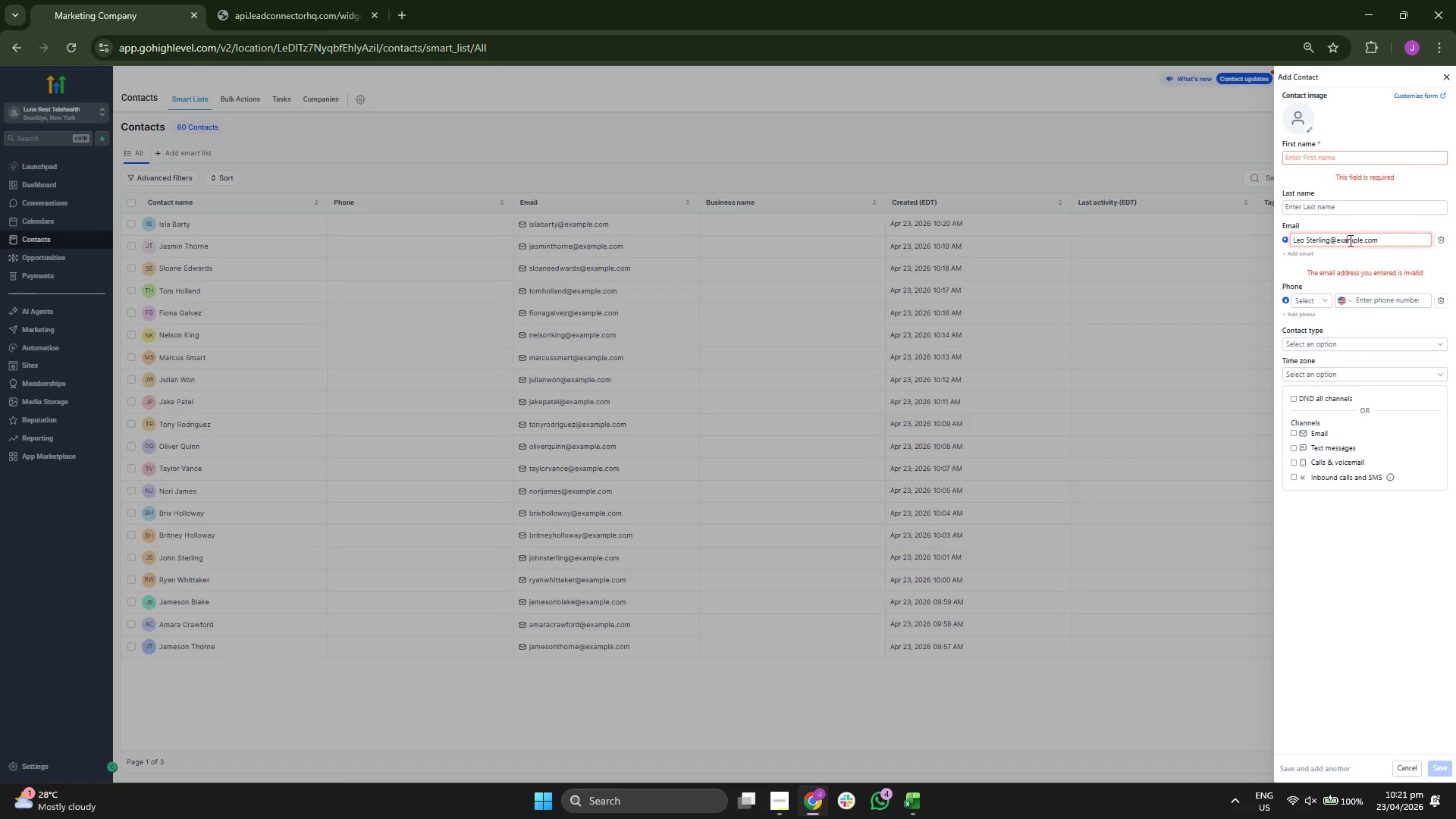 
key(ArrowLeft)
 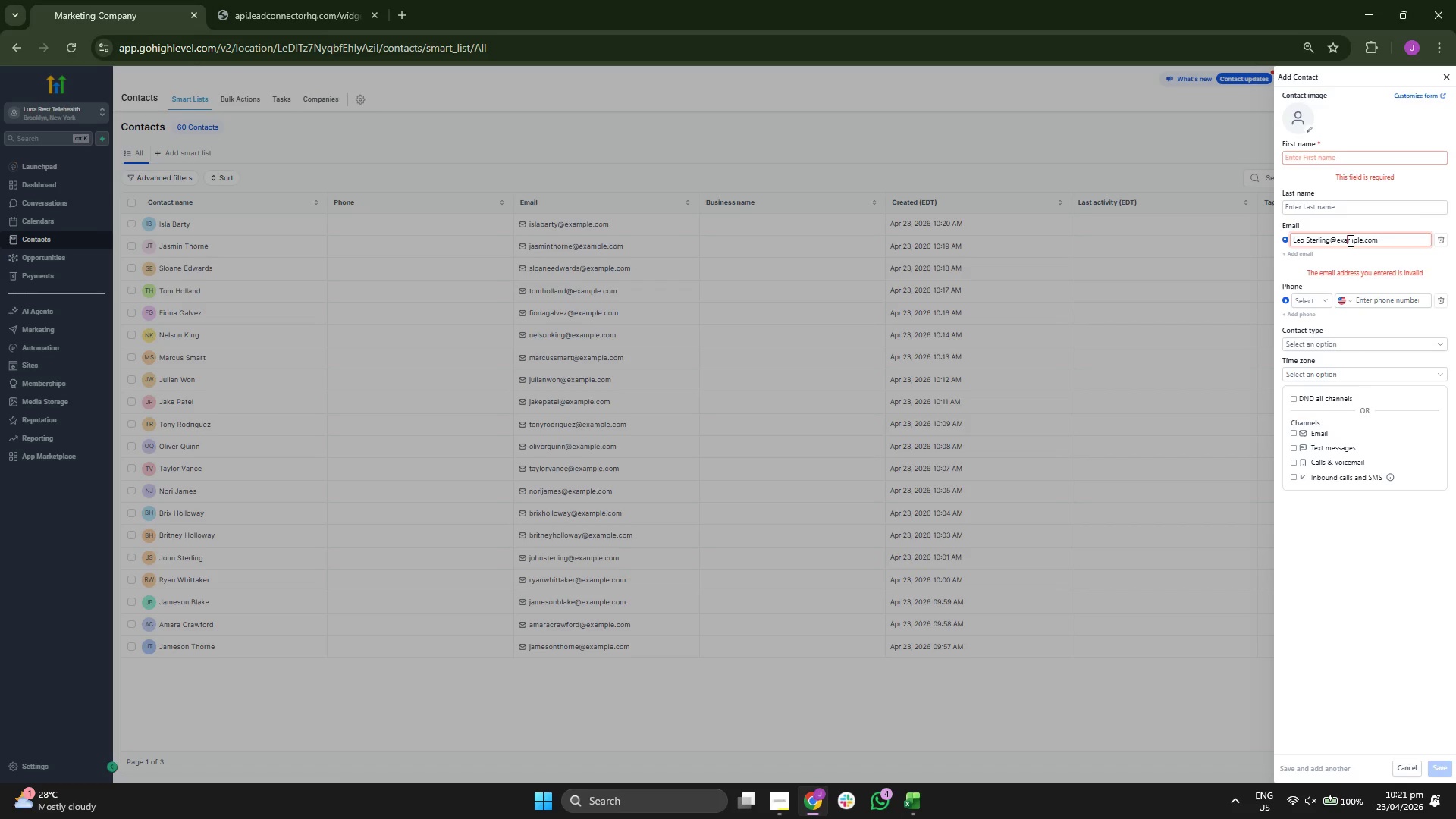 
key(ArrowLeft)
 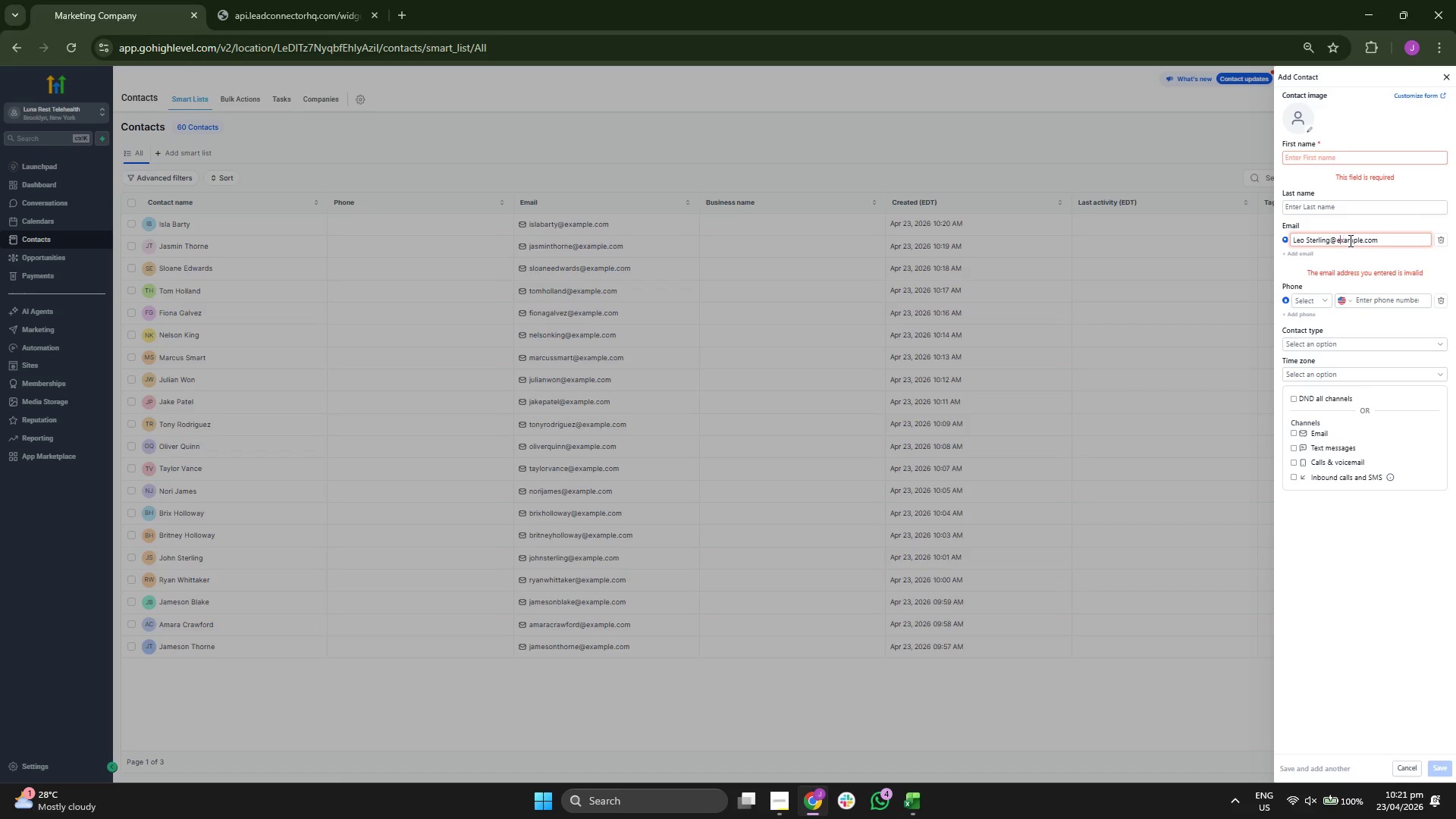 
key(ArrowLeft)
 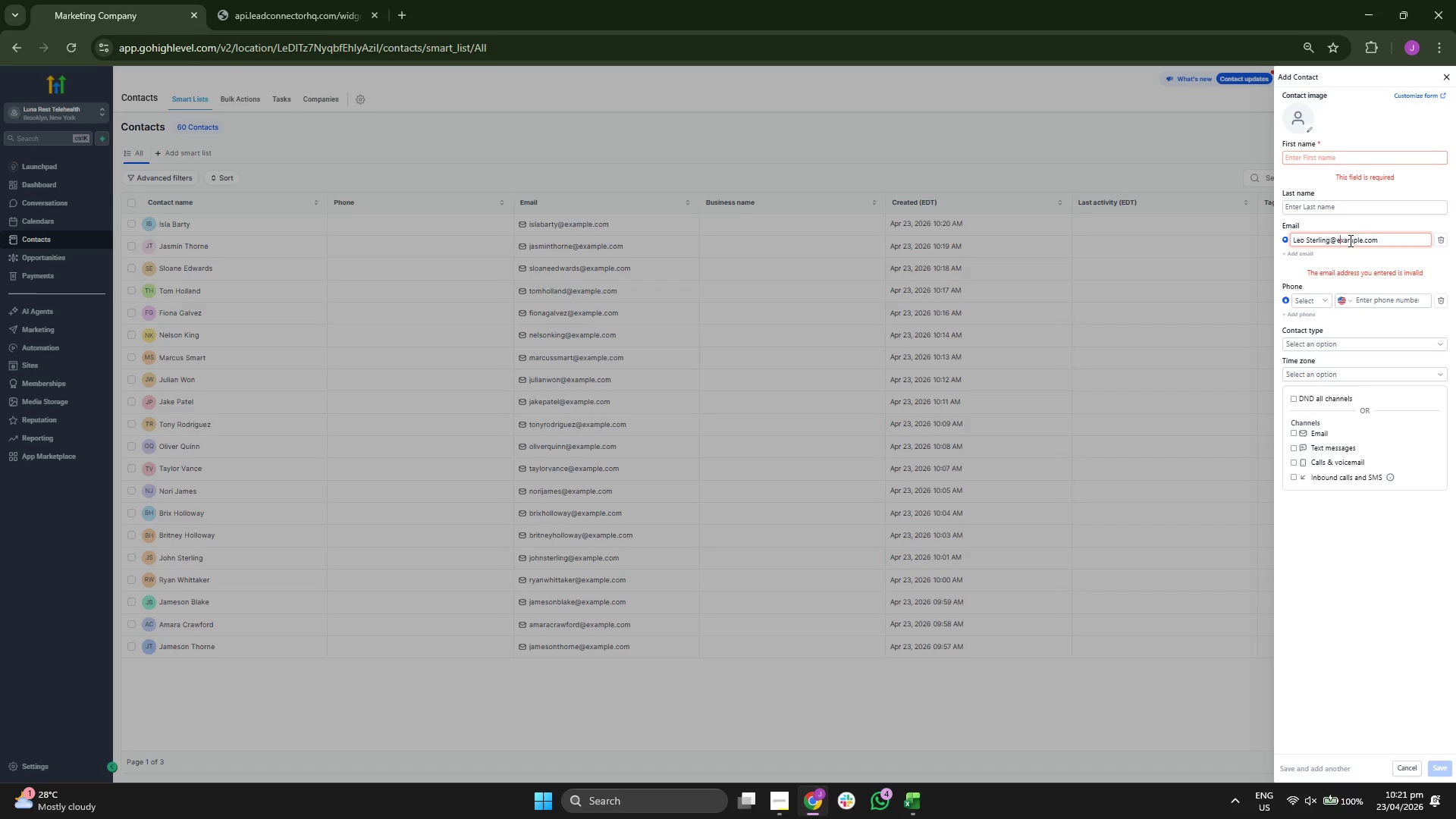 
key(ArrowLeft)
 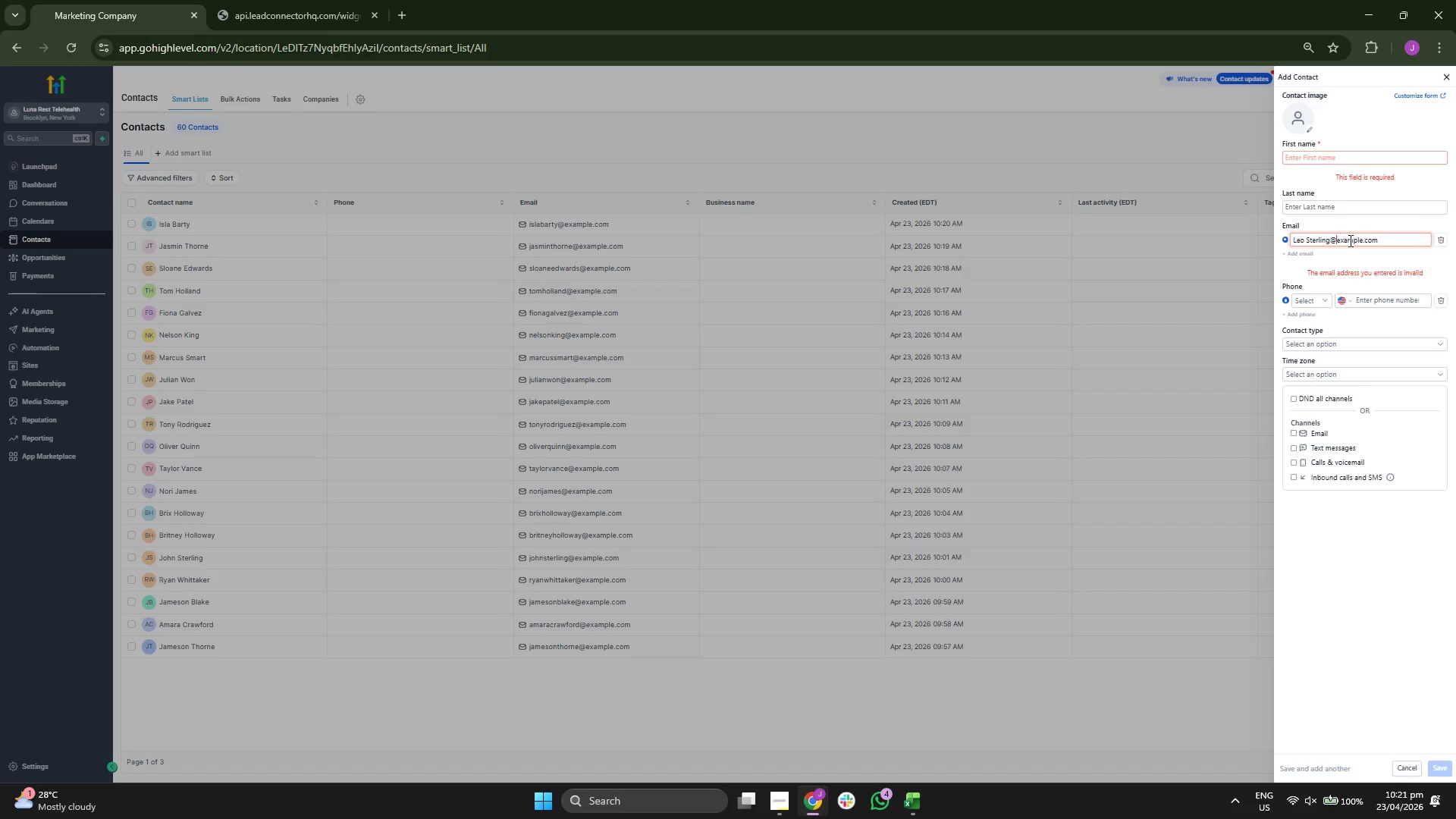 
key(ArrowLeft)
 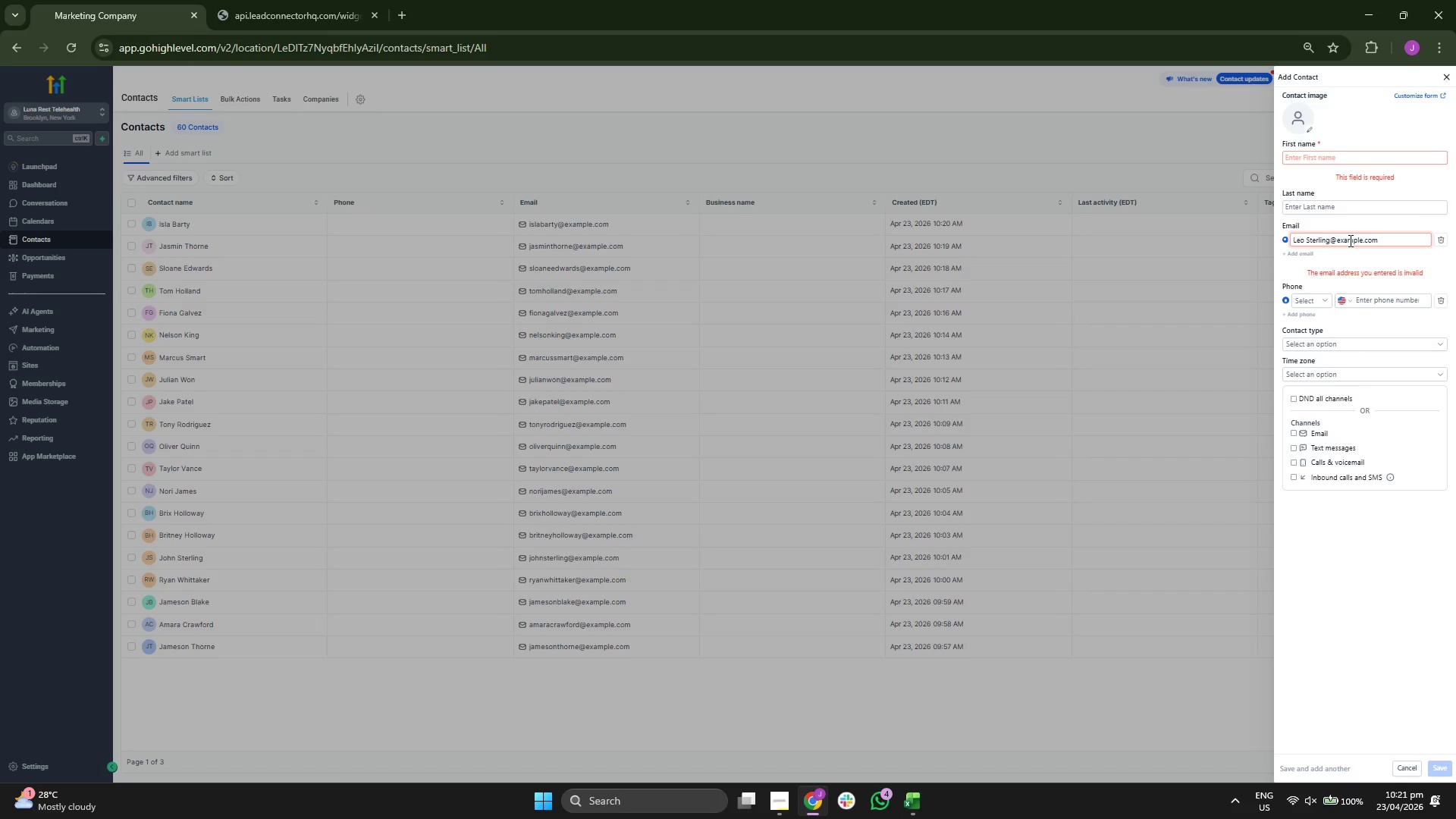 
key(Backspace)
key(Backspace)
key(Backspace)
key(Backspace)
key(Backspace)
key(Backspace)
key(Backspace)
key(Backspace)
key(Backspace)
type(Summer)
 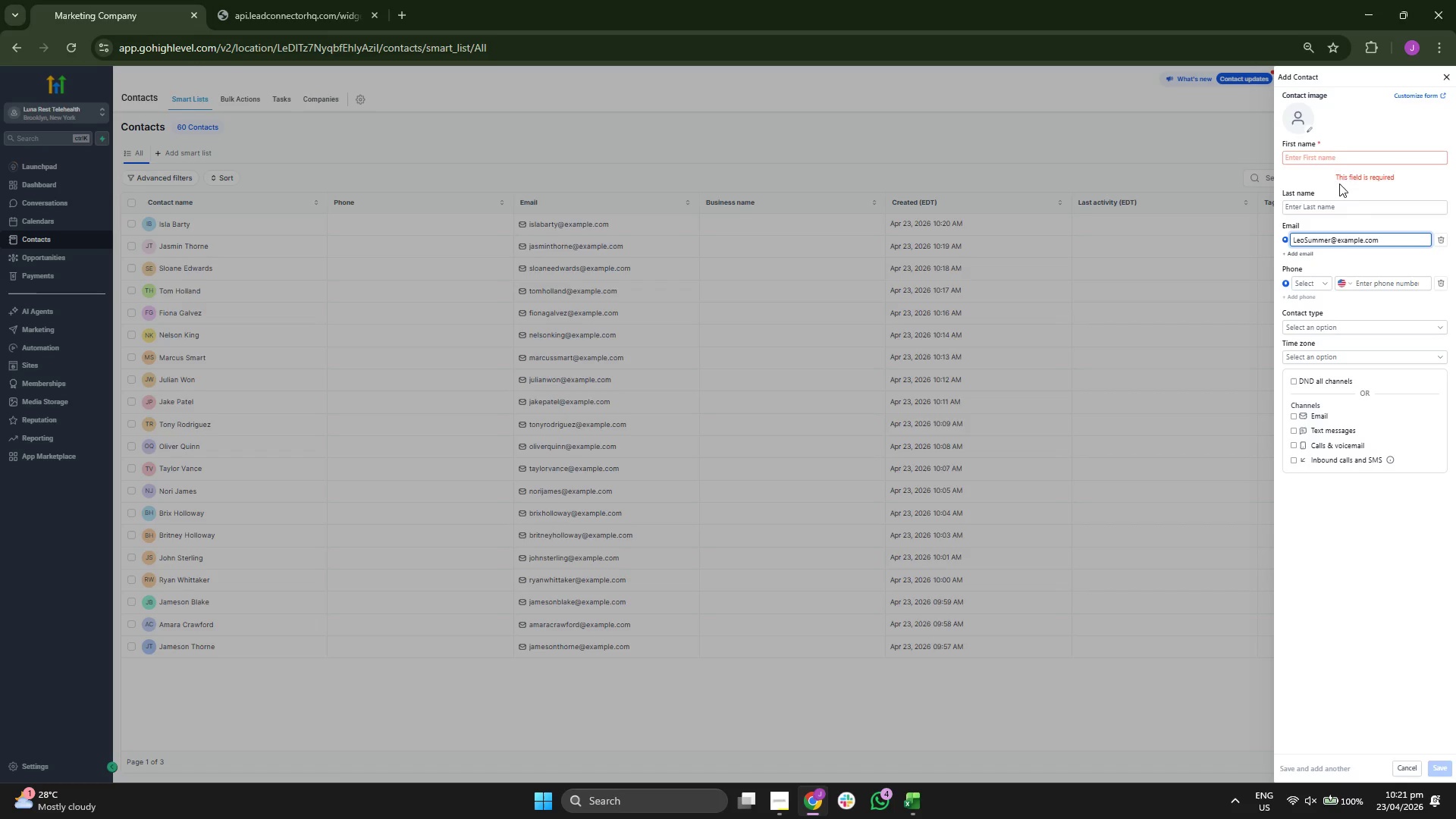 
left_click([1335, 158])
 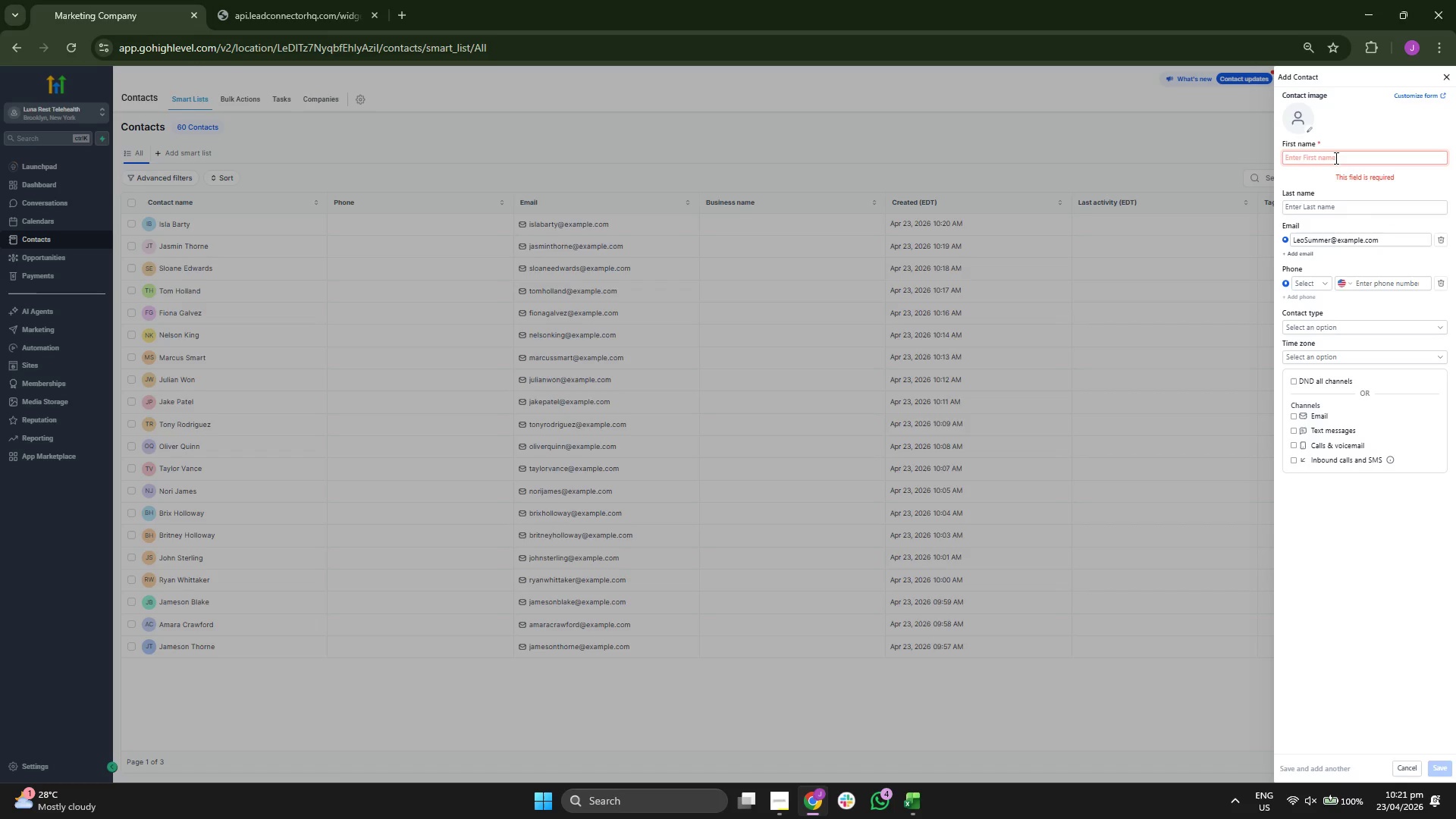 
type(Leo)
key(Tab)
type(Summer)
 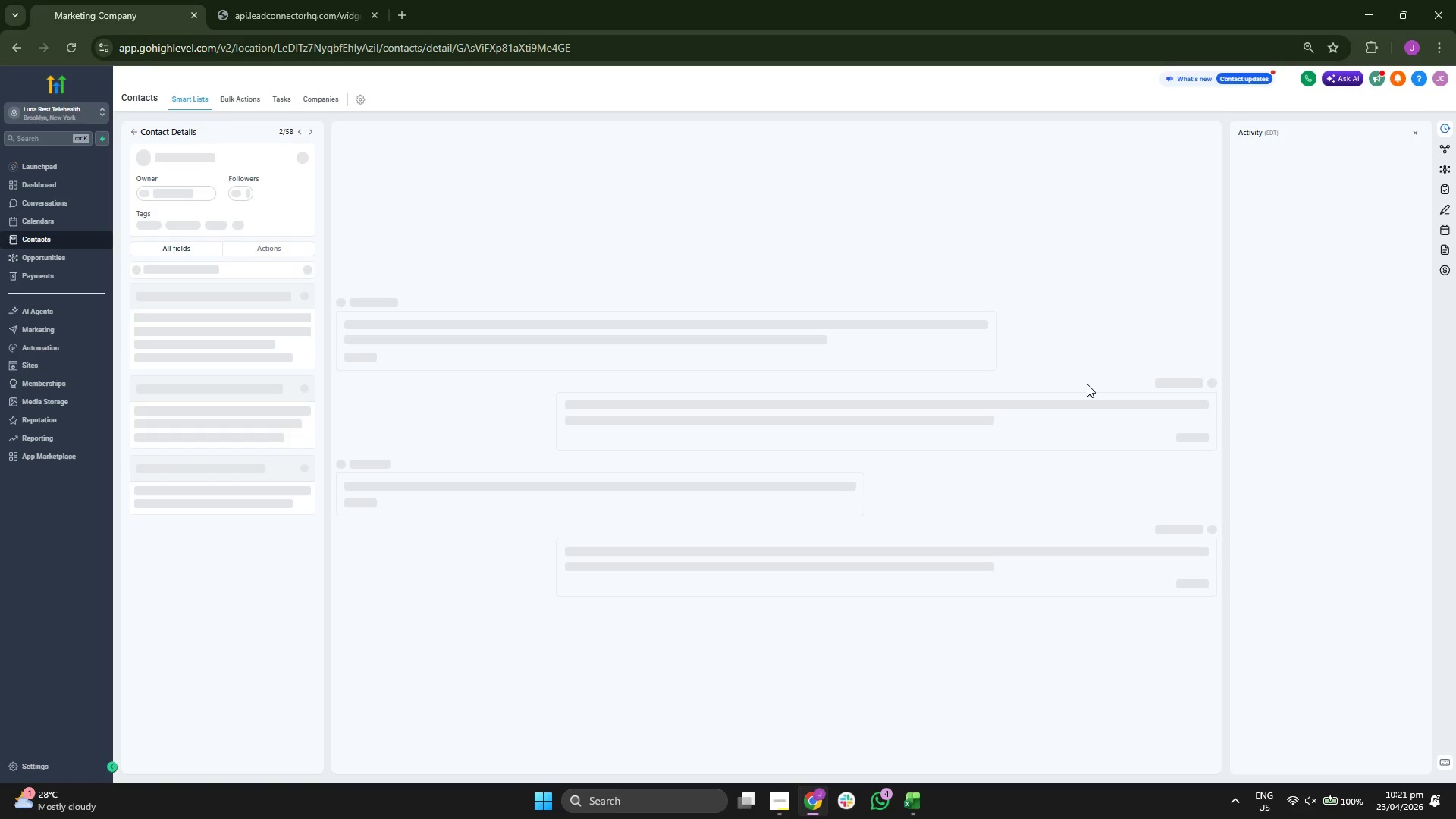 
wait(5.02)
 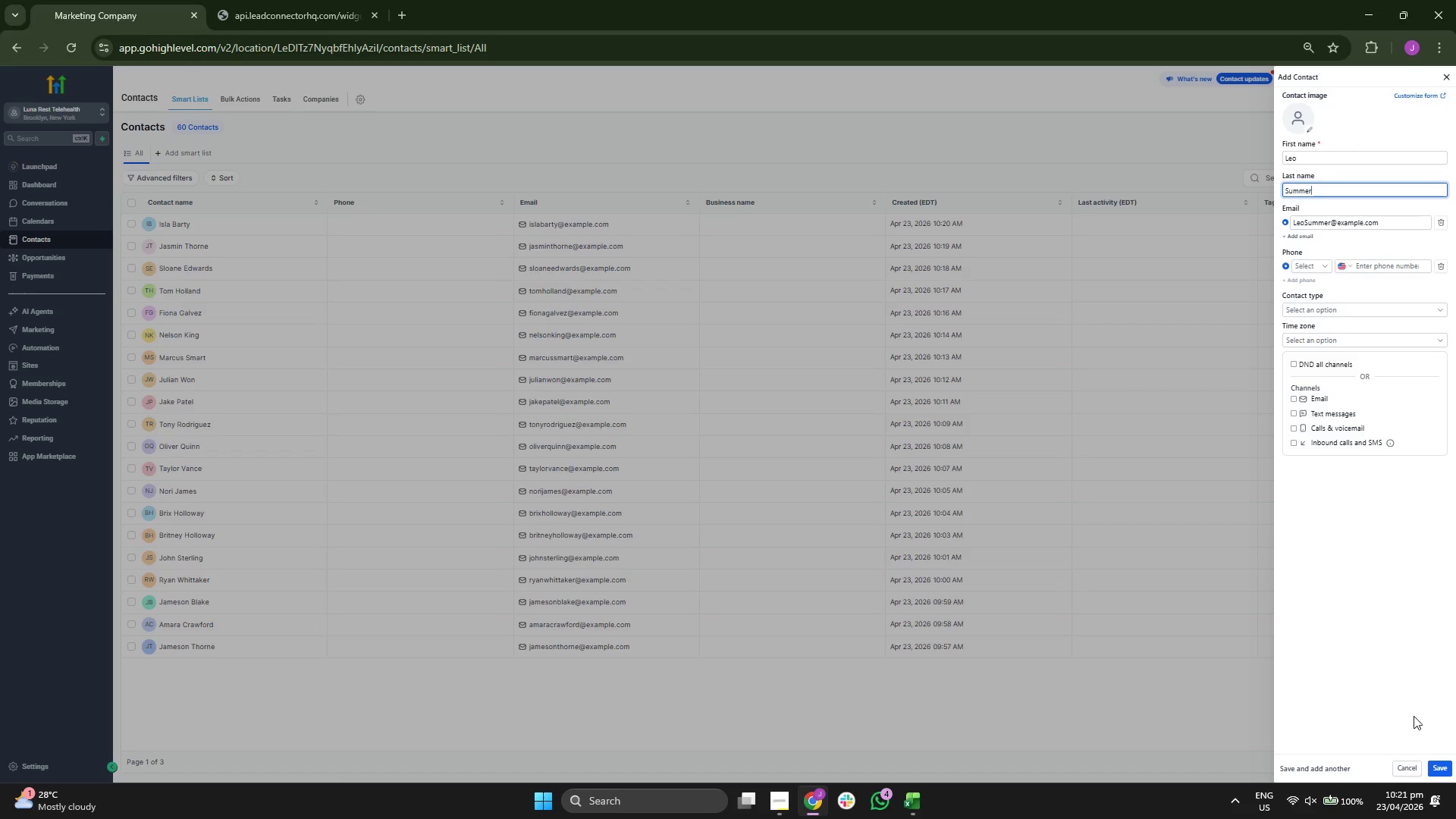 
scroll: coordinate [275, 474], scroll_direction: down, amount: 1.0
 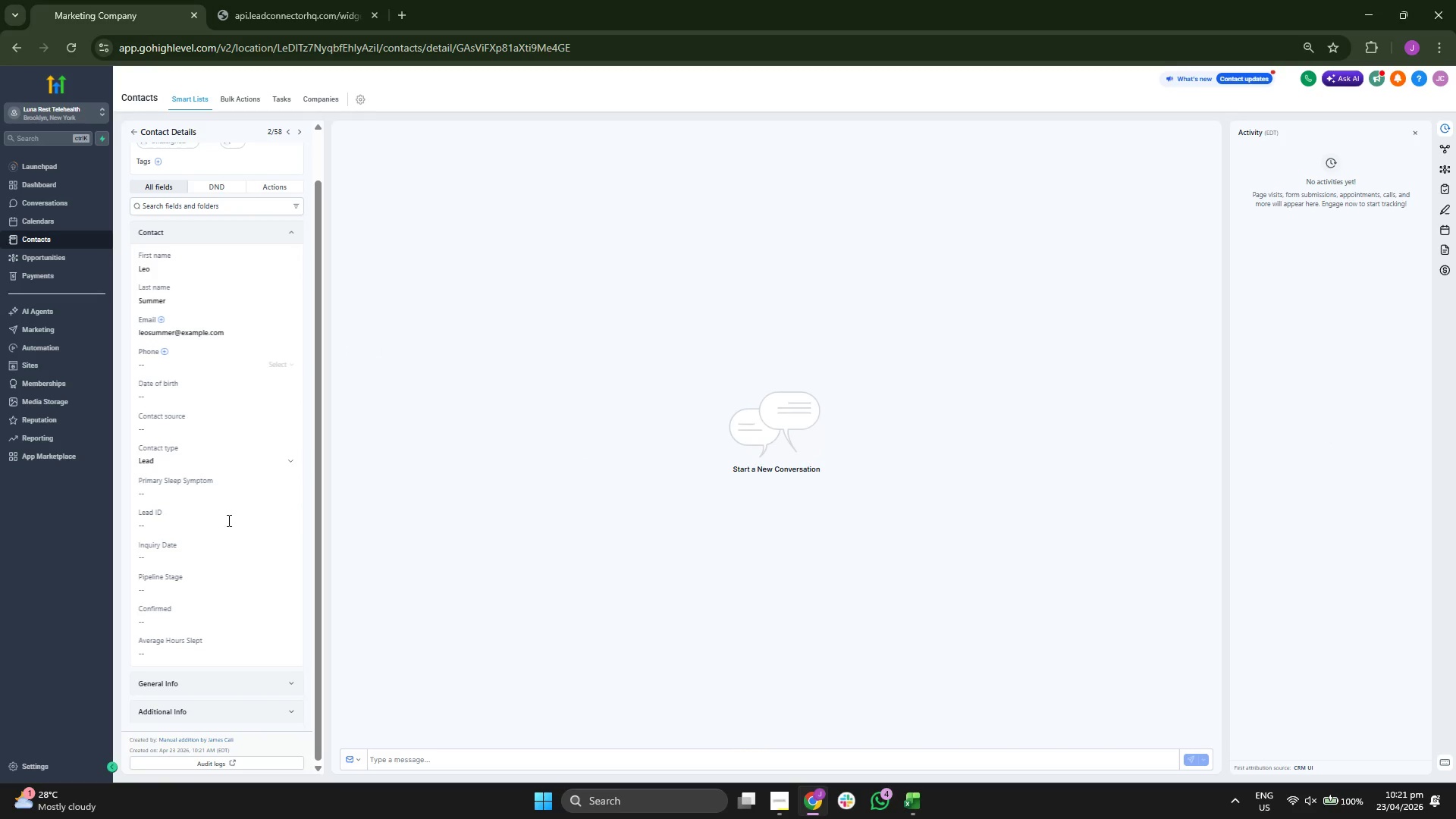 
left_click([227, 521])
 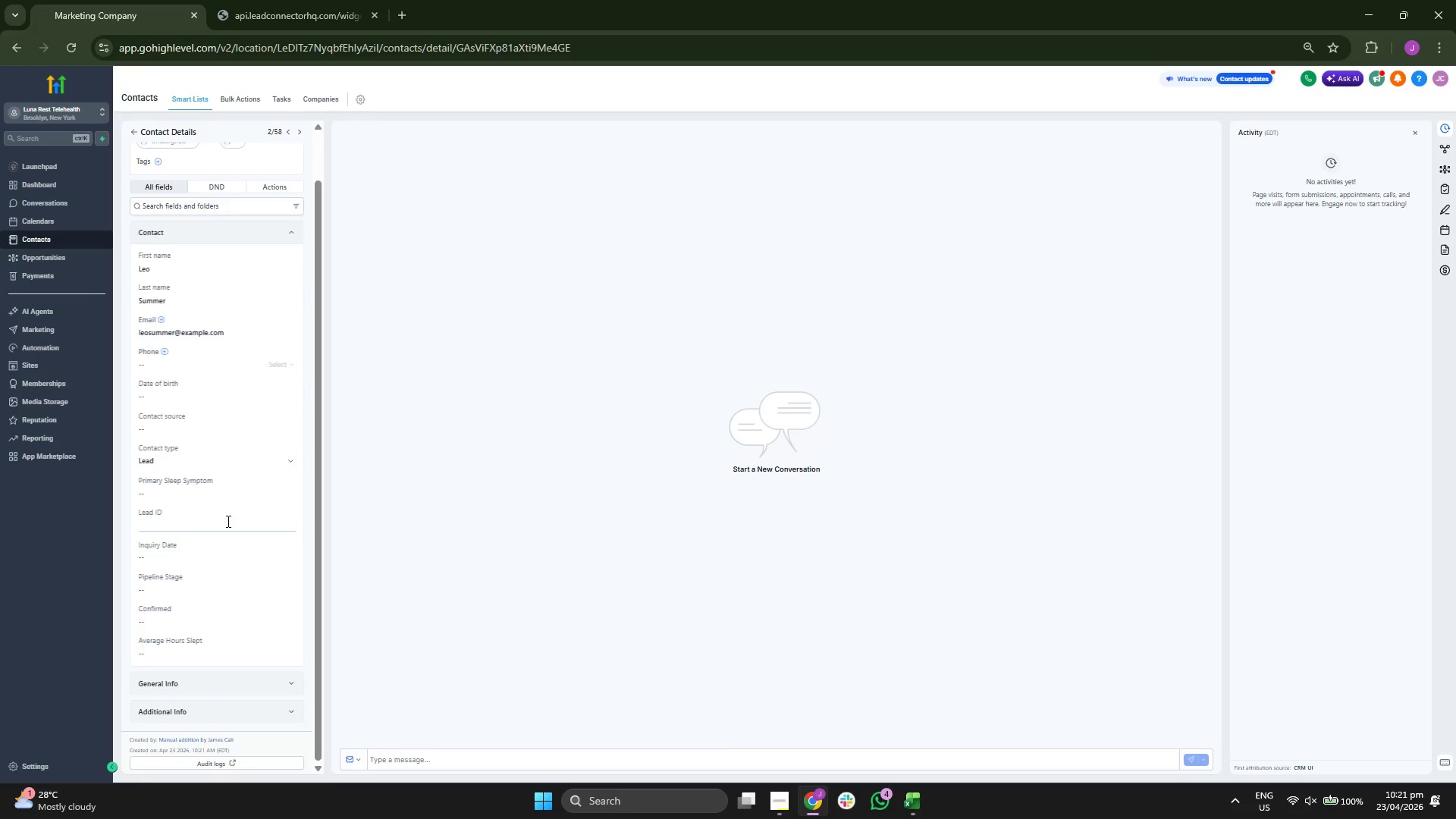 
type(LR-00060)
 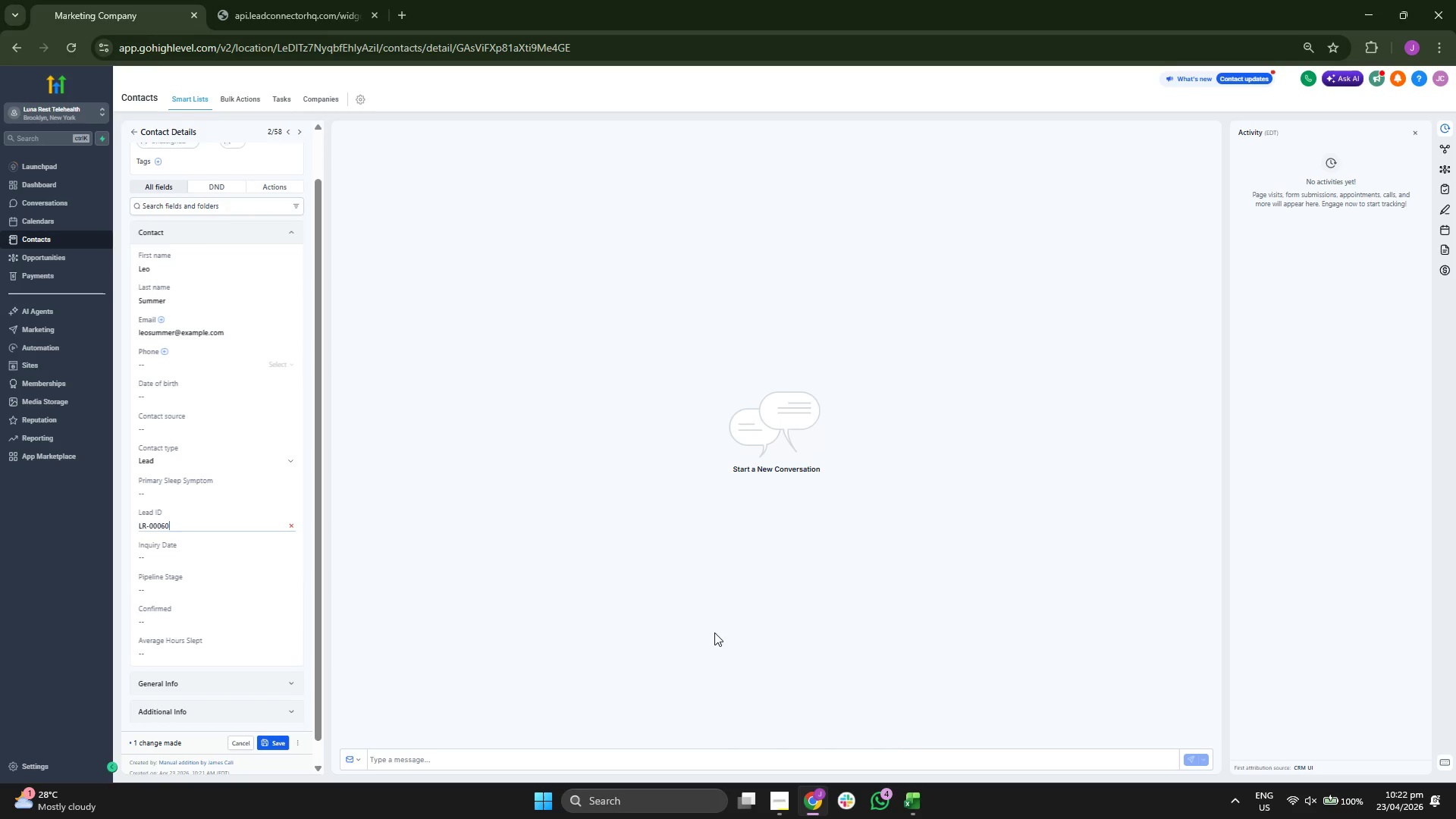 
left_click([919, 815])
 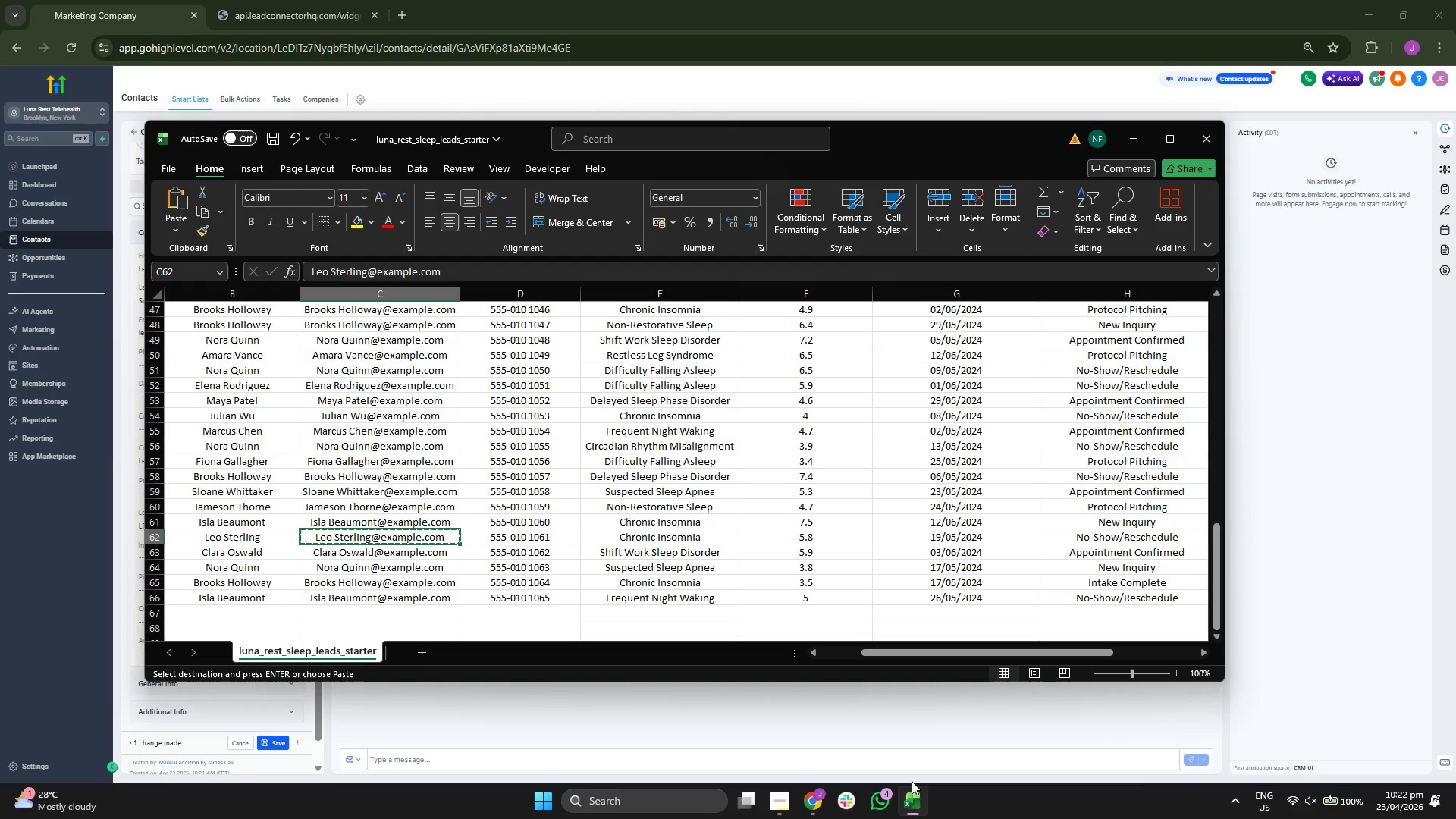 
key(ArrowLeft)
 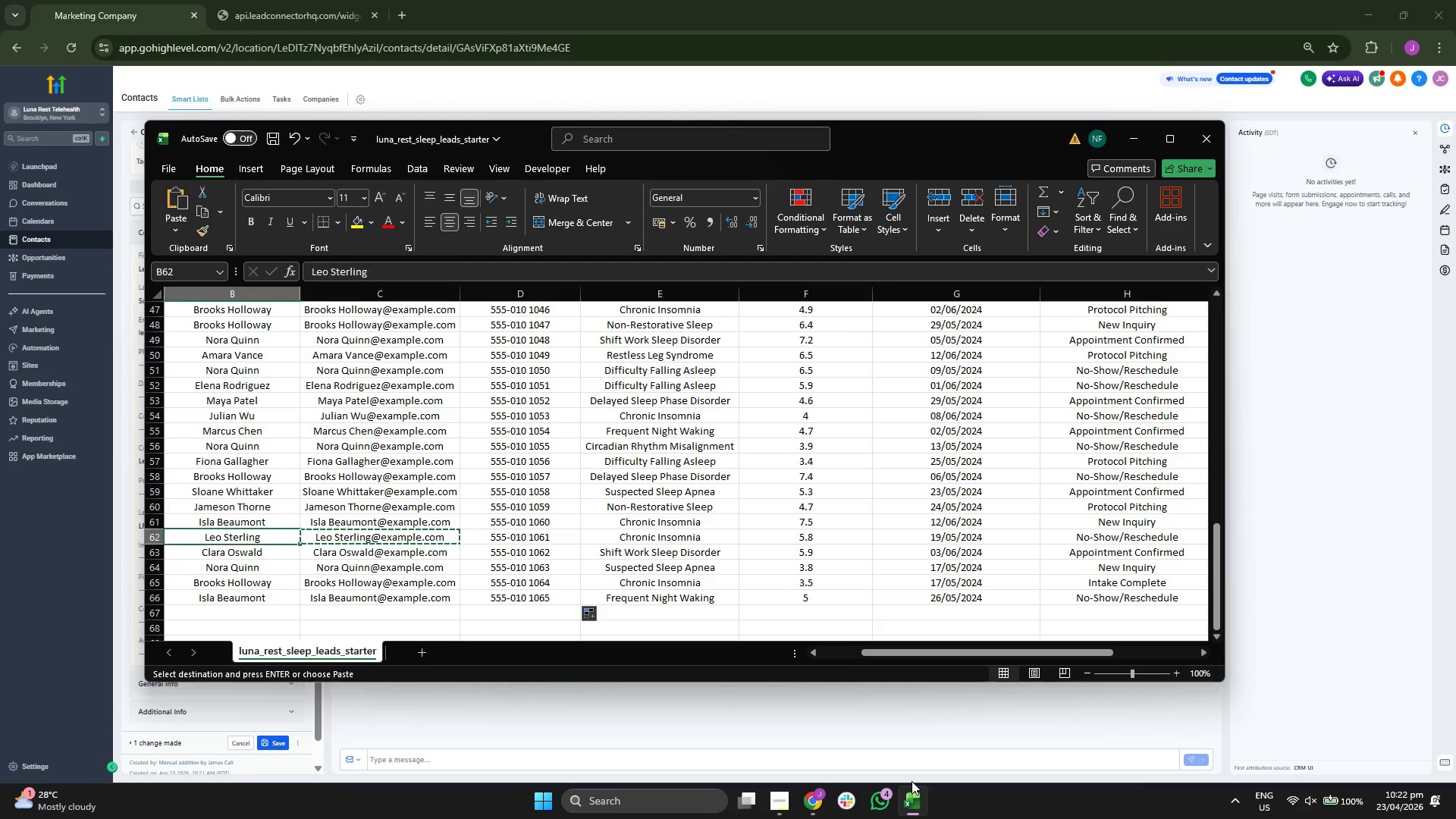 
key(ArrowLeft)
 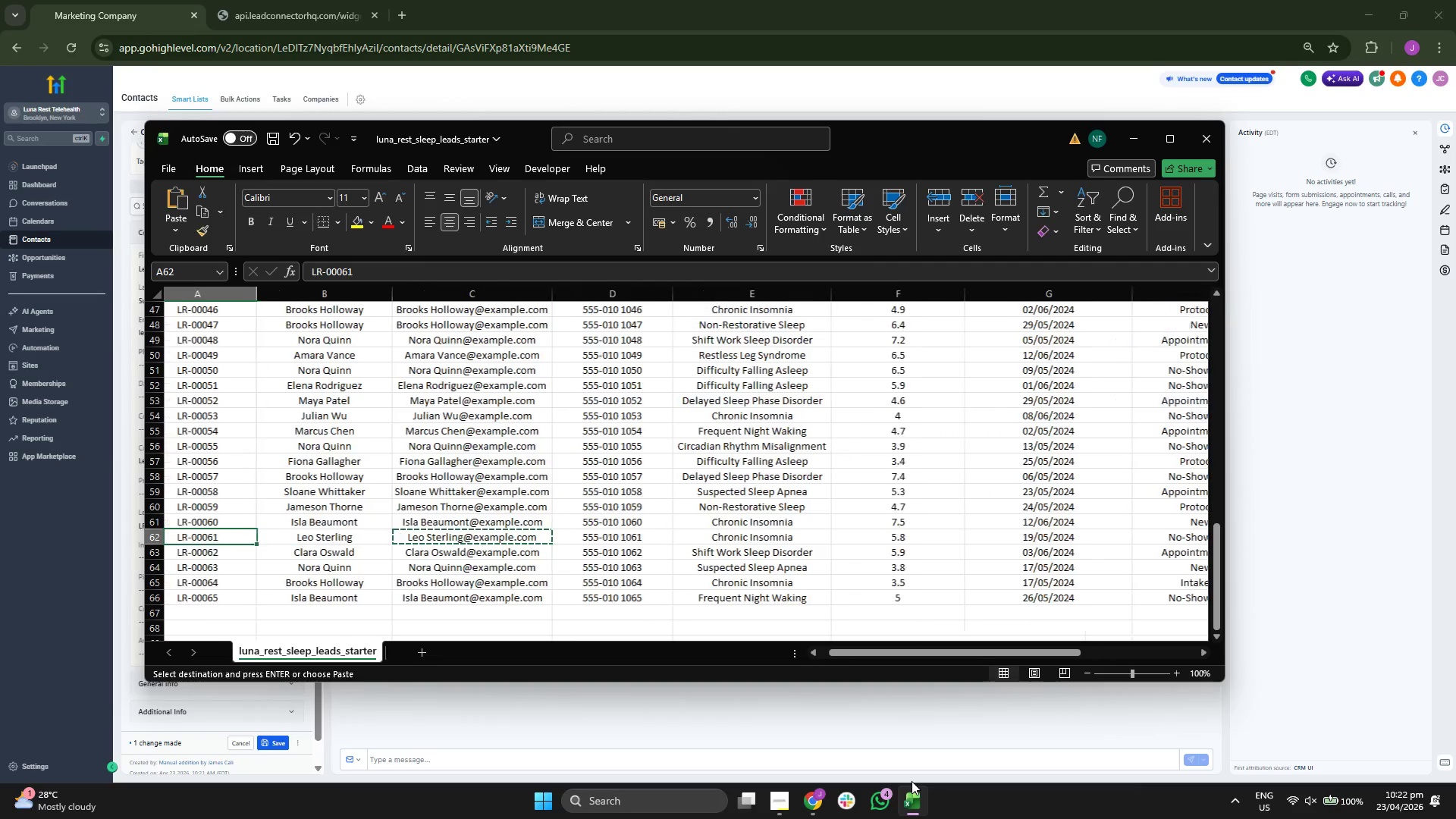 
key(ArrowLeft)
 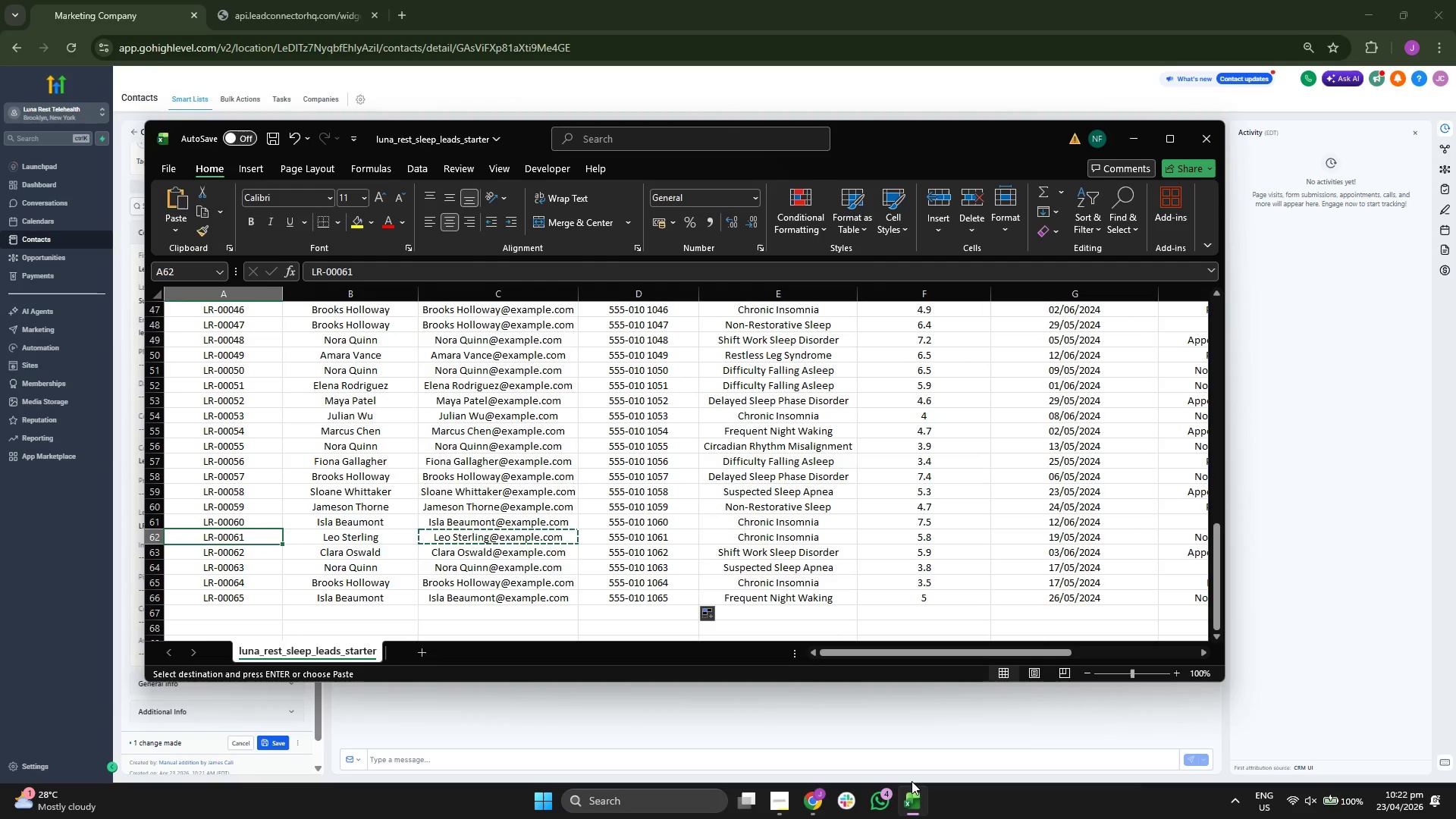 
key(ArrowDown)
 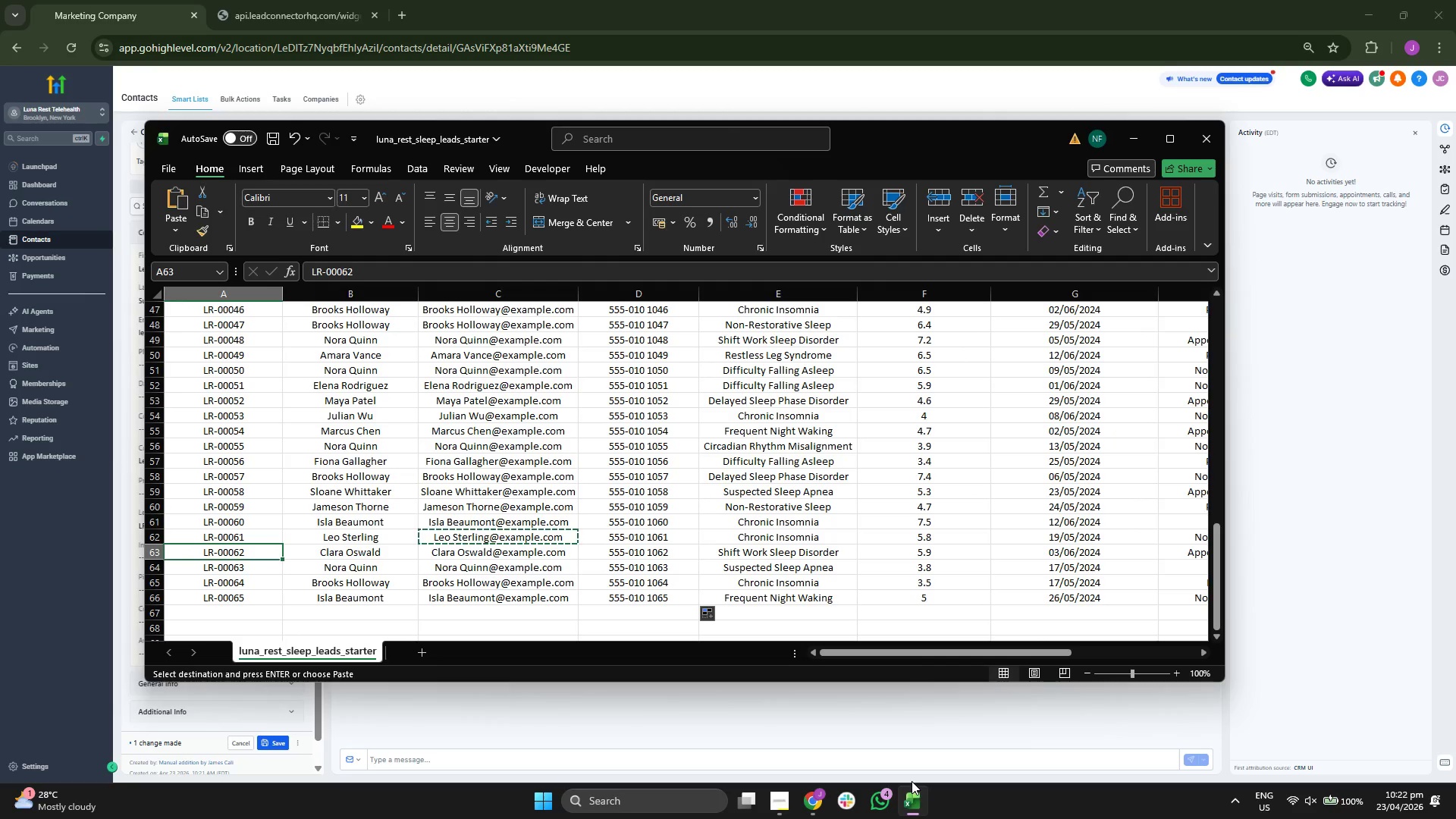 
key(ArrowRight)
 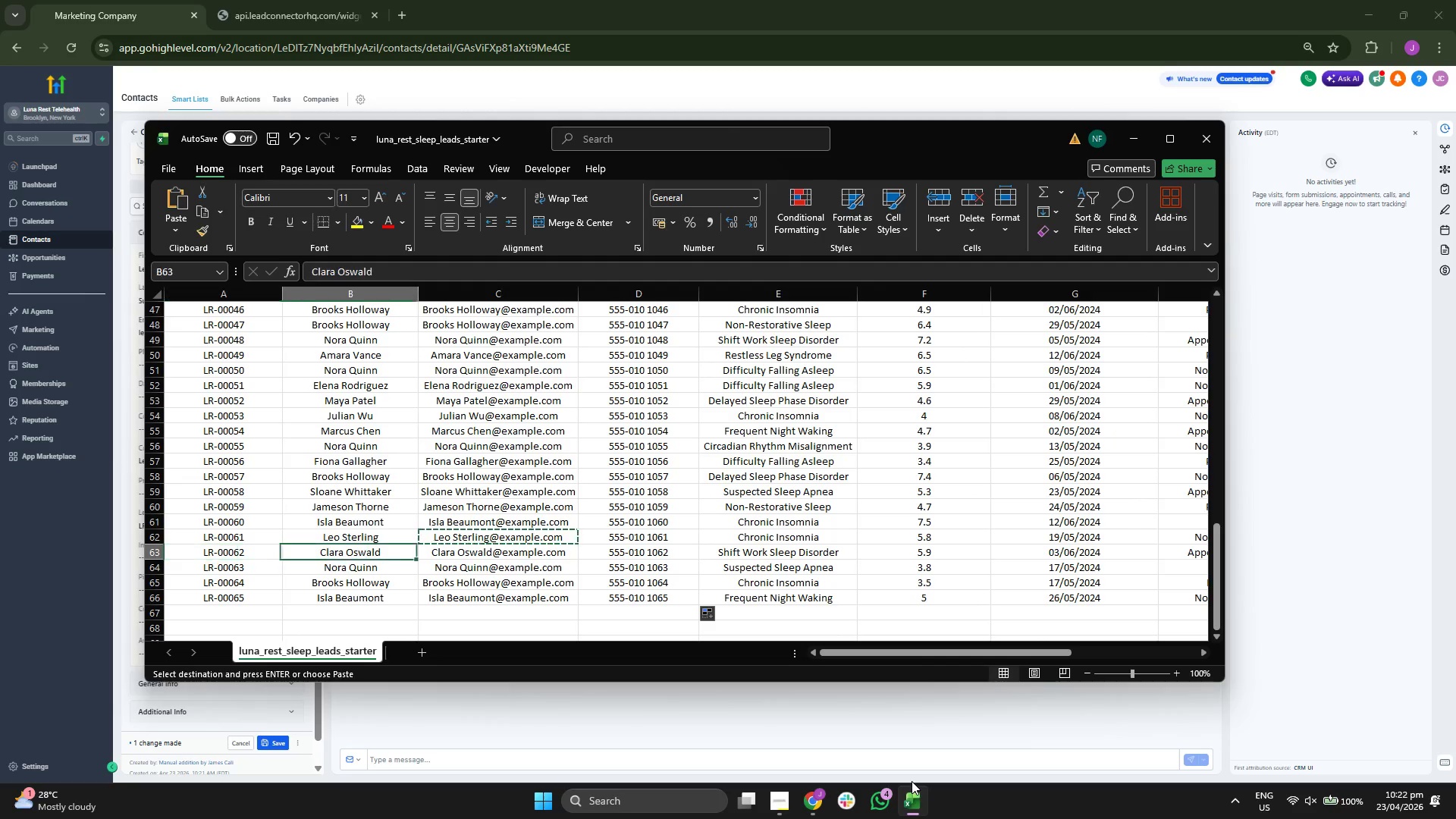 
key(ArrowRight)
 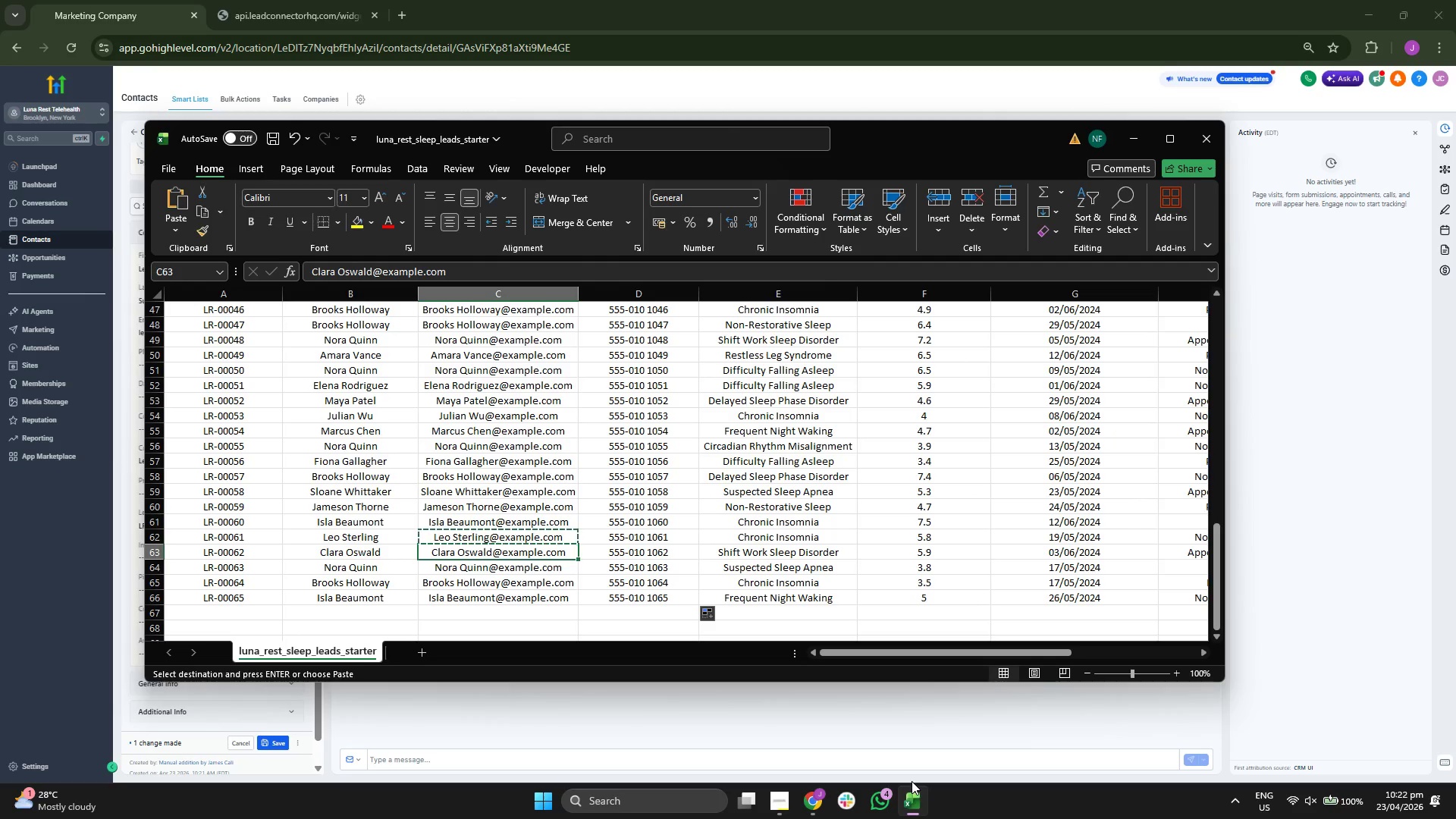 
key(ArrowUp)
 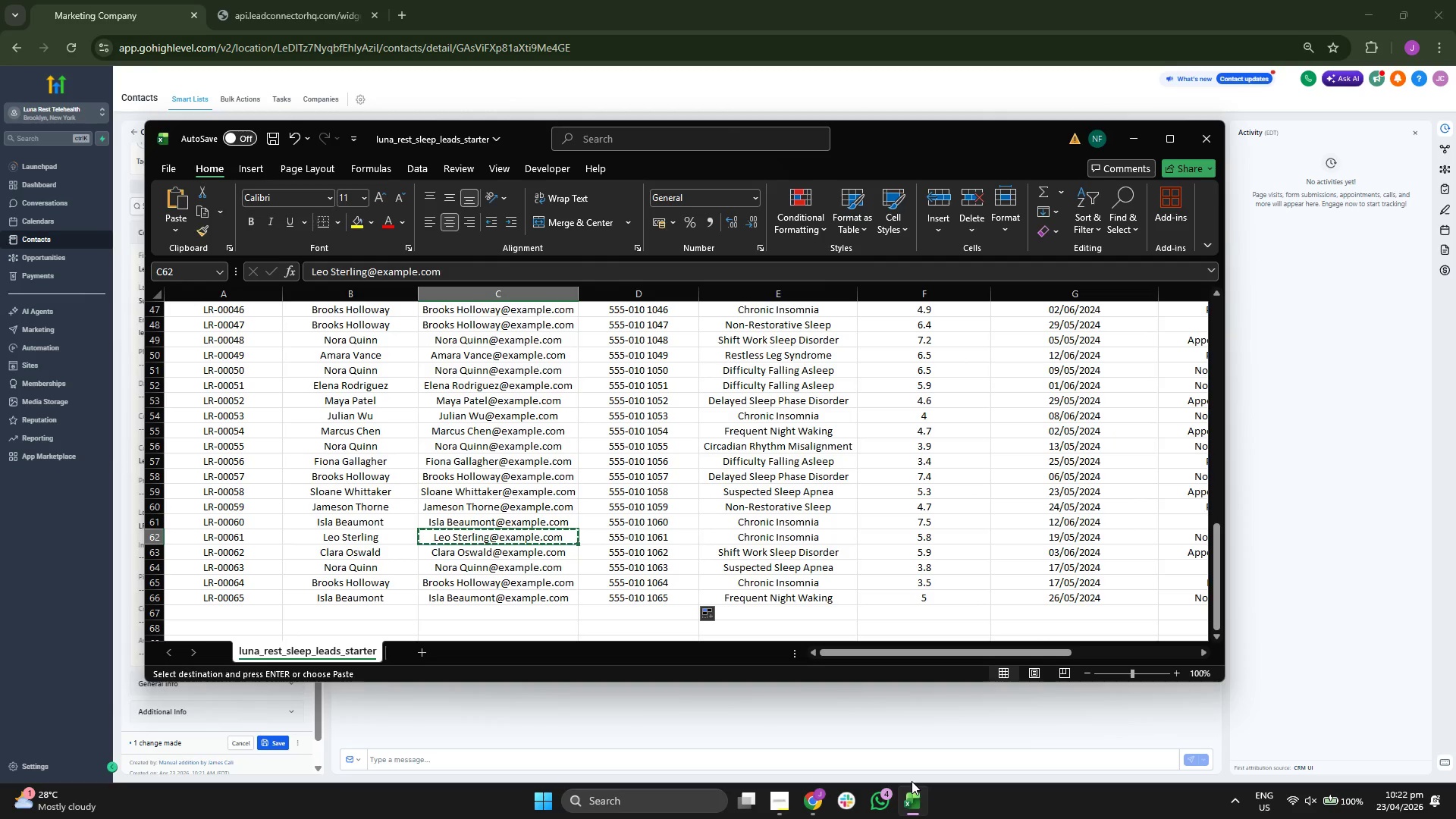 
key(ArrowLeft)
 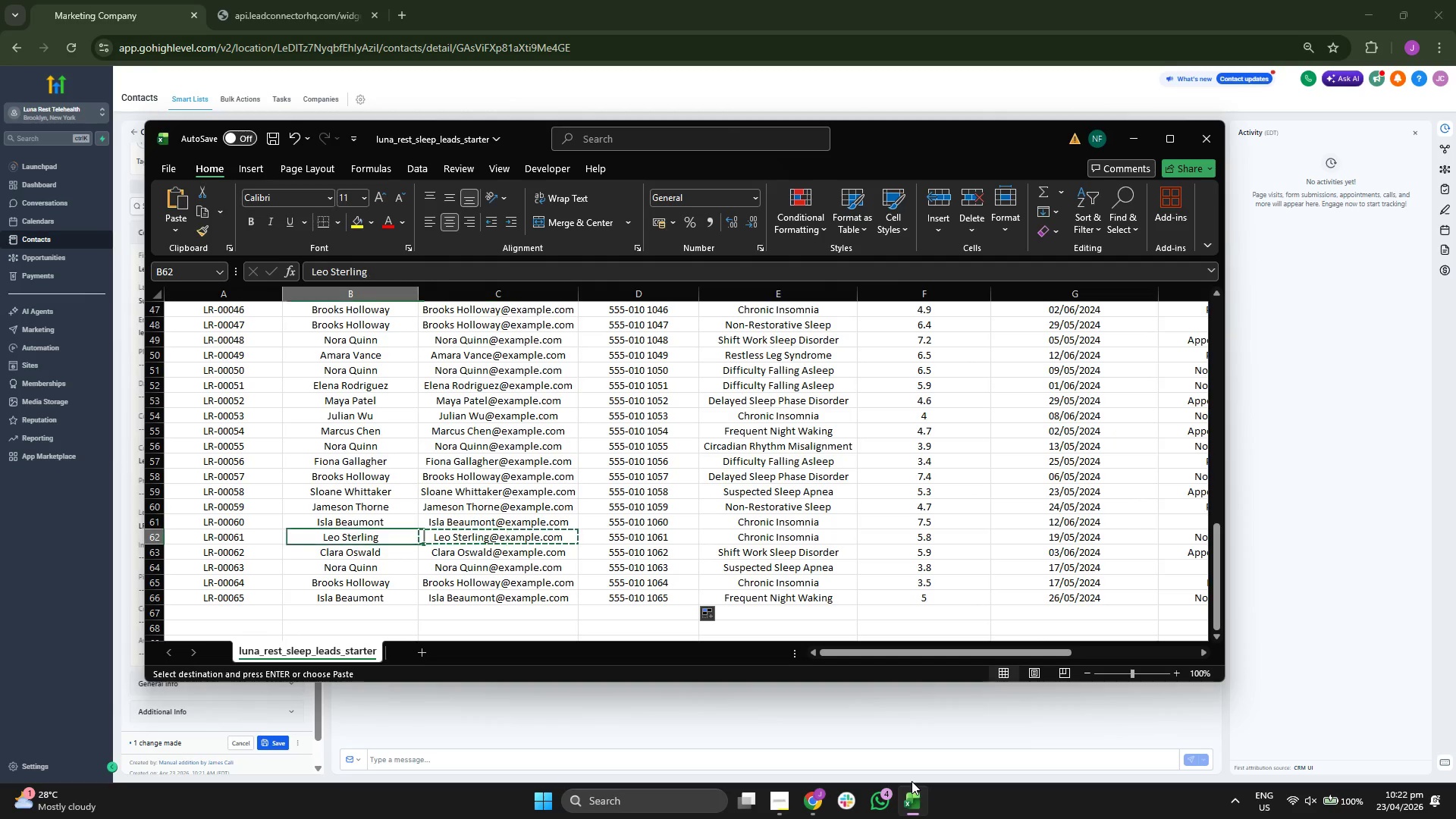 
key(ArrowLeft)
 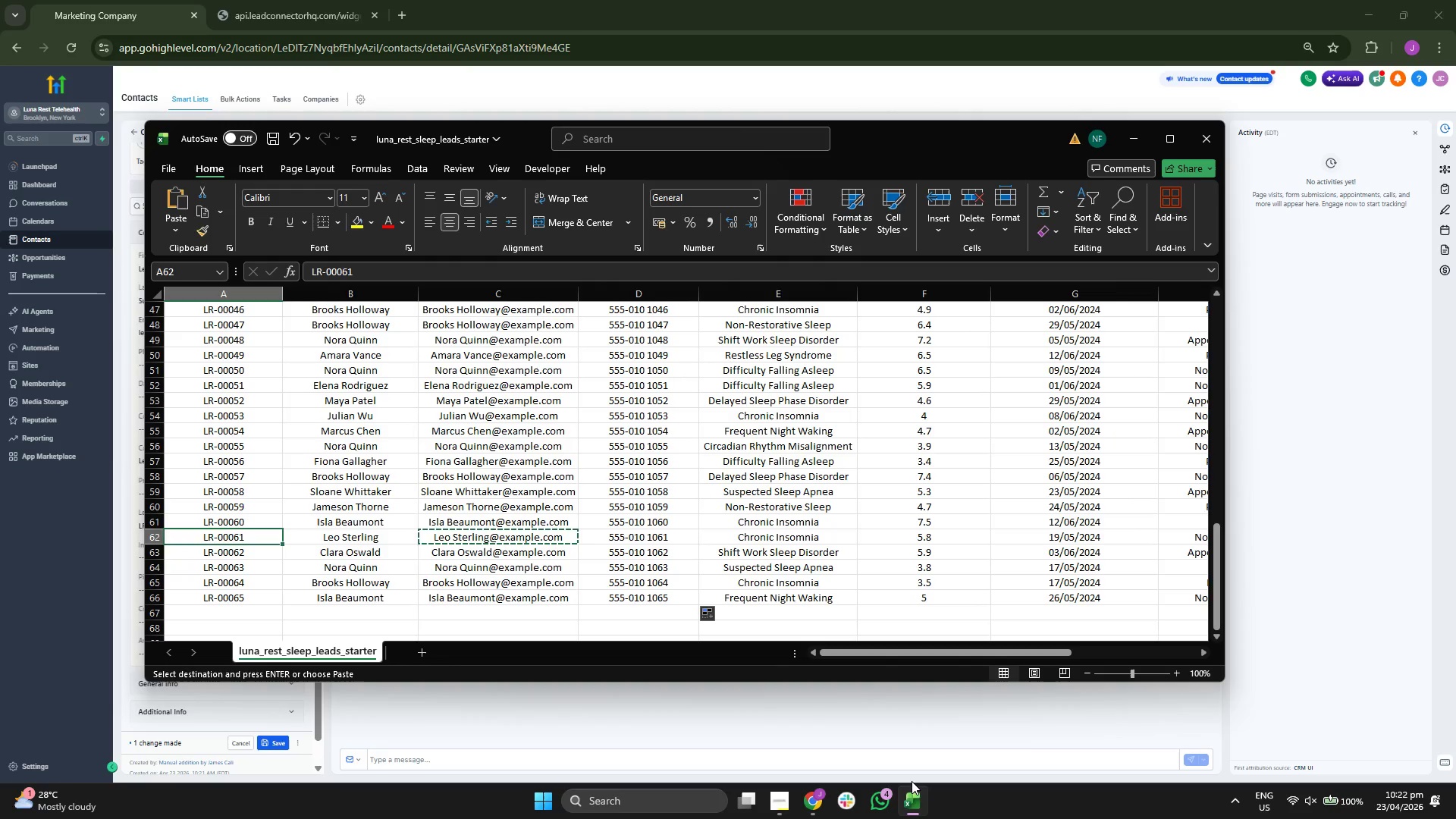 
key(ArrowRight)
 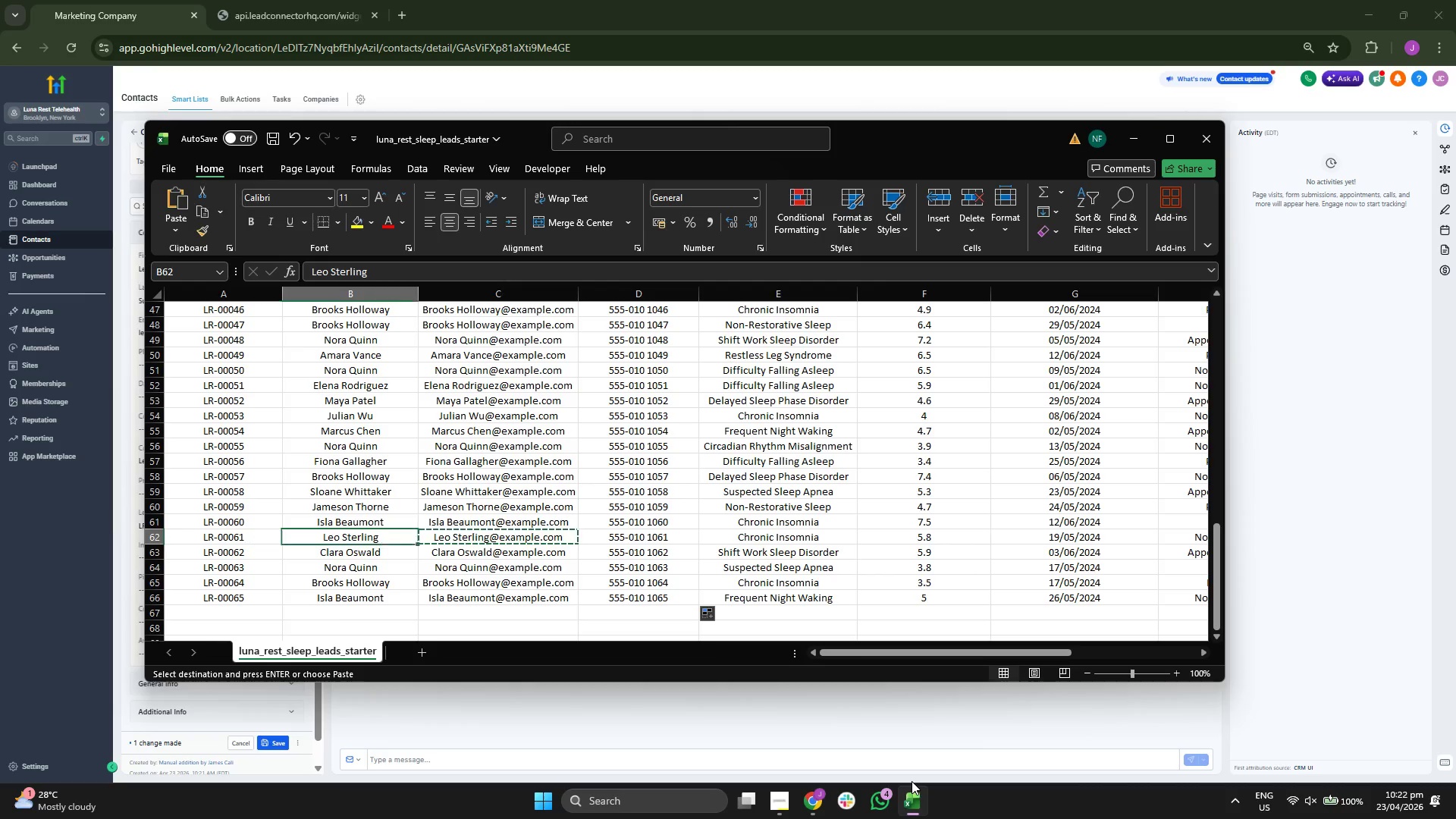 
key(ArrowRight)
 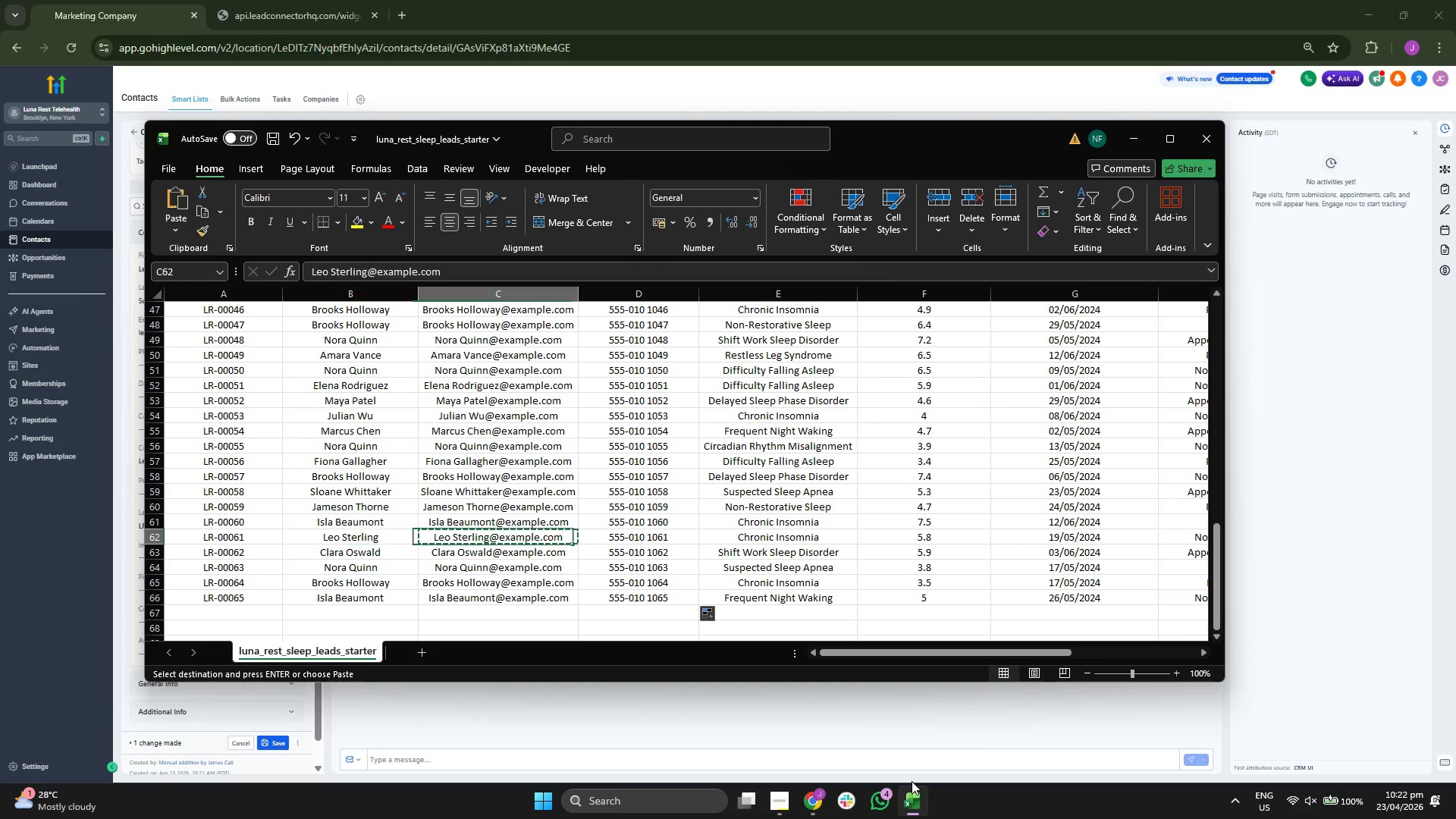 
key(ArrowRight)
 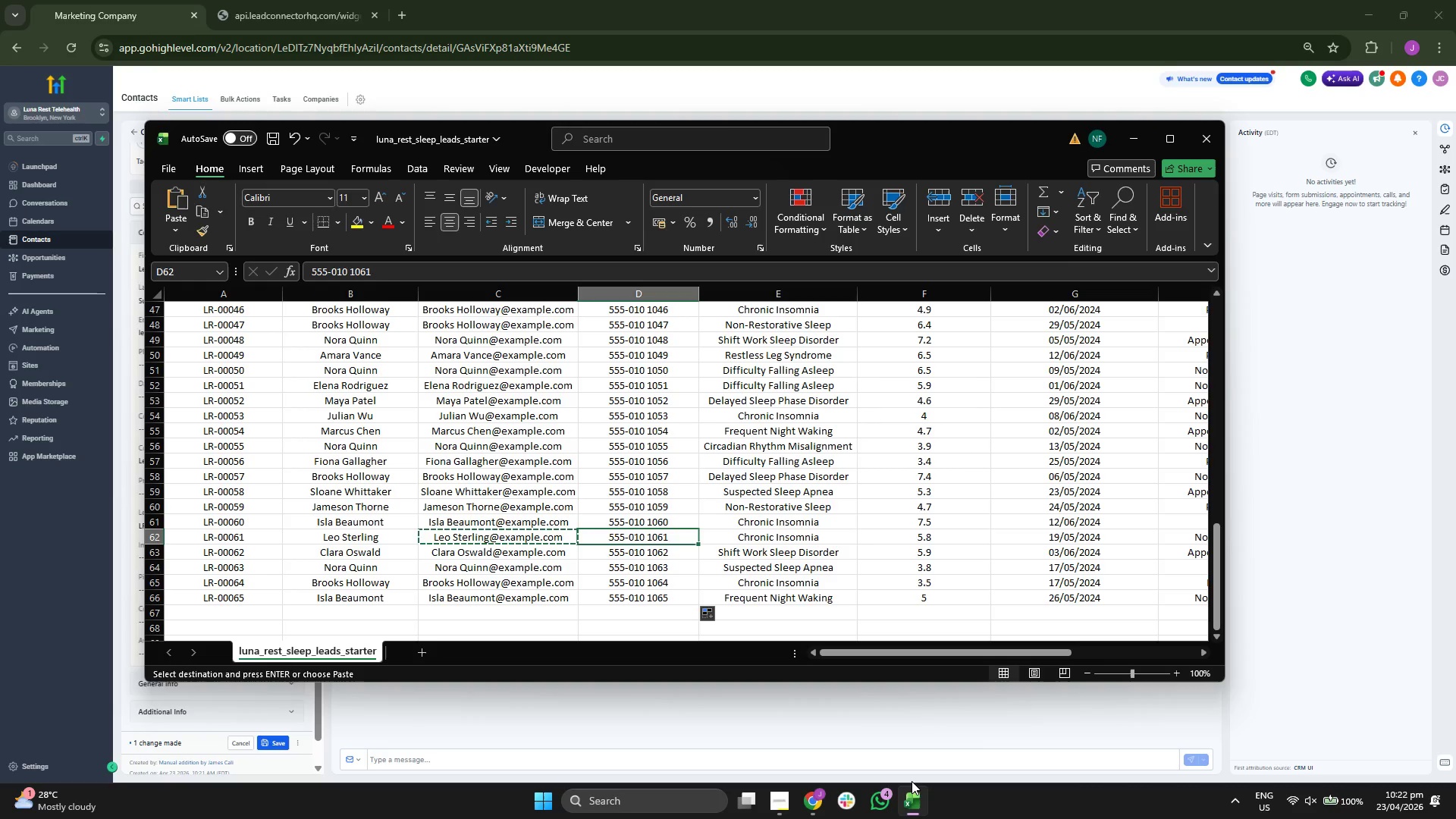 
key(ArrowRight)
 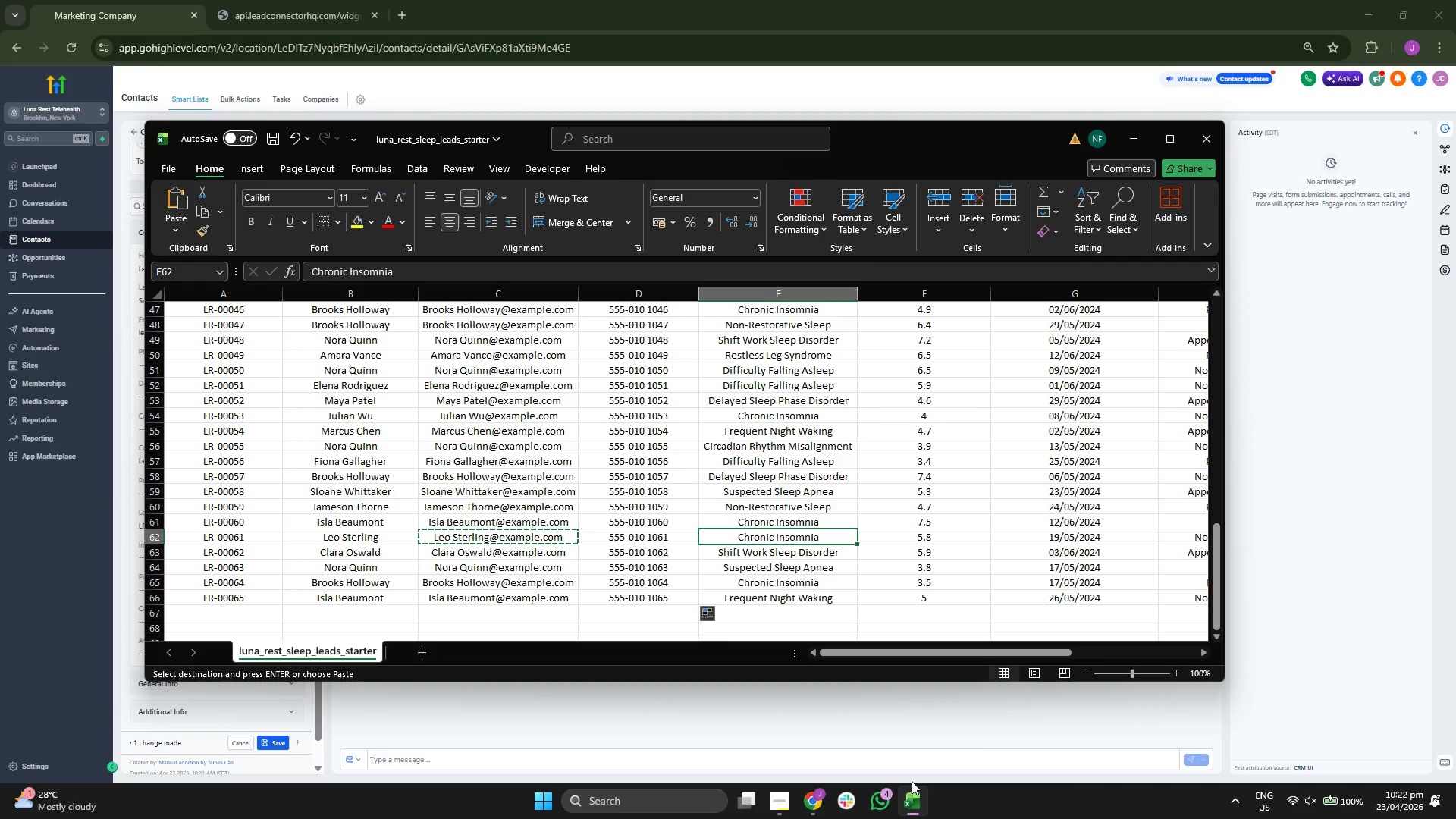 
key(Control+ControlLeft)
 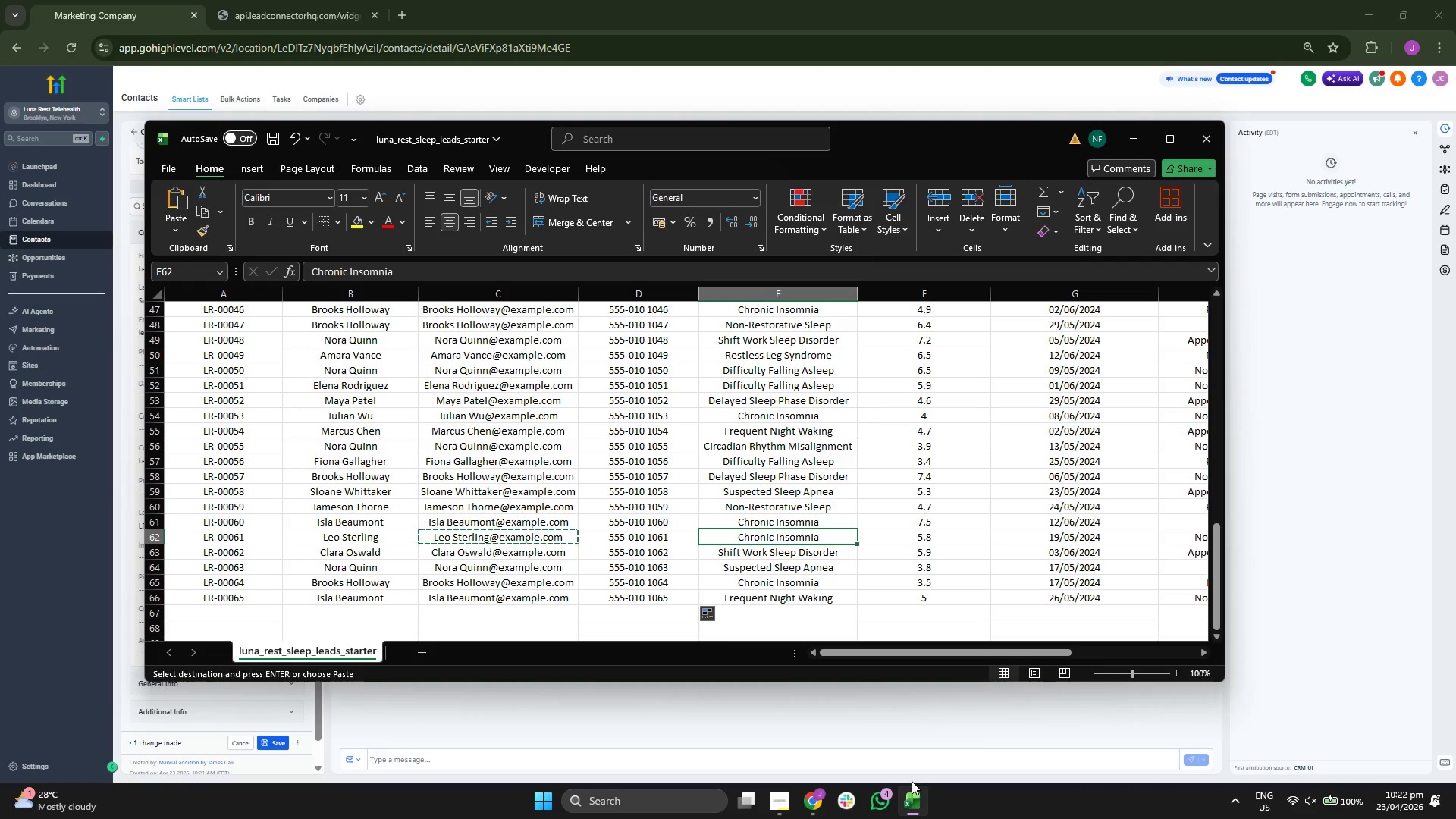 
key(Control+C)
 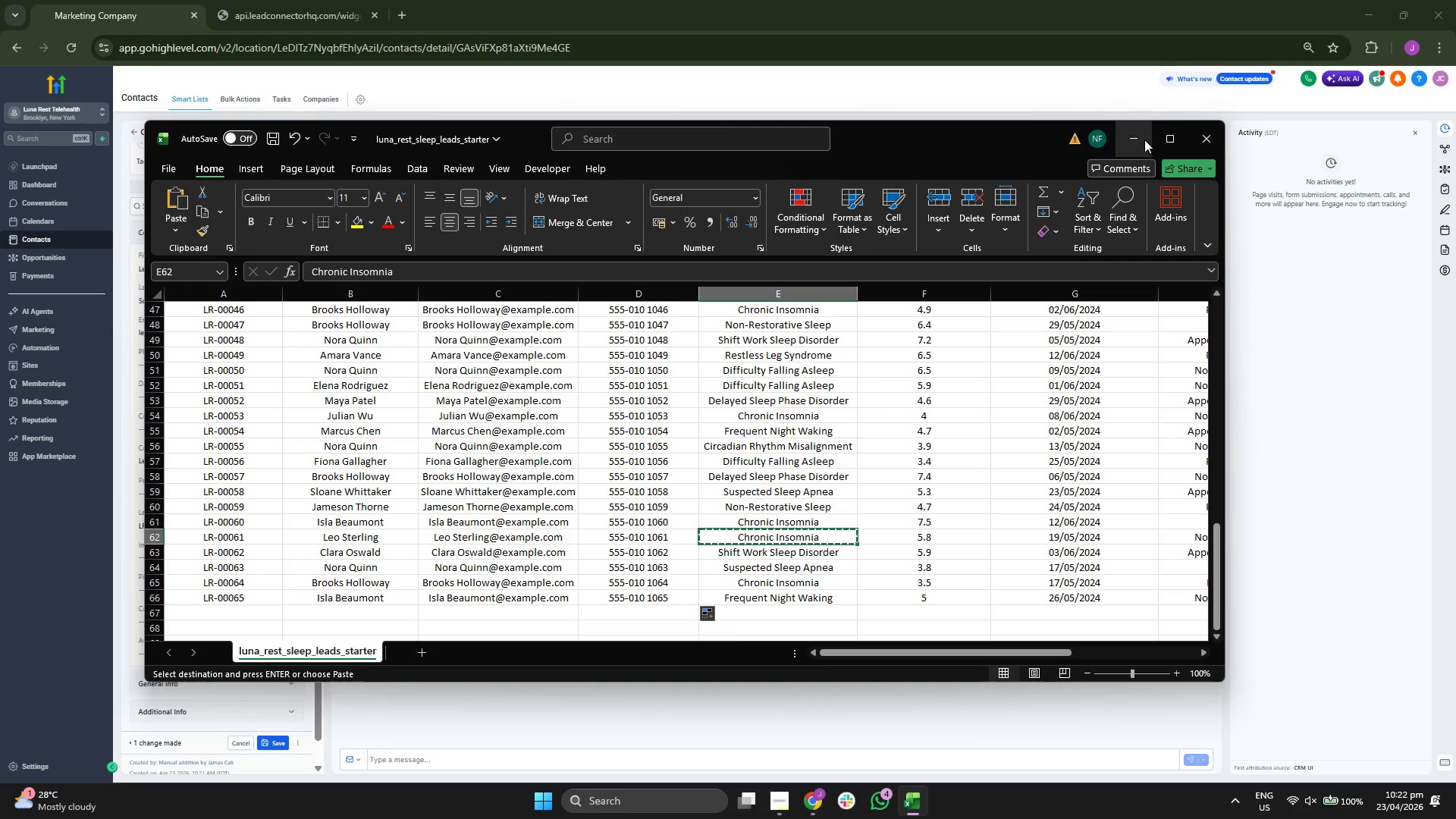 
left_click([1136, 137])
 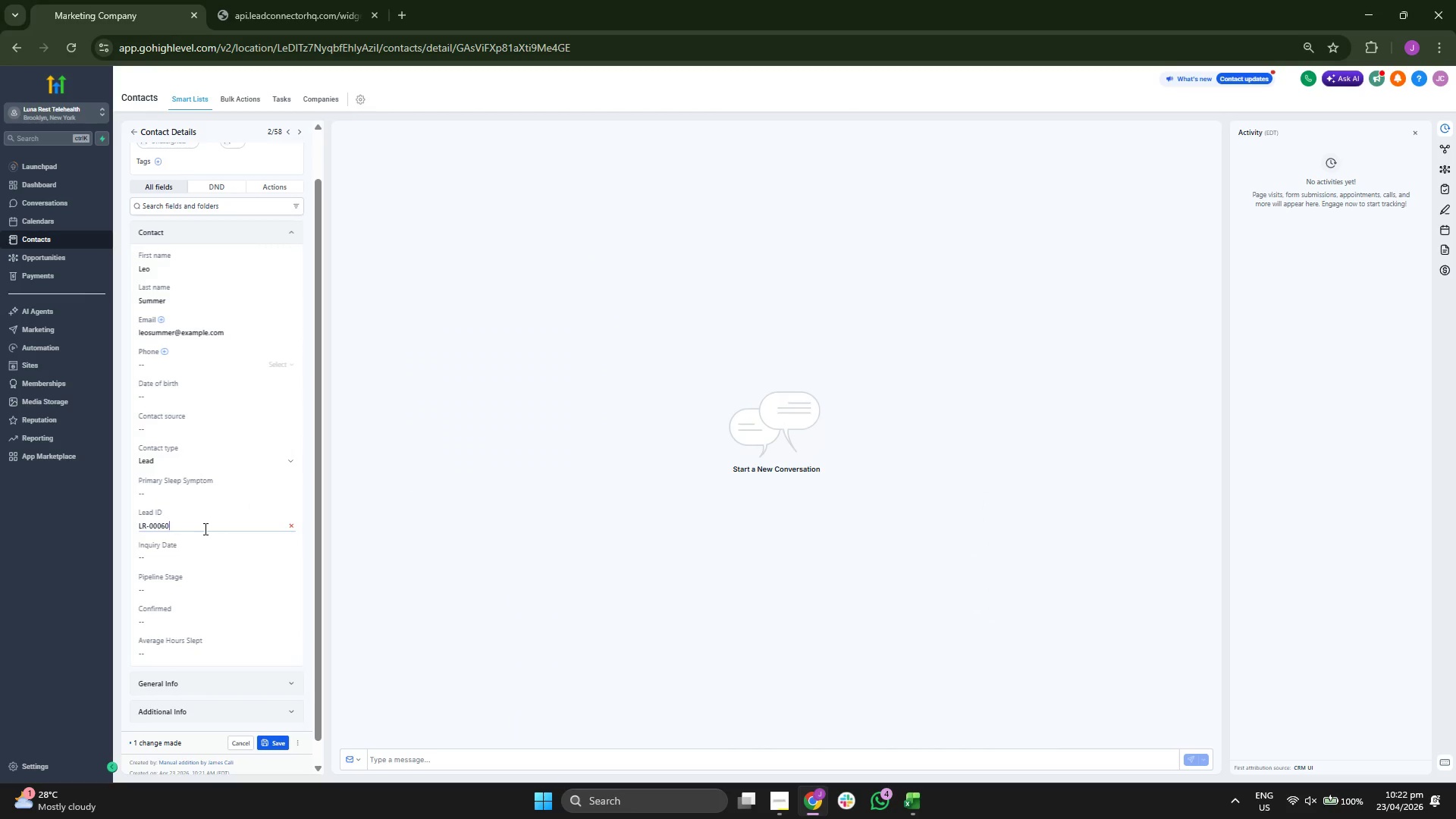 
key(Backspace)
 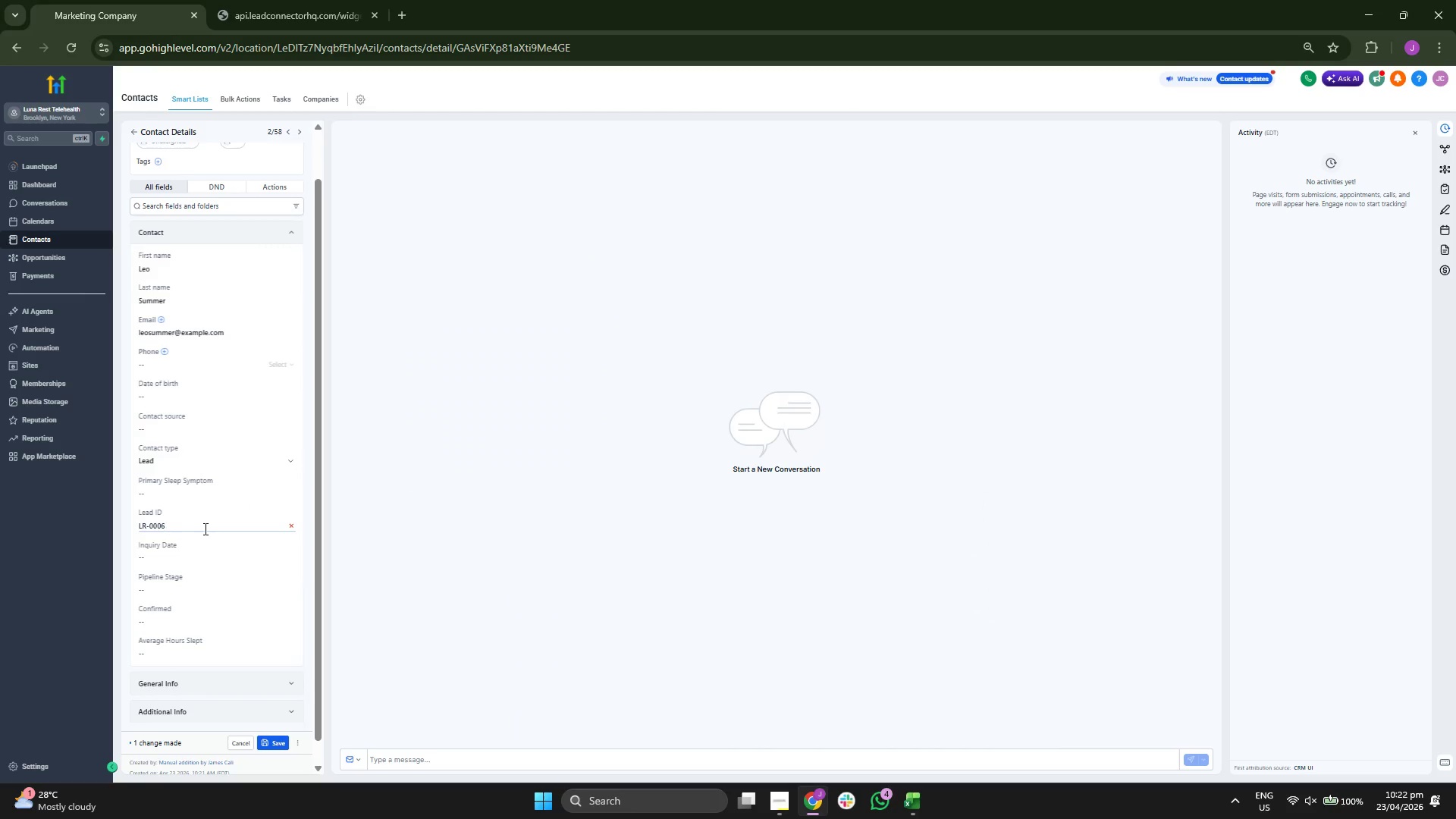 
key(1)
 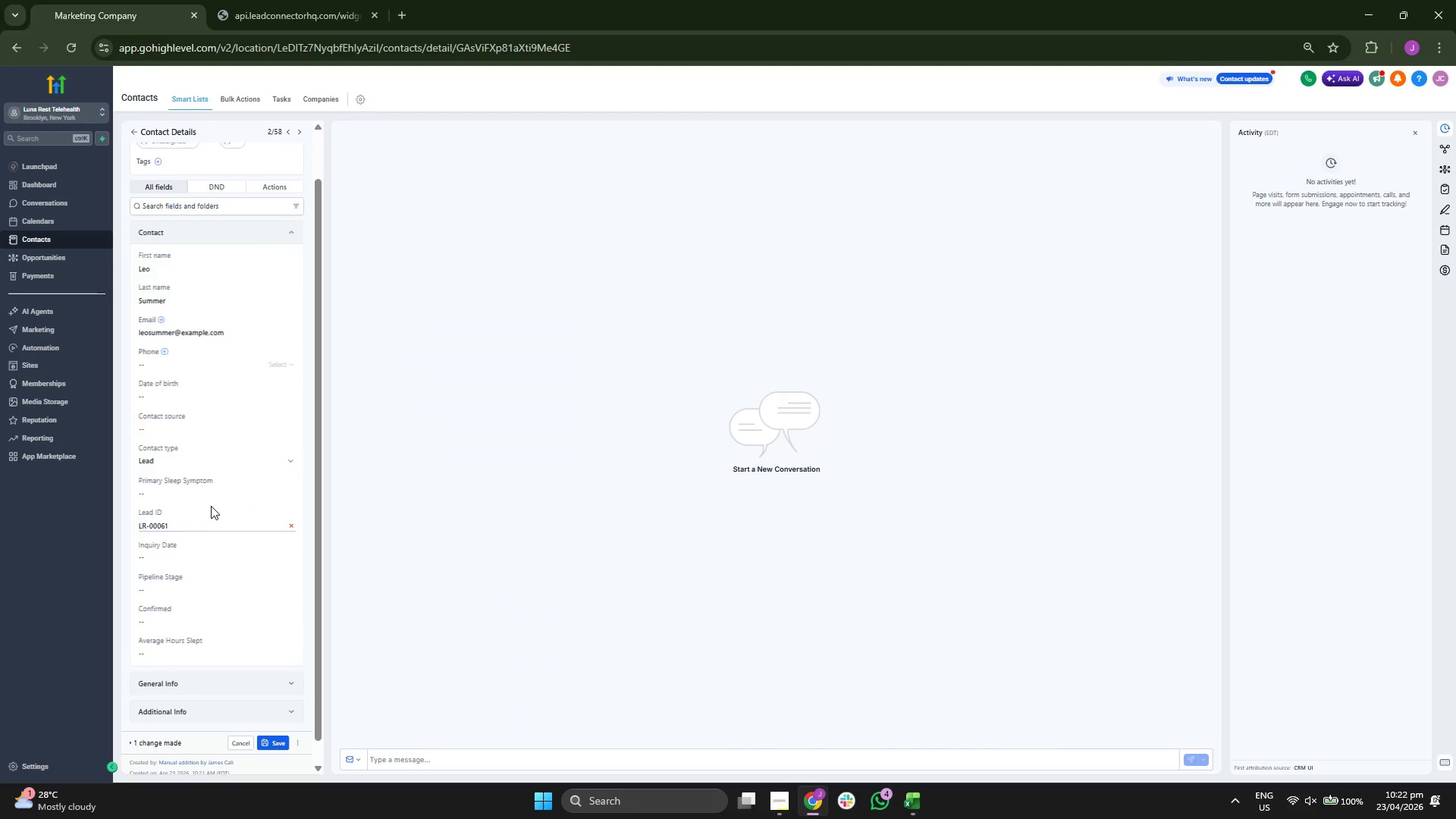 
left_click([221, 489])
 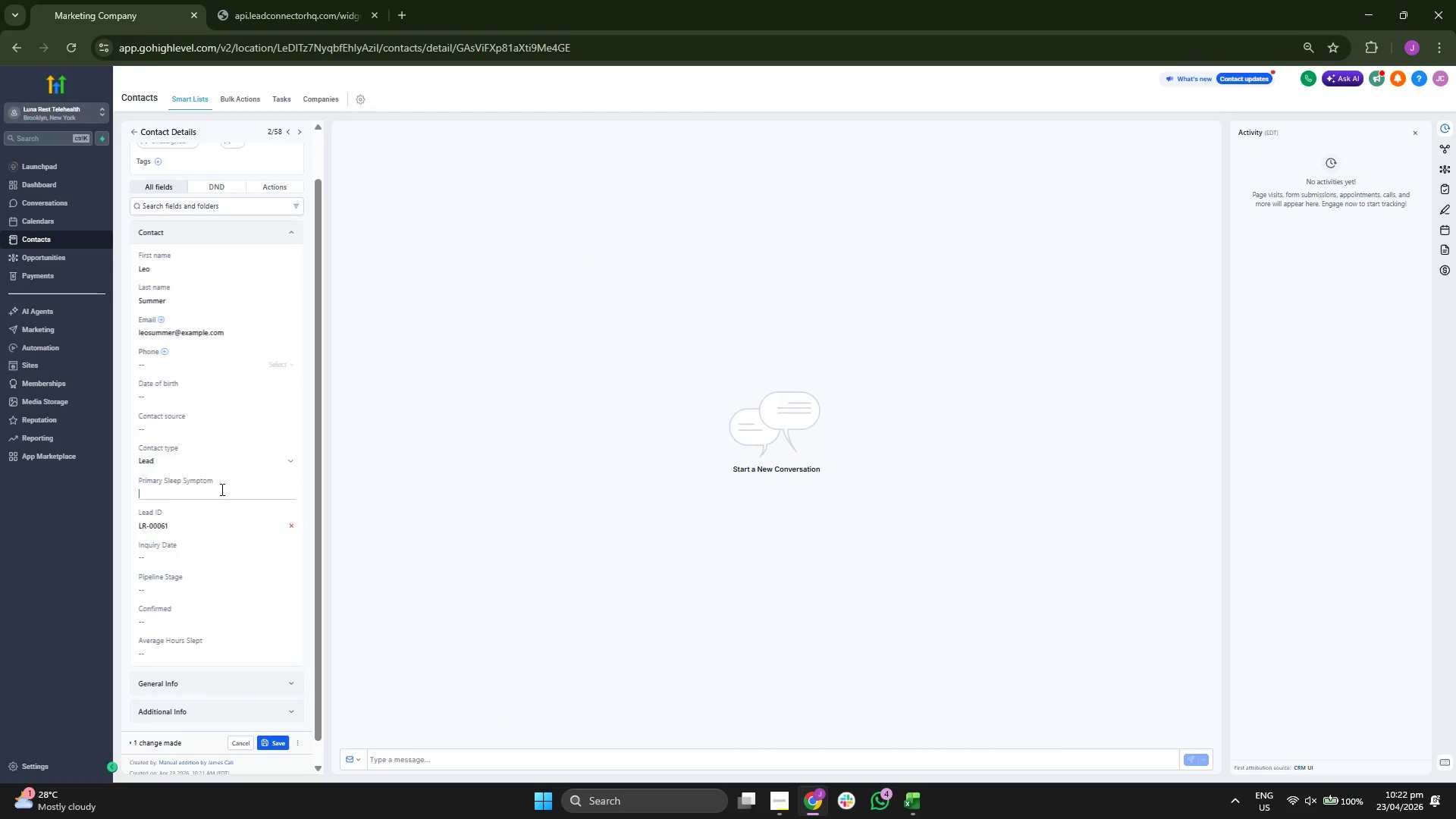 
key(Control+ControlLeft)
 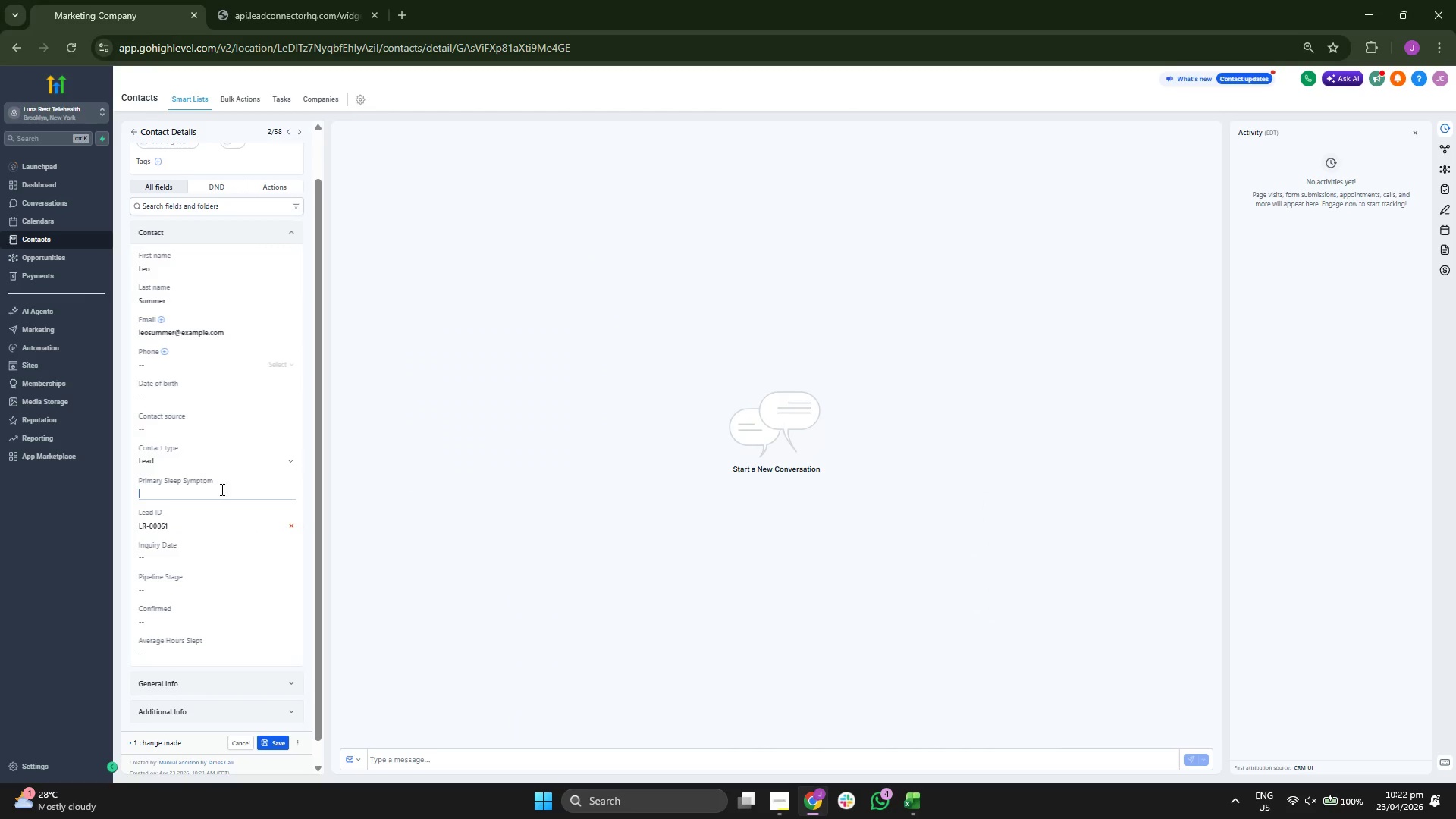 
key(Control+V)
 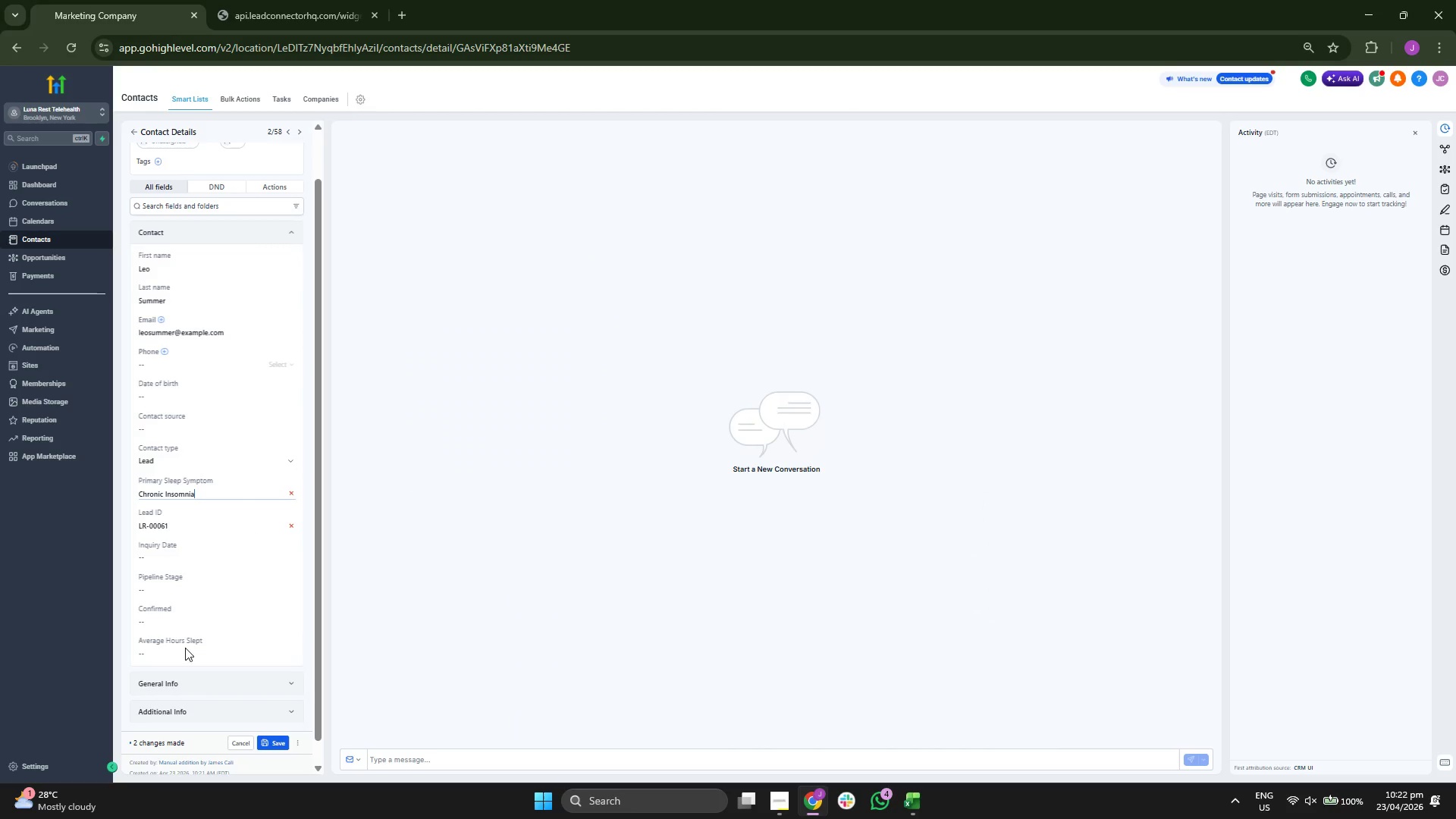 
left_click([181, 654])
 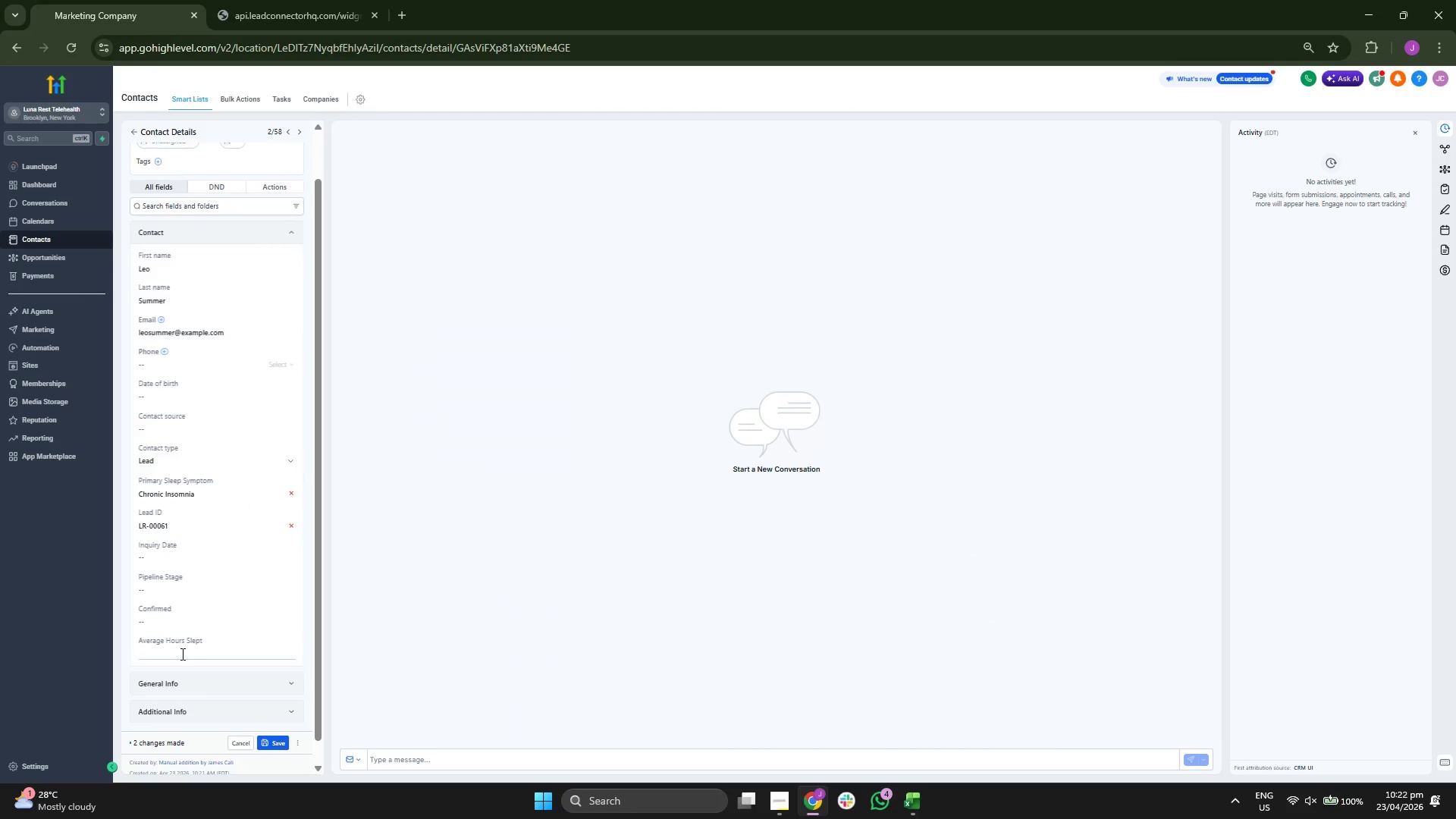 
key(5)
 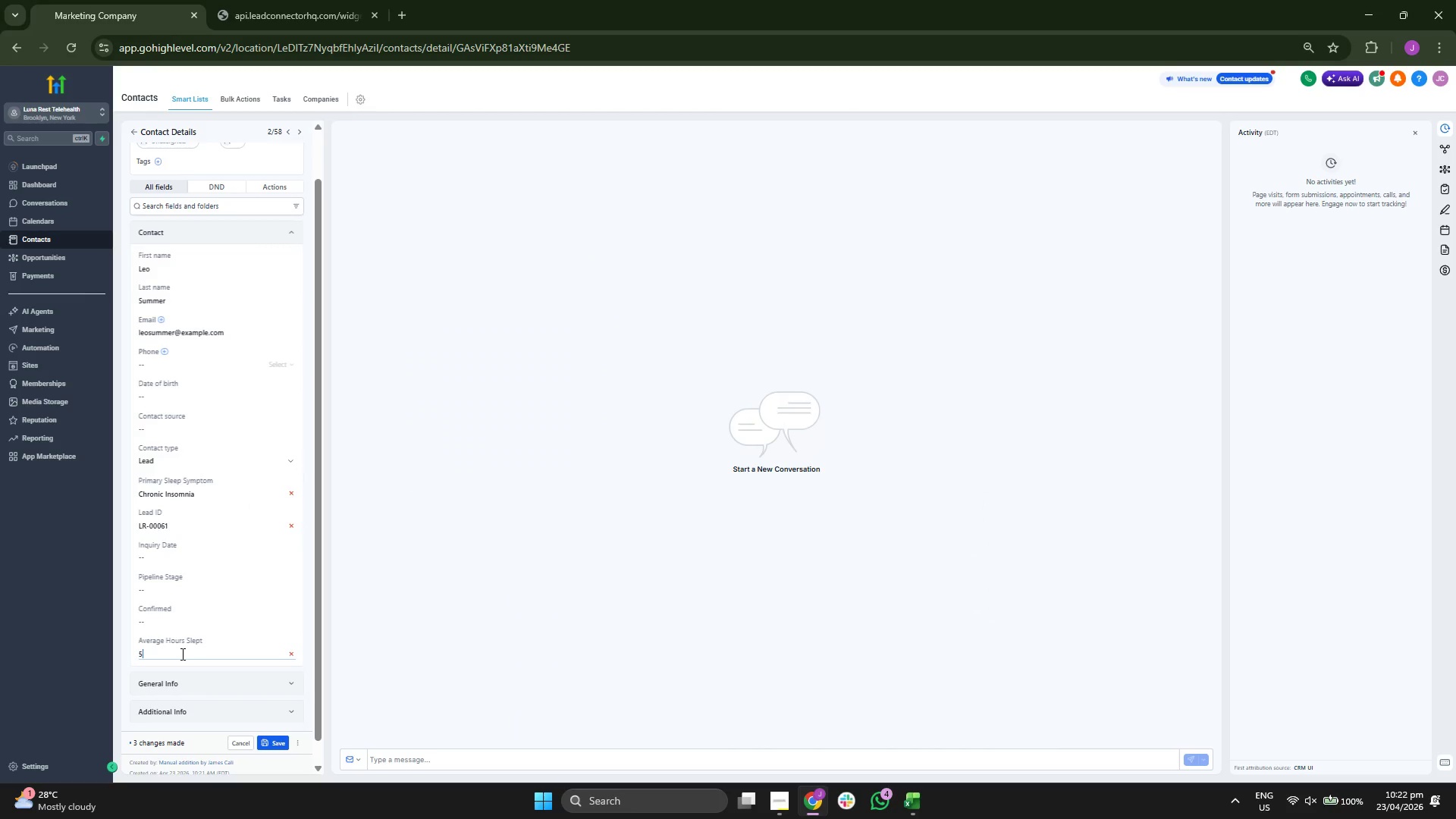 
key(Period)
 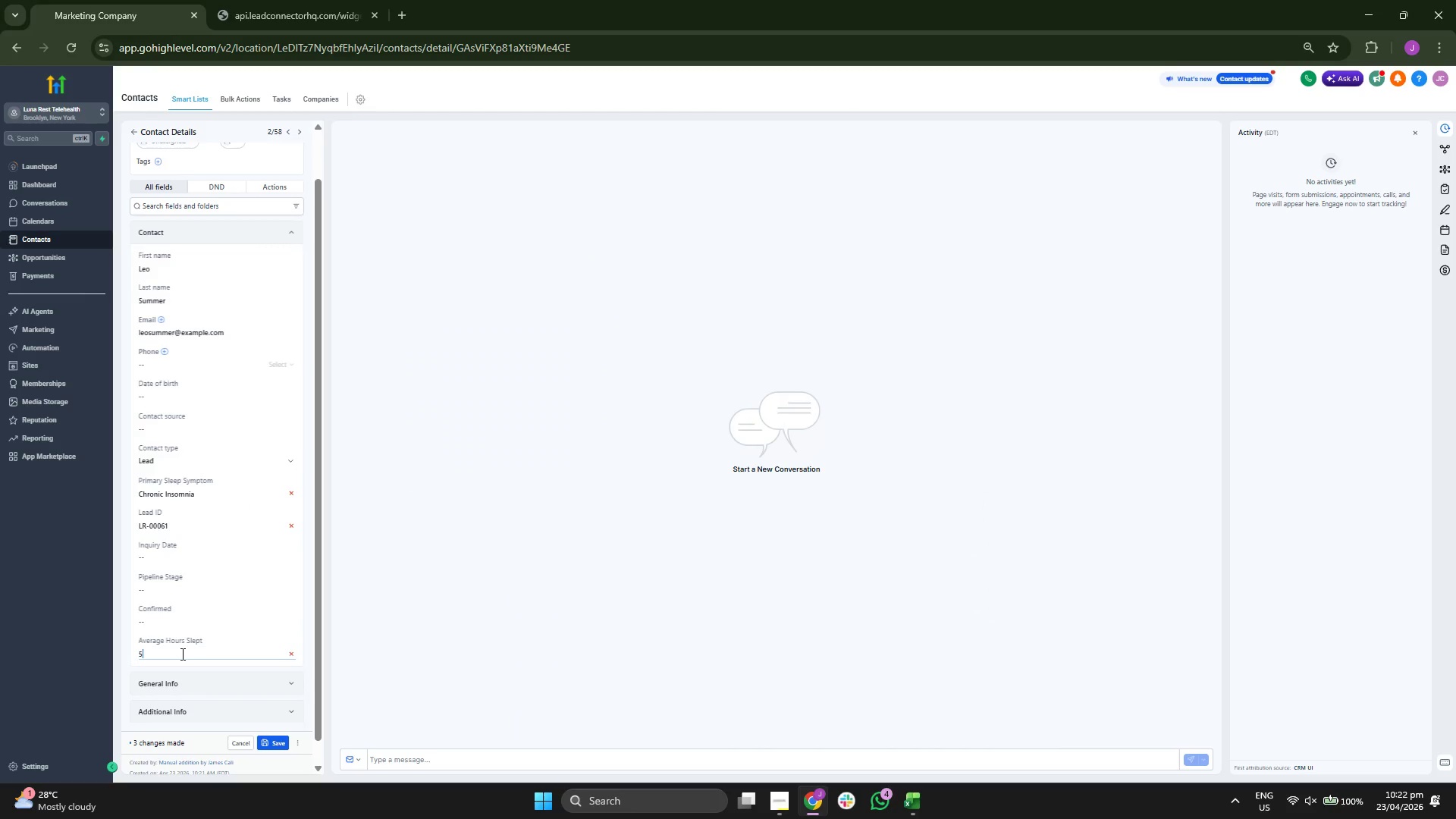 
key(8)
 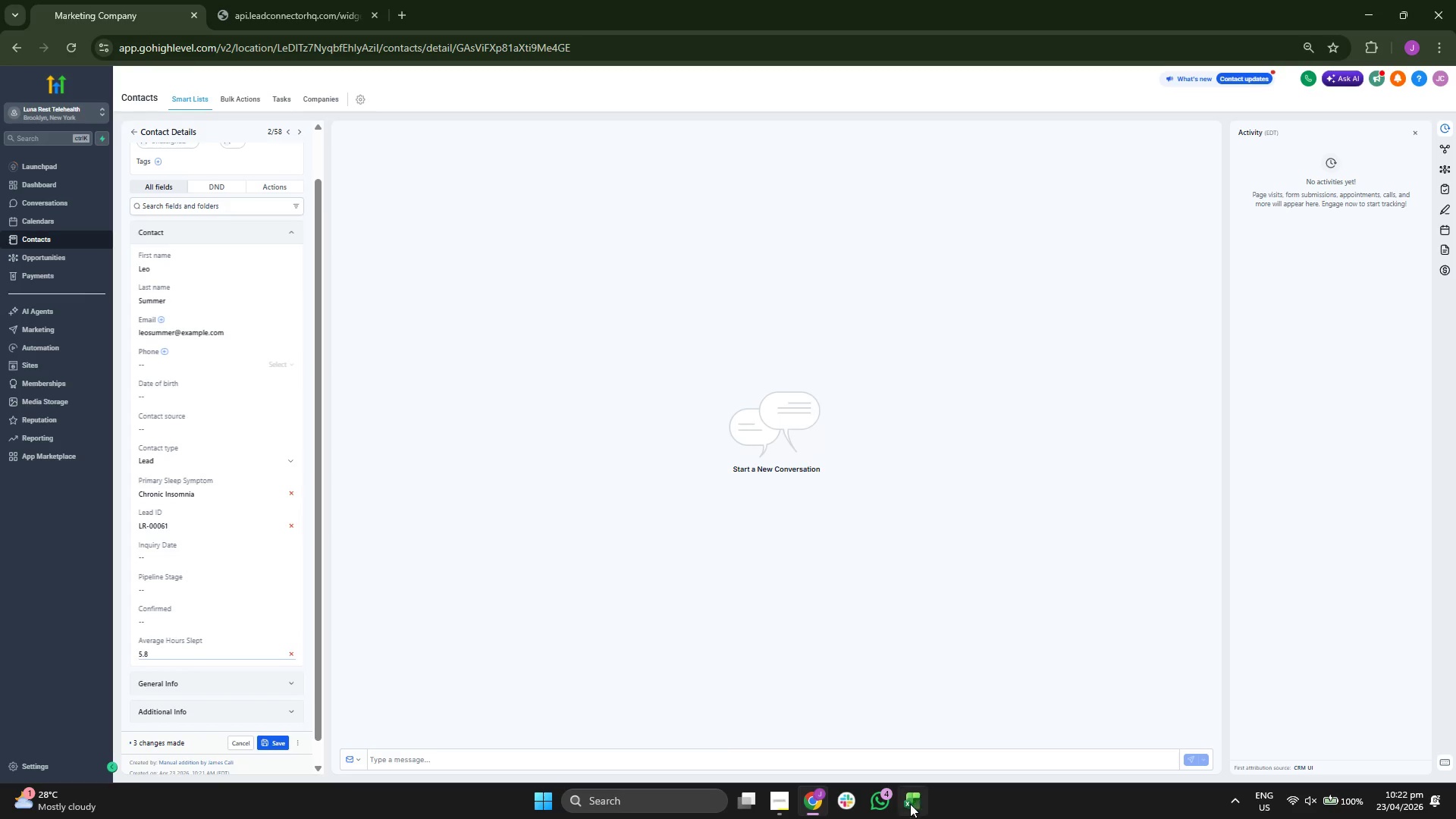 
key(ArrowRight)
 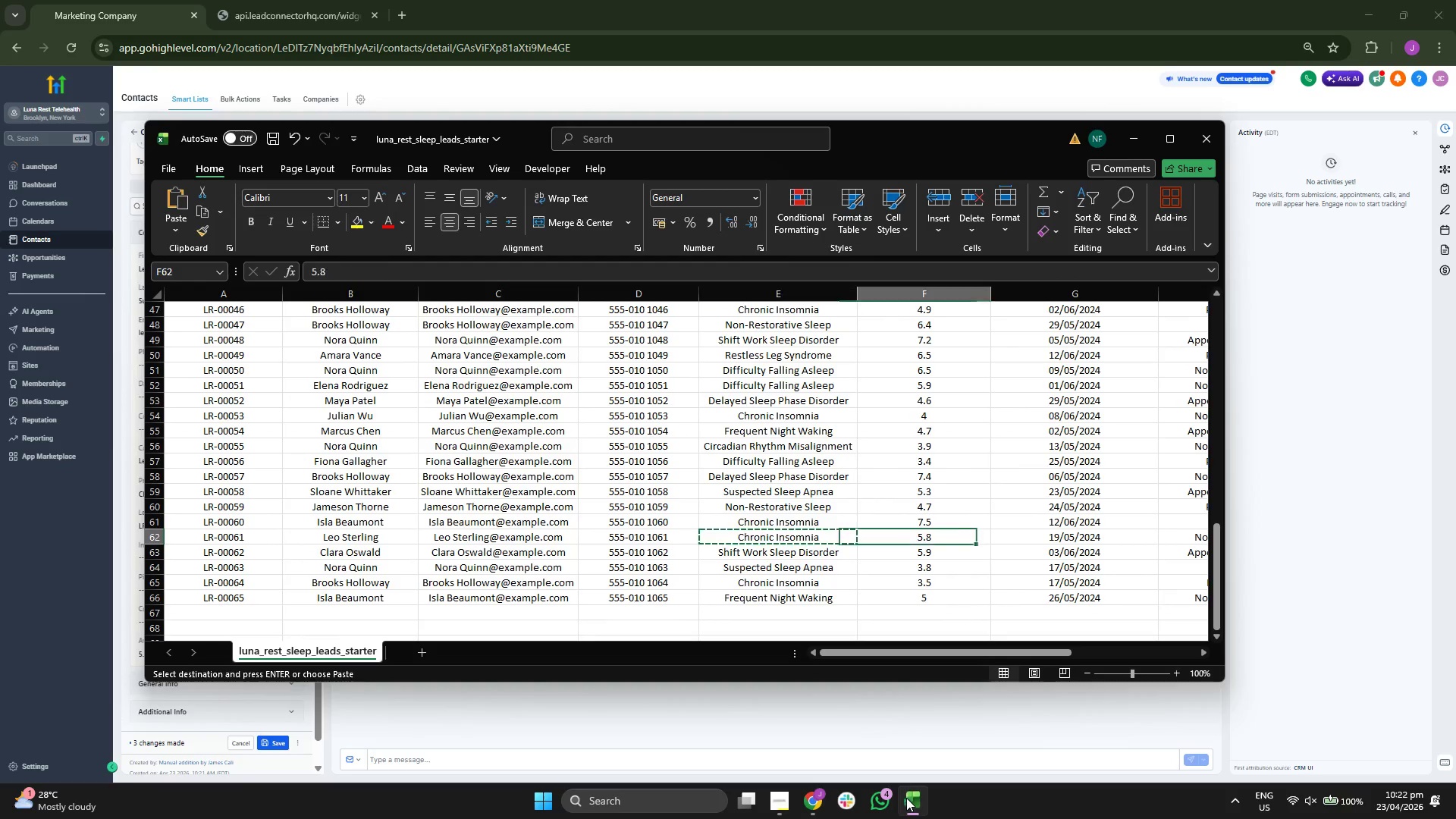 
key(ArrowRight)
 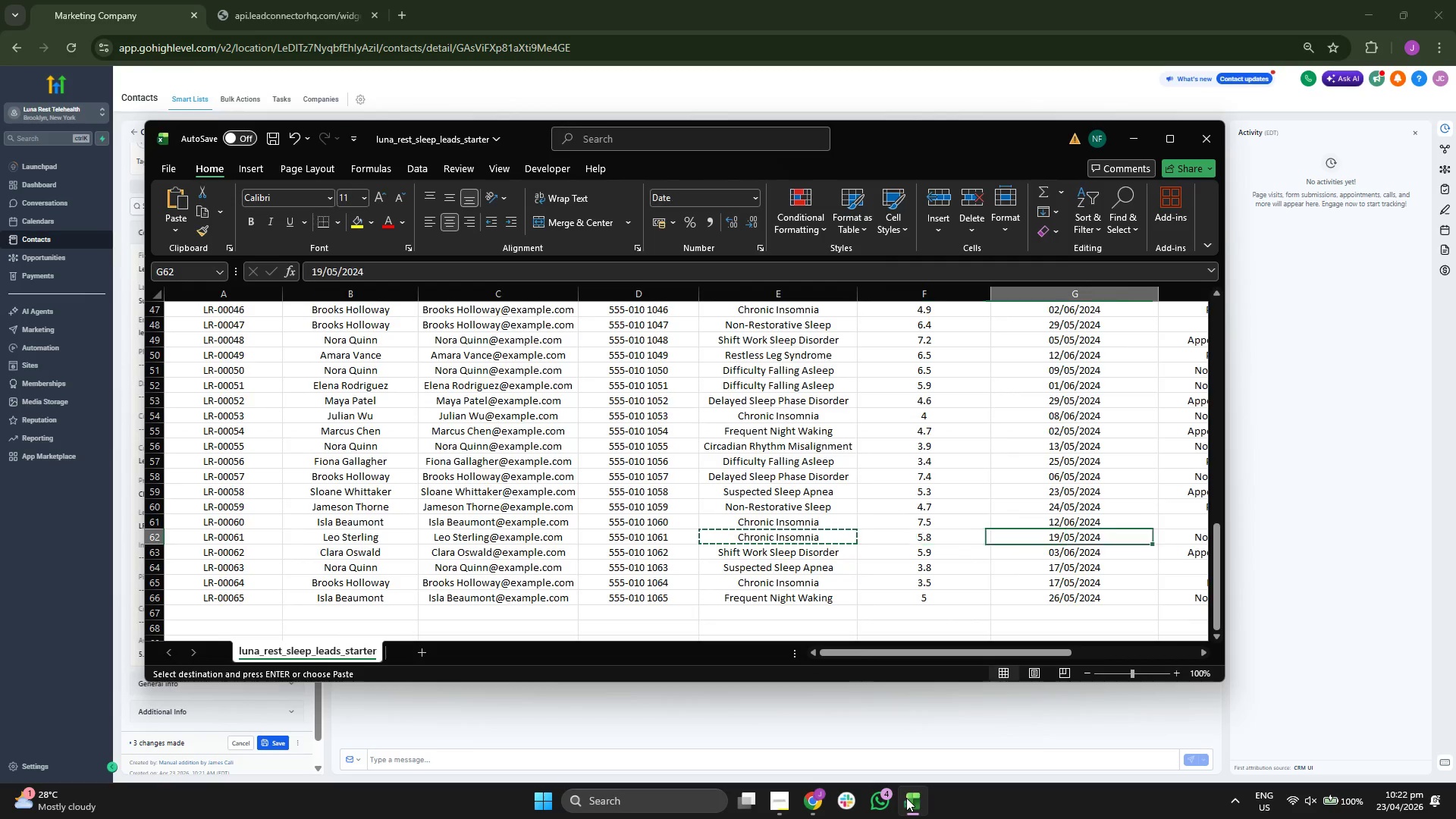 
key(ArrowRight)
 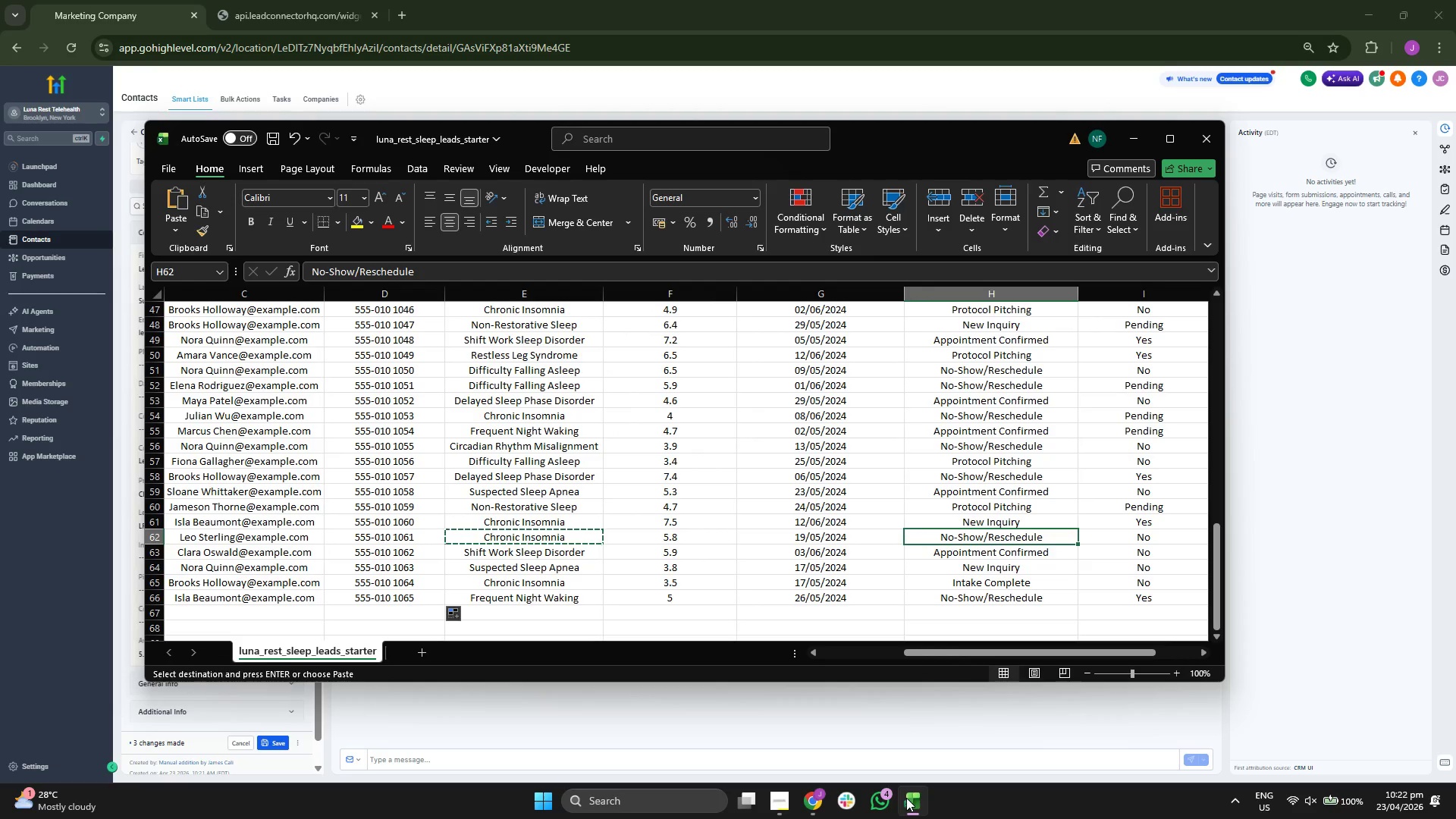 
key(Control+ControlLeft)
 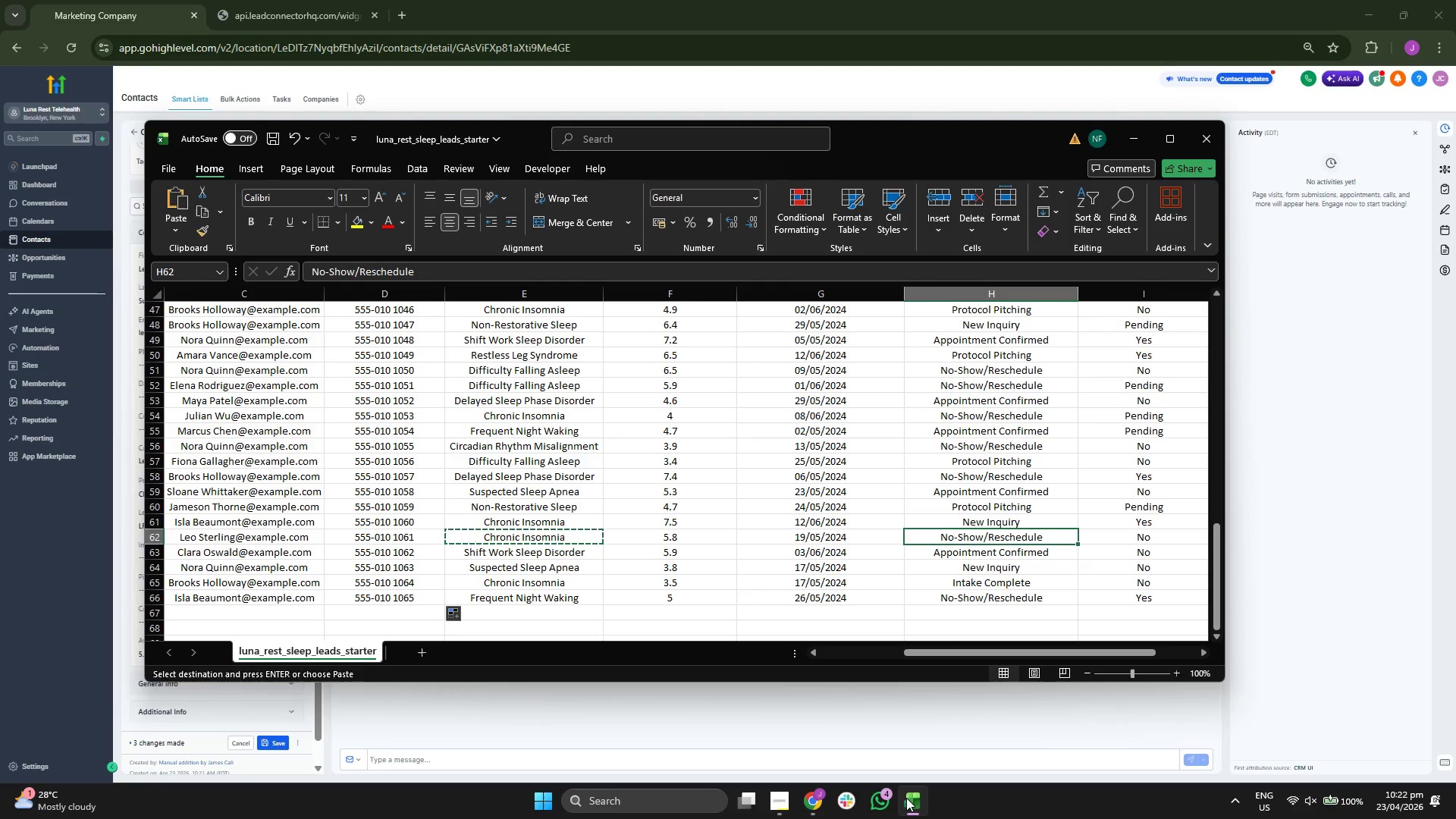 
key(Control+C)
 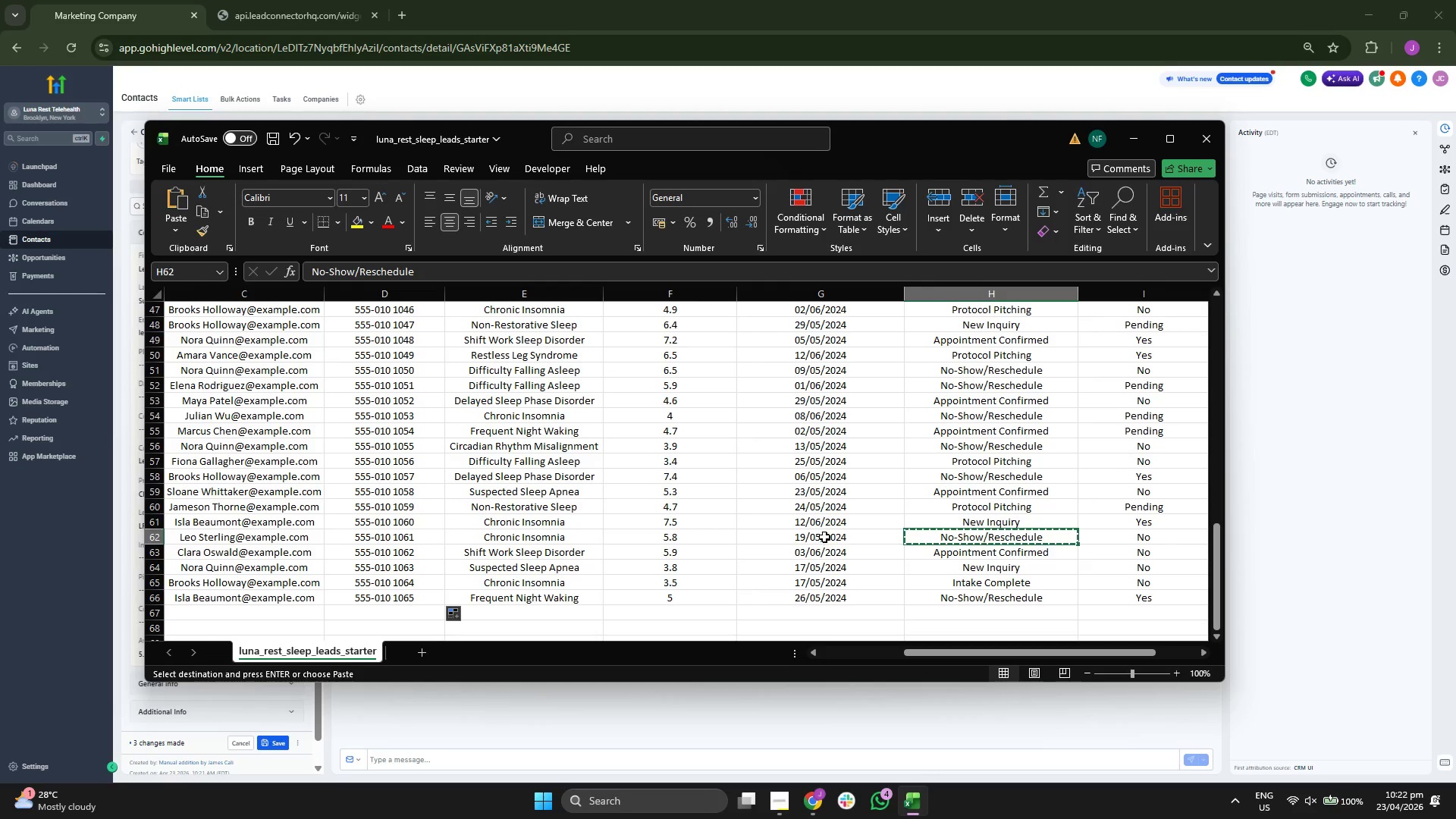 
key(ArrowLeft)
 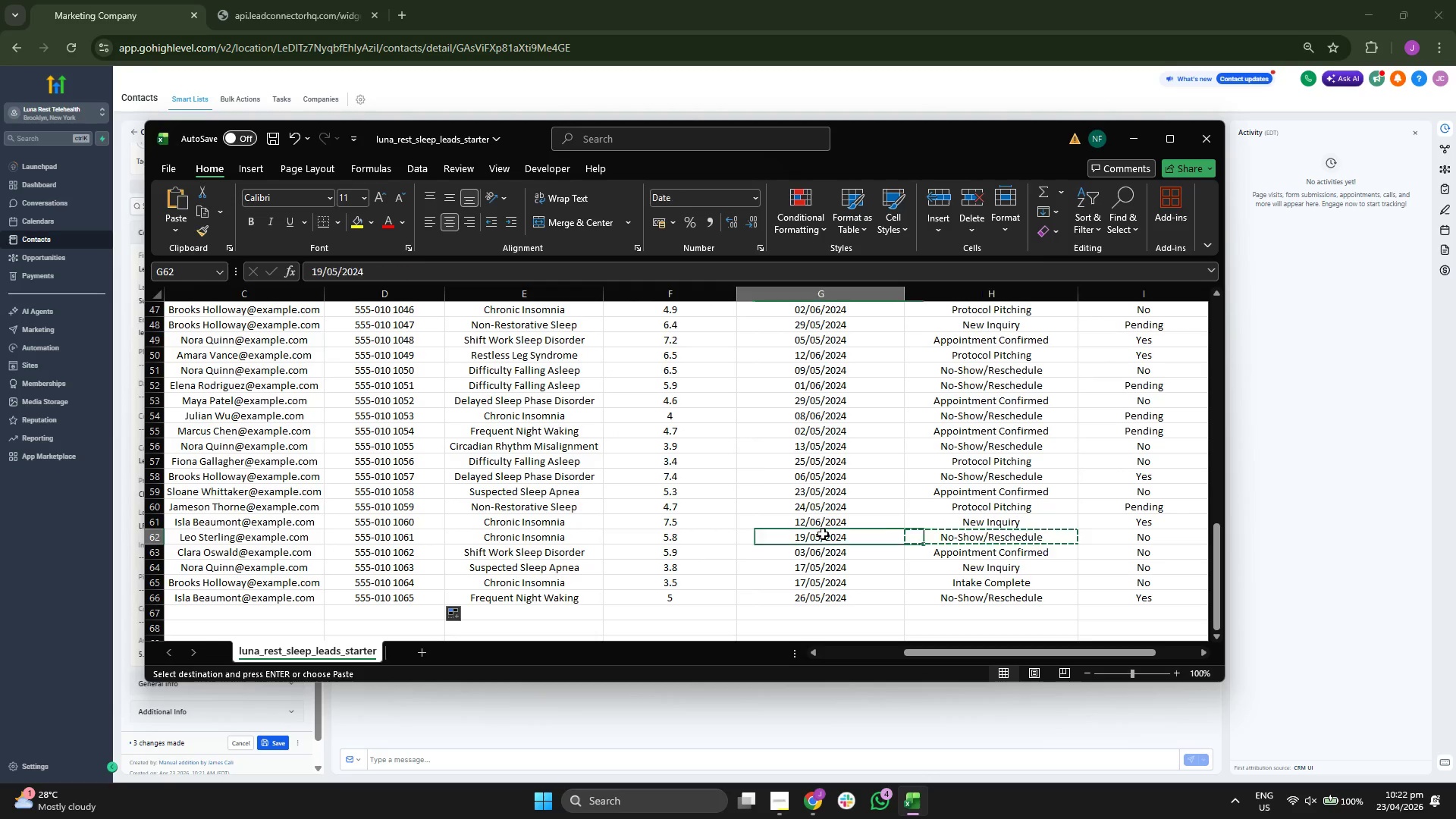 
key(Control+ControlLeft)
 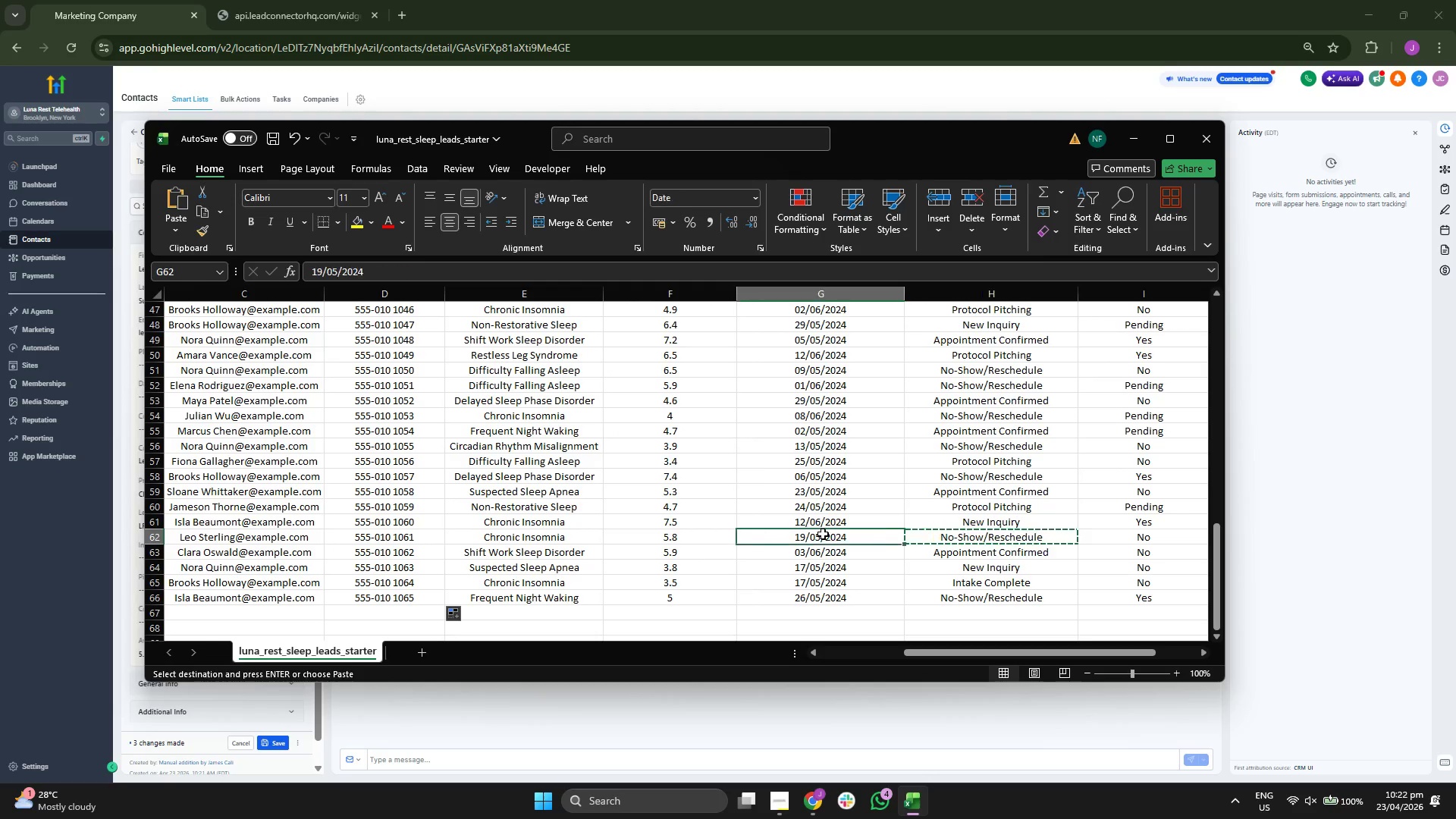 
key(Control+C)
 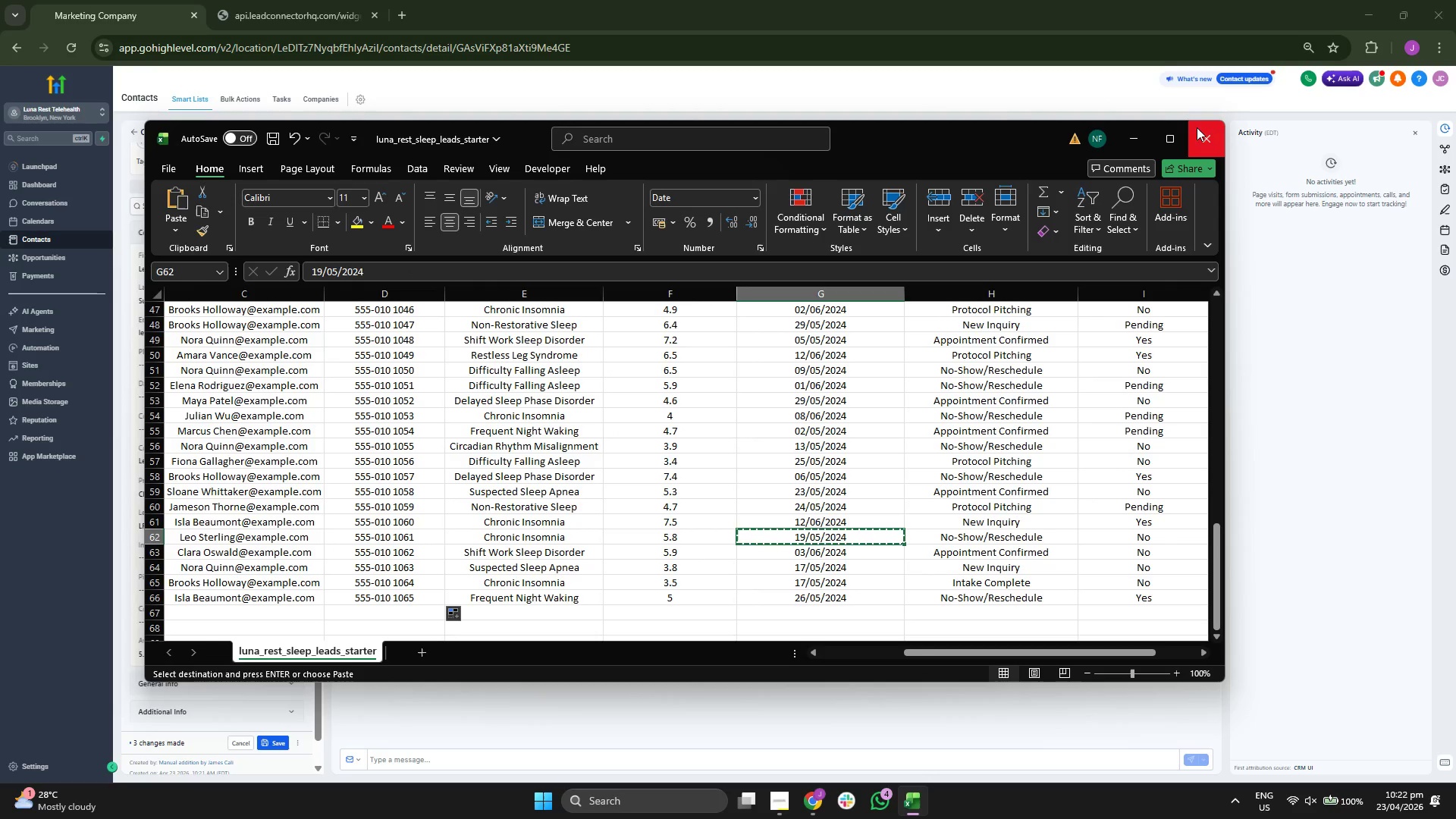 
left_click([1141, 134])
 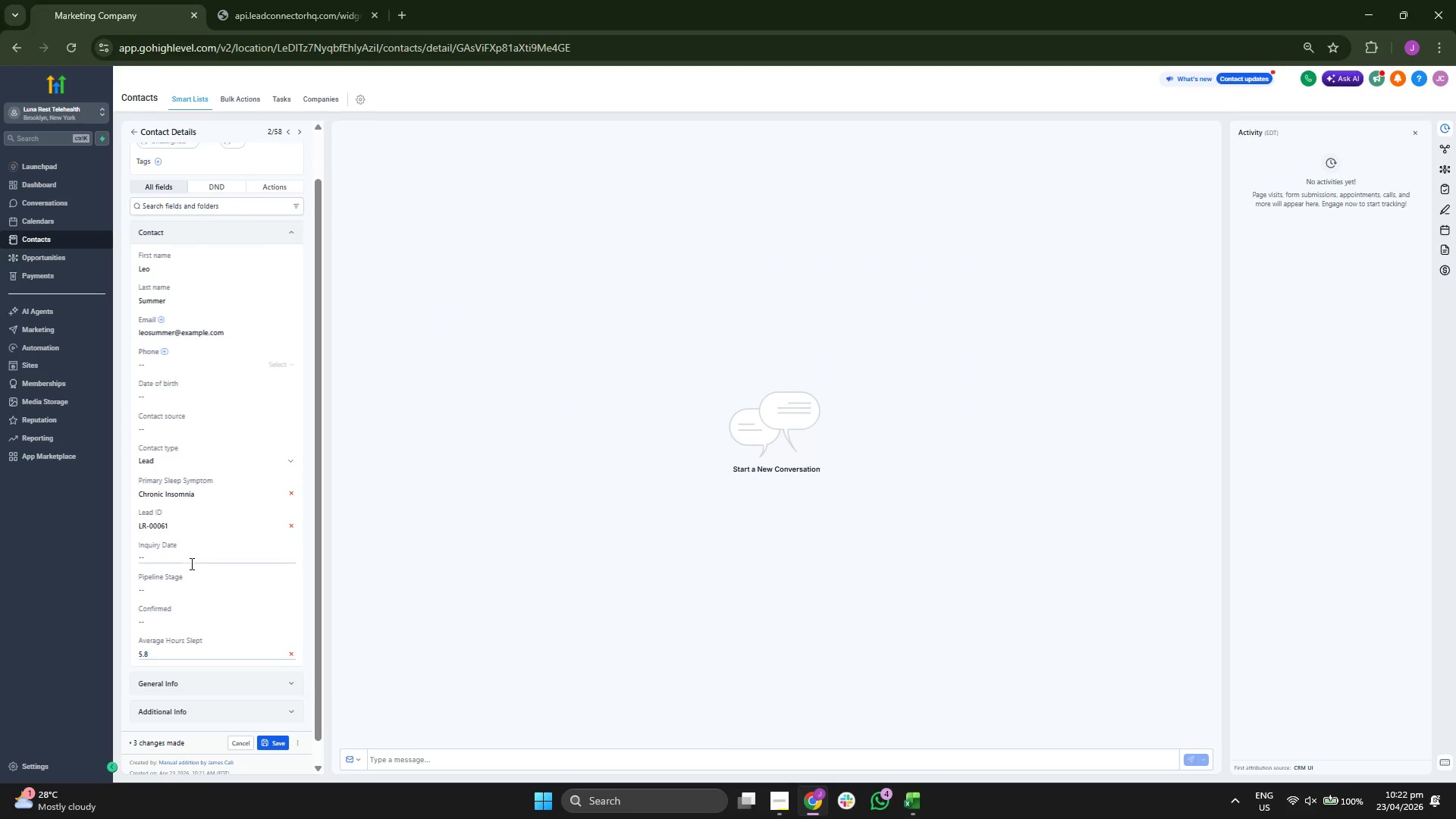 
key(Control+ControlLeft)
 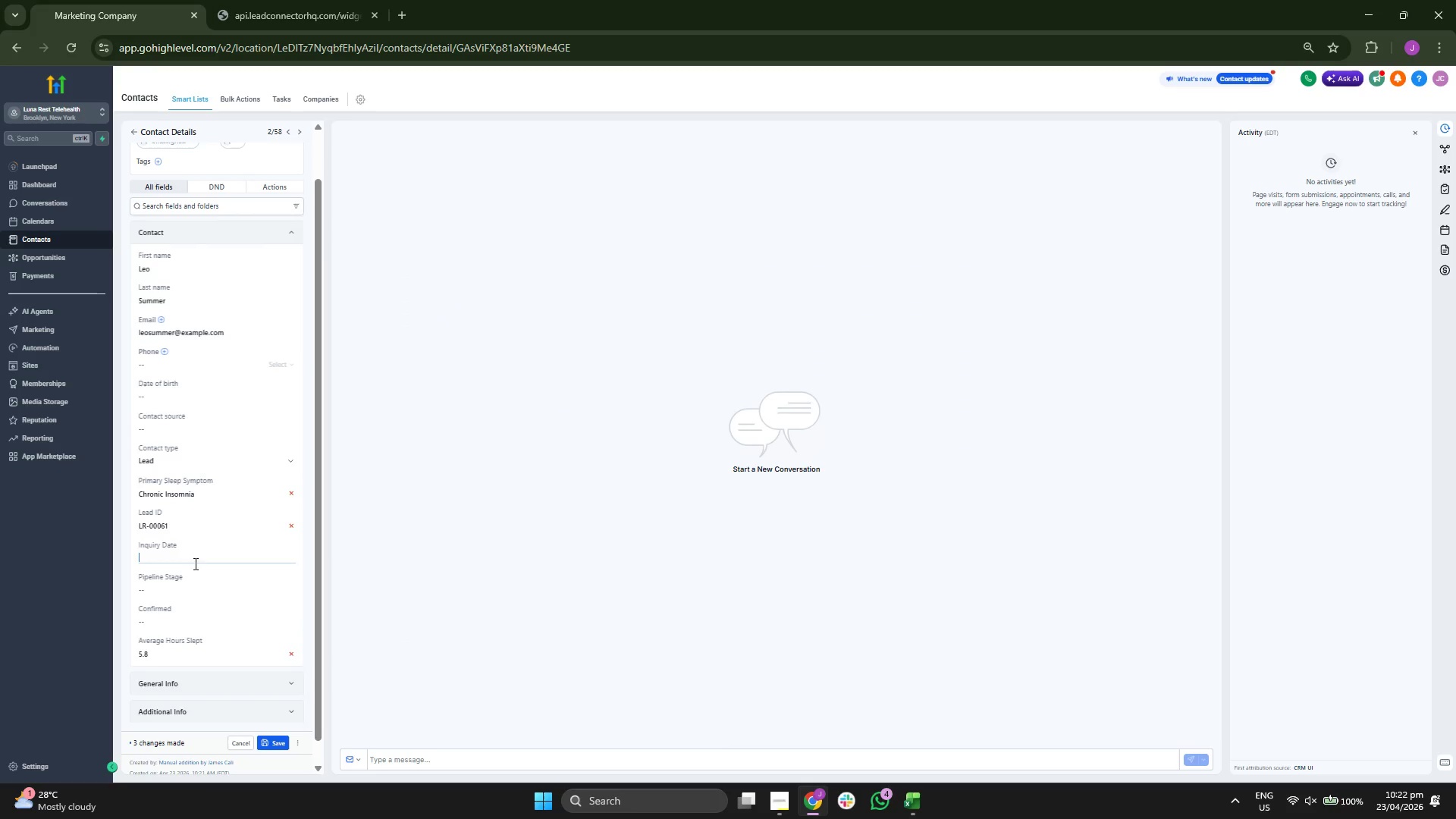 
key(Control+V)
 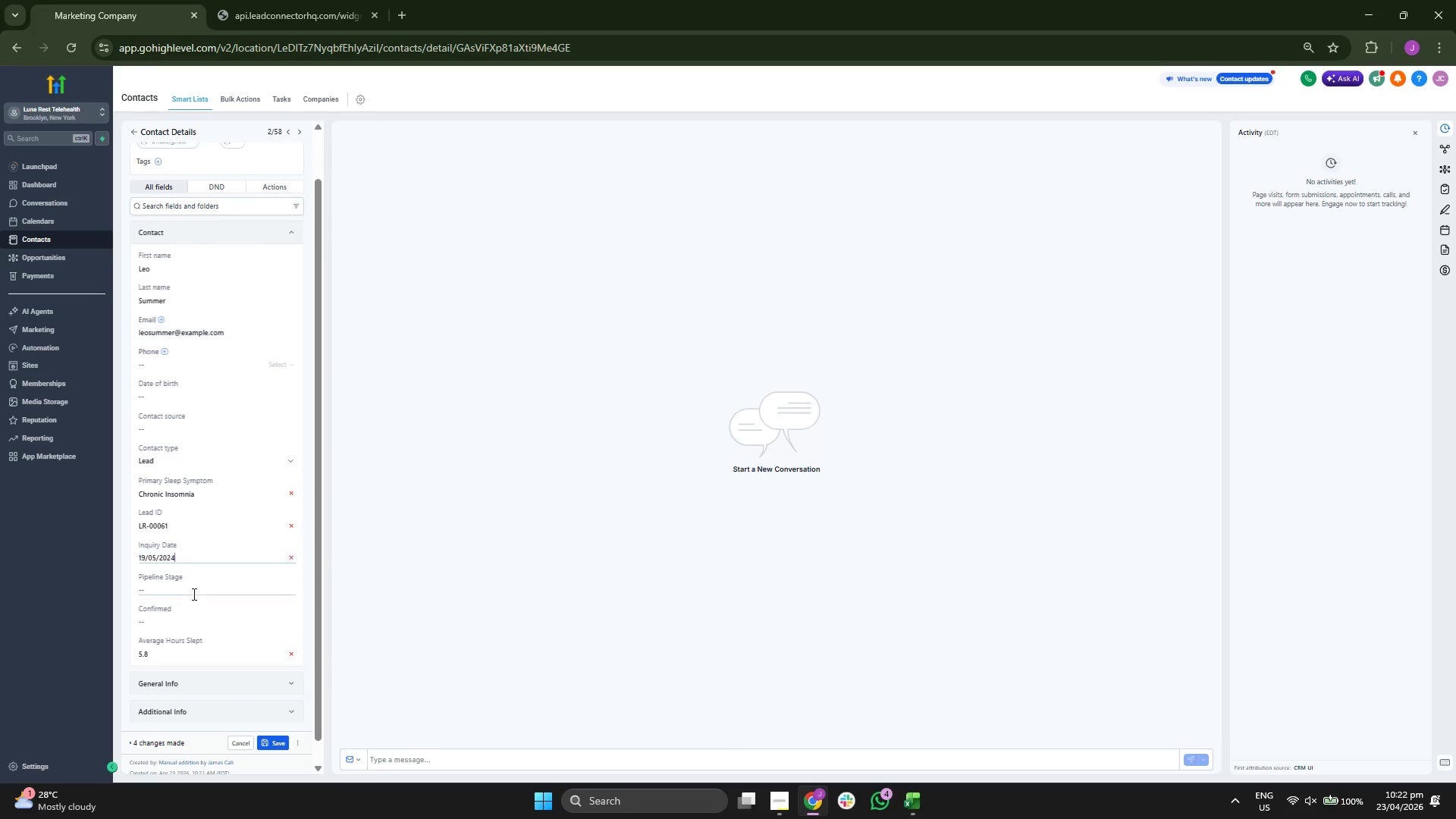 
double_click([193, 594])
 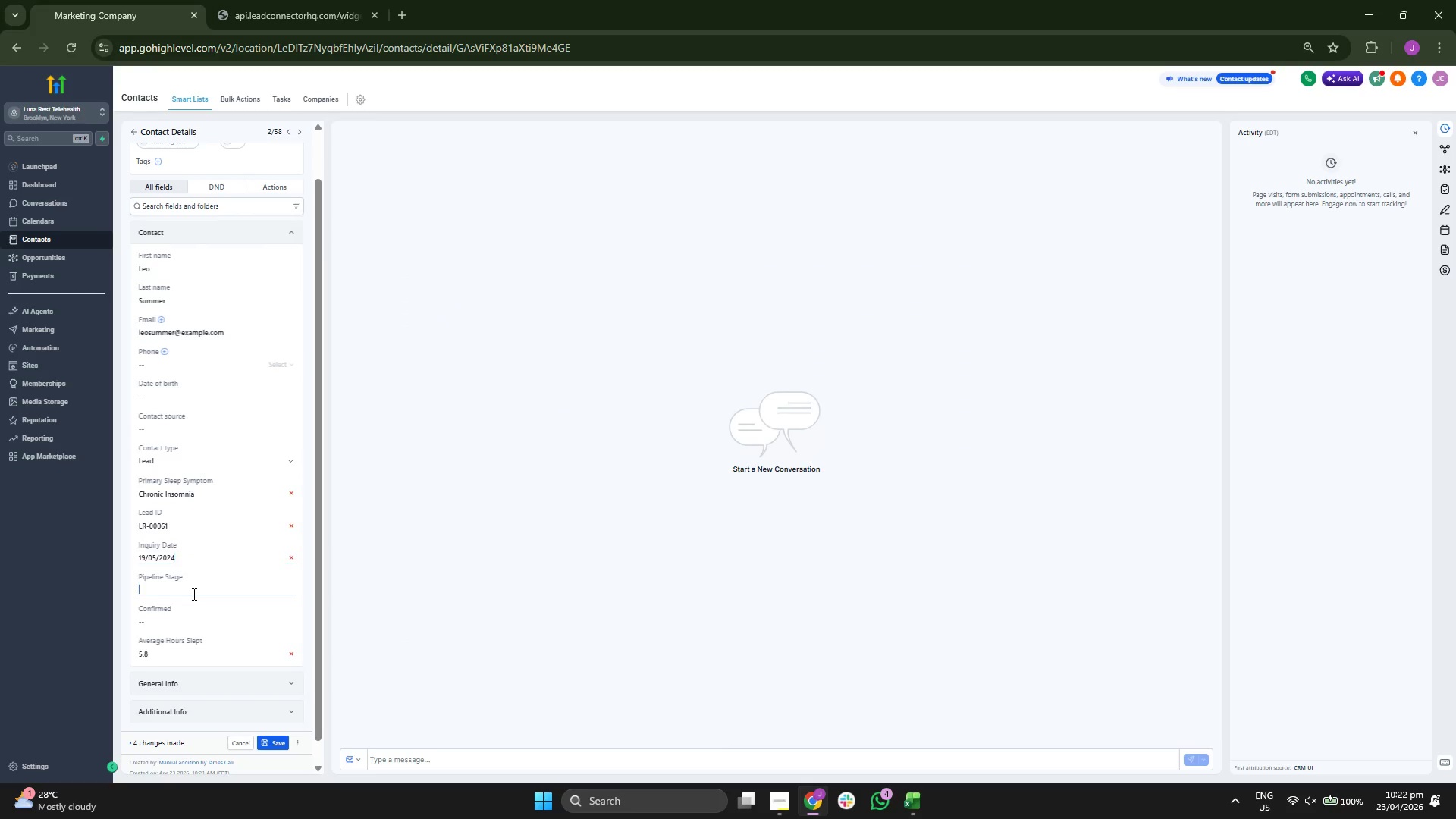 
type(nO)
key(Backspace)
key(Backspace)
type(No Show/Reschedule)
key(Tab)
type(No)
 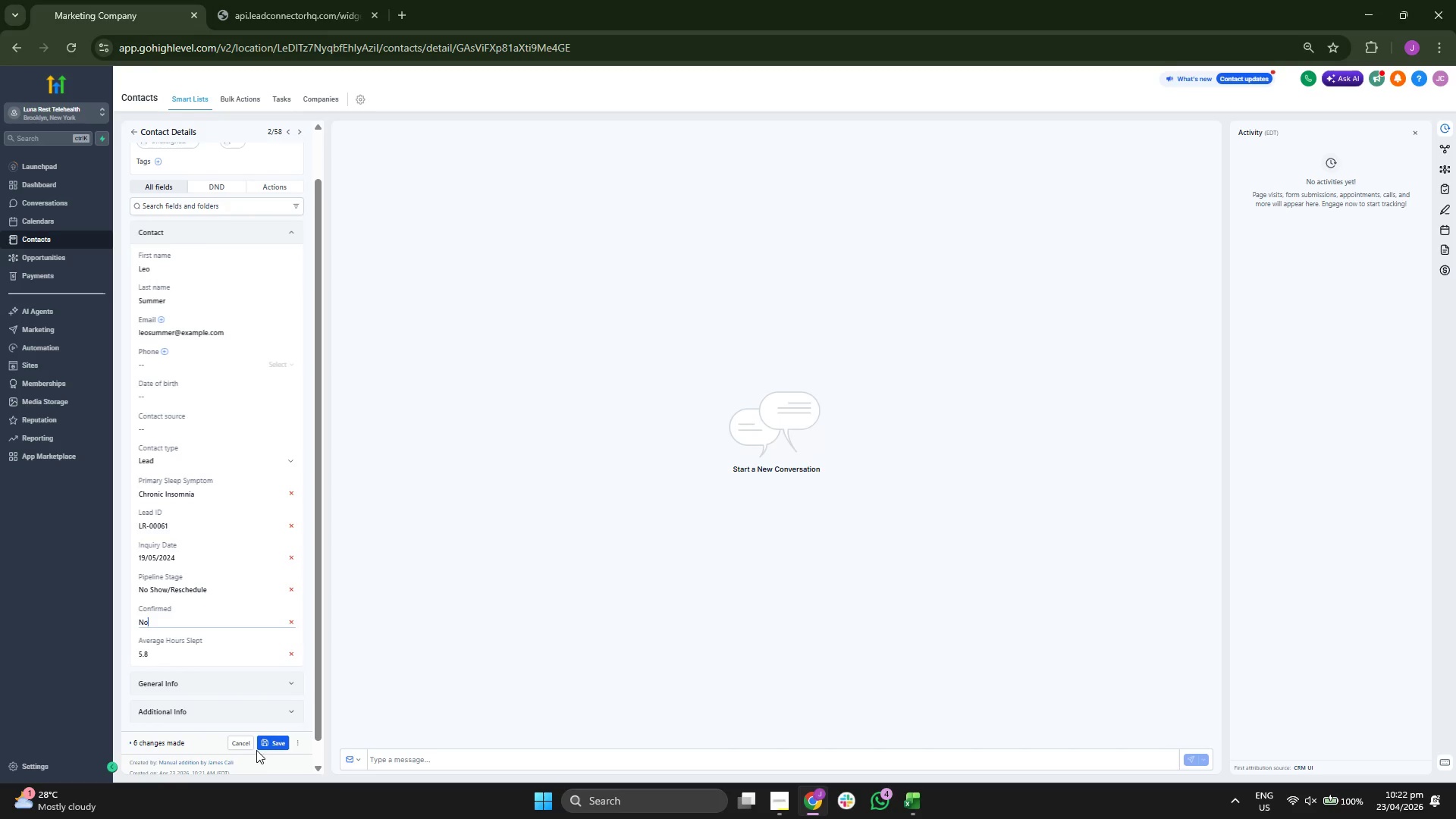 
left_click([265, 748])
 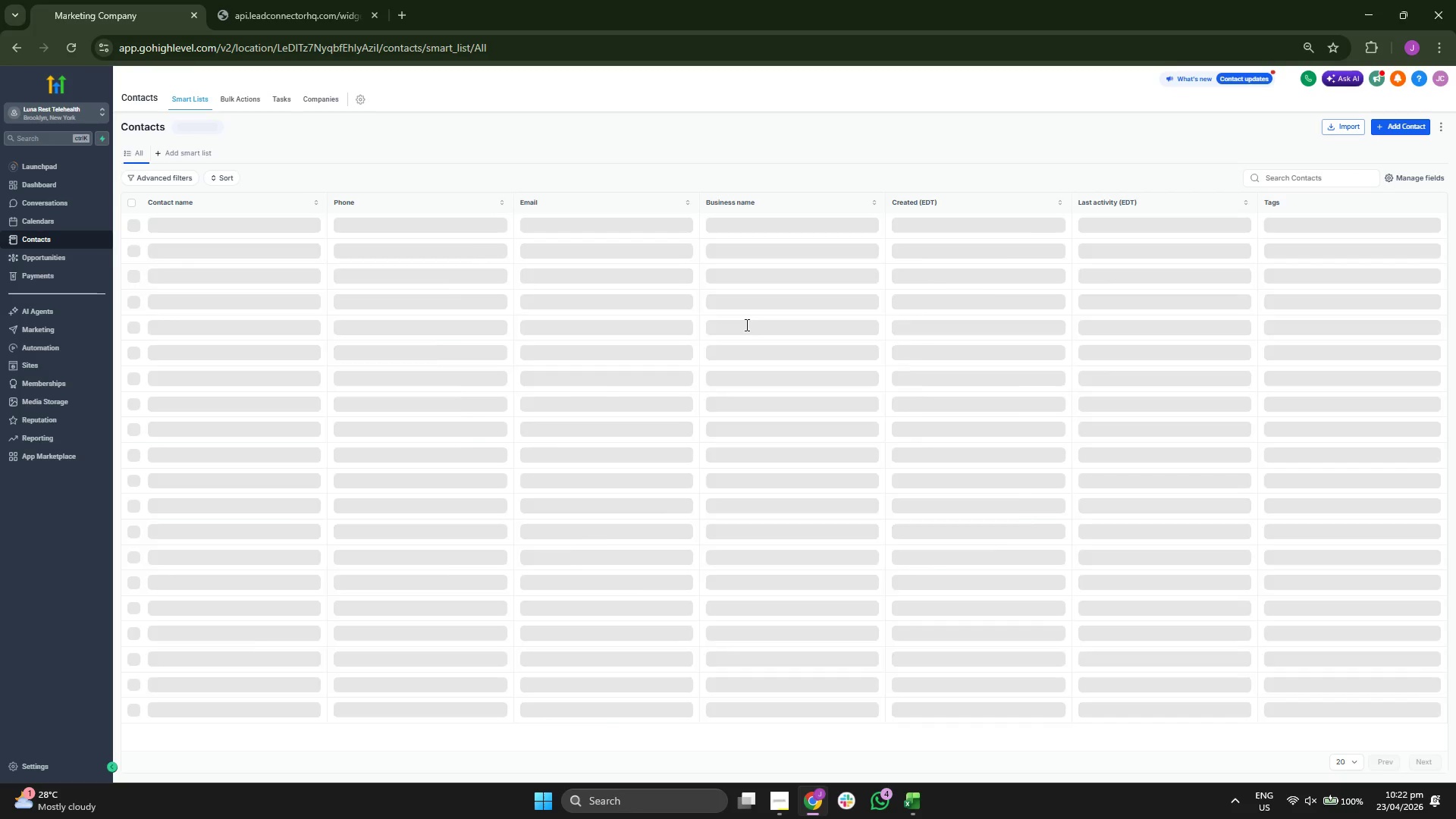 
wait(6.98)
 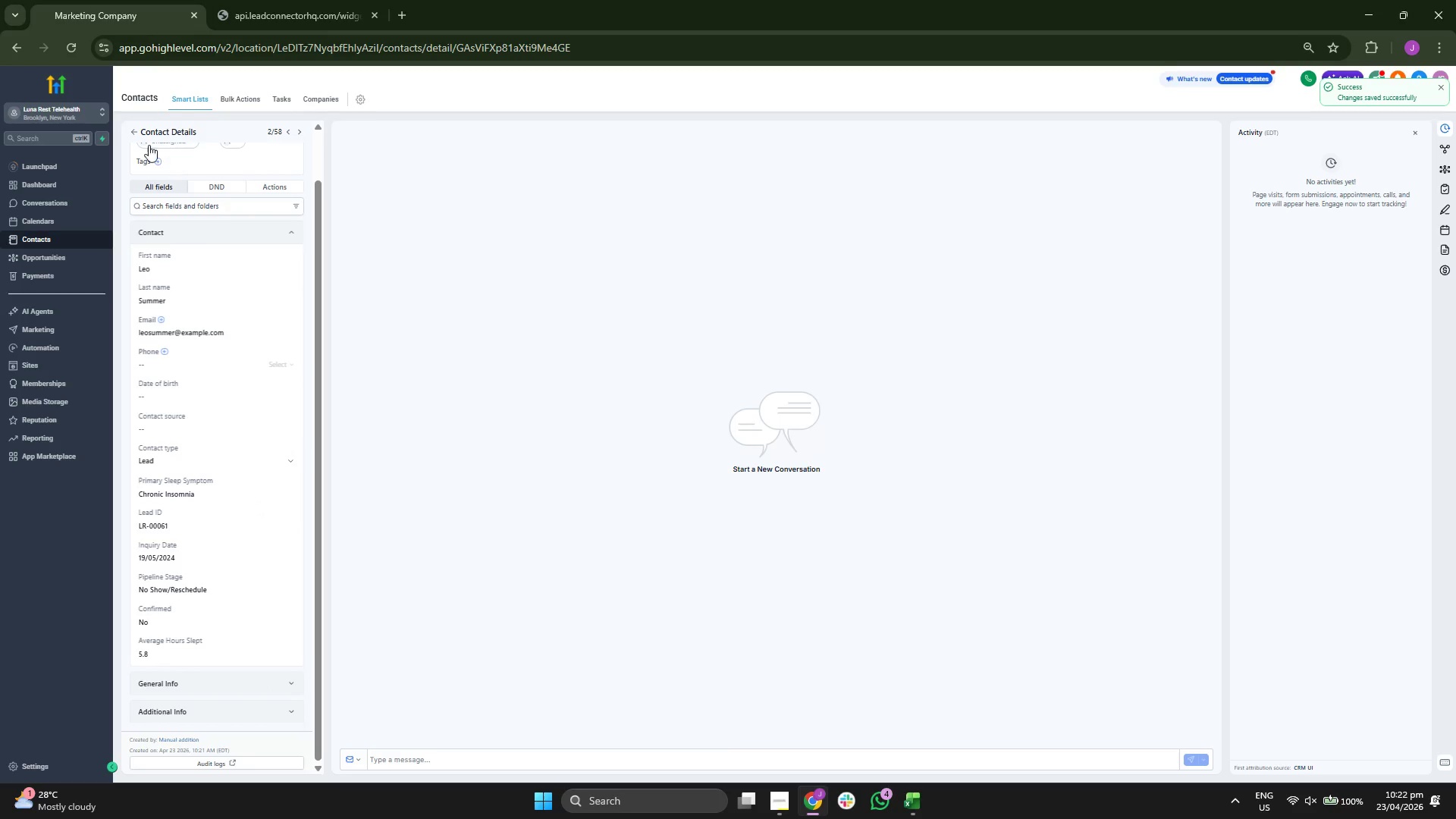 
left_click([1393, 130])
 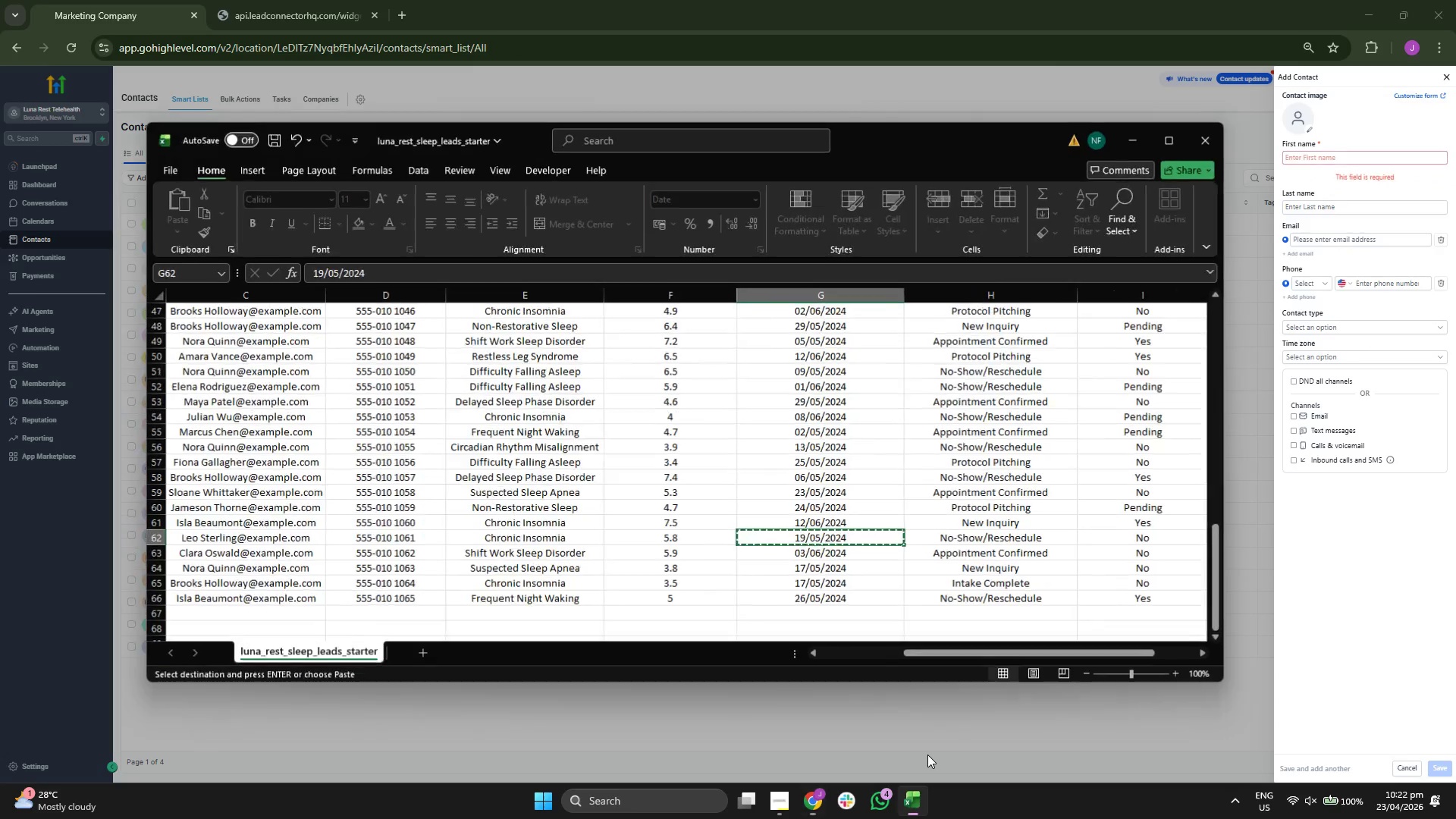 
key(ArrowDown)
 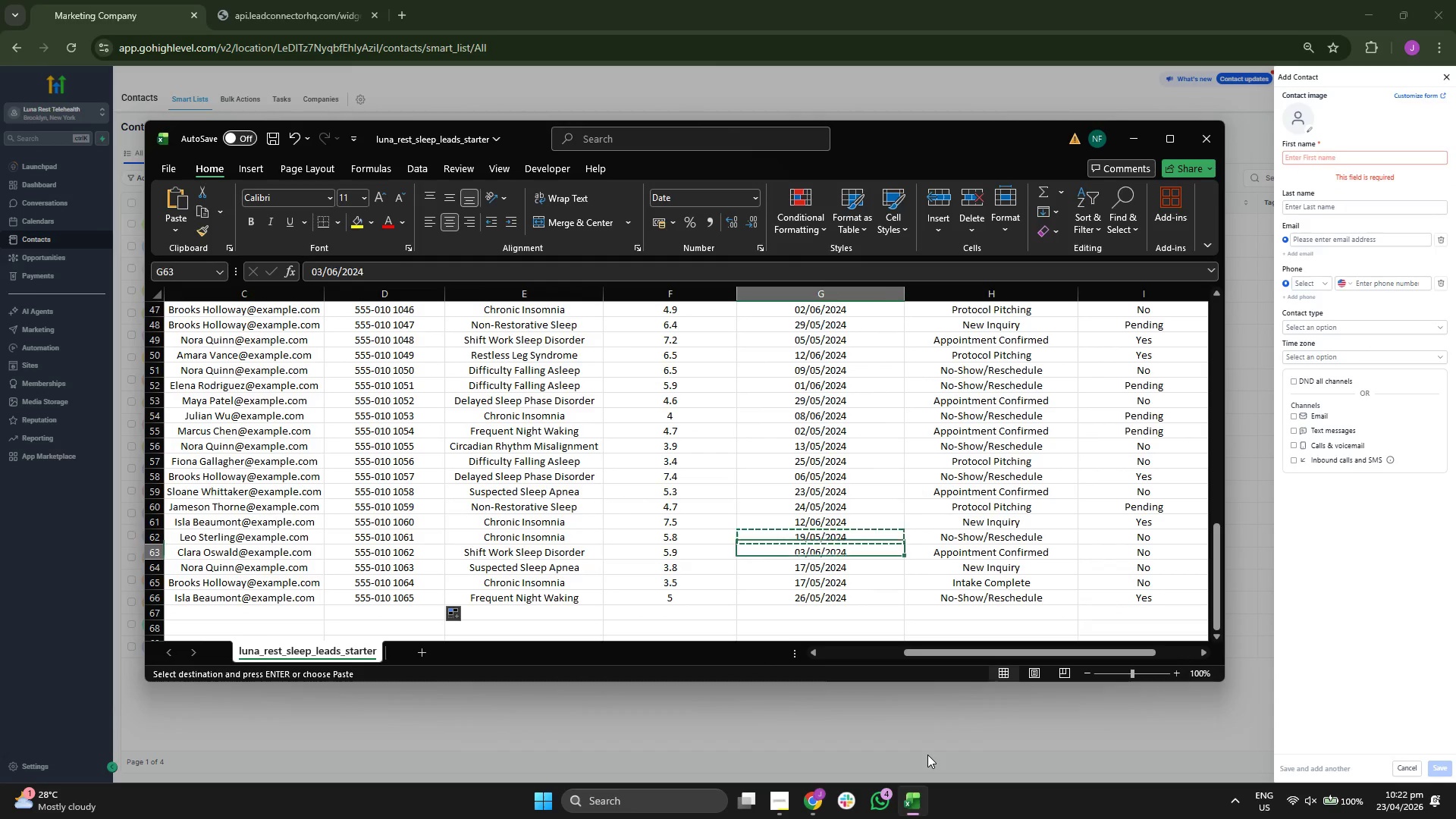 
key(ArrowLeft)
 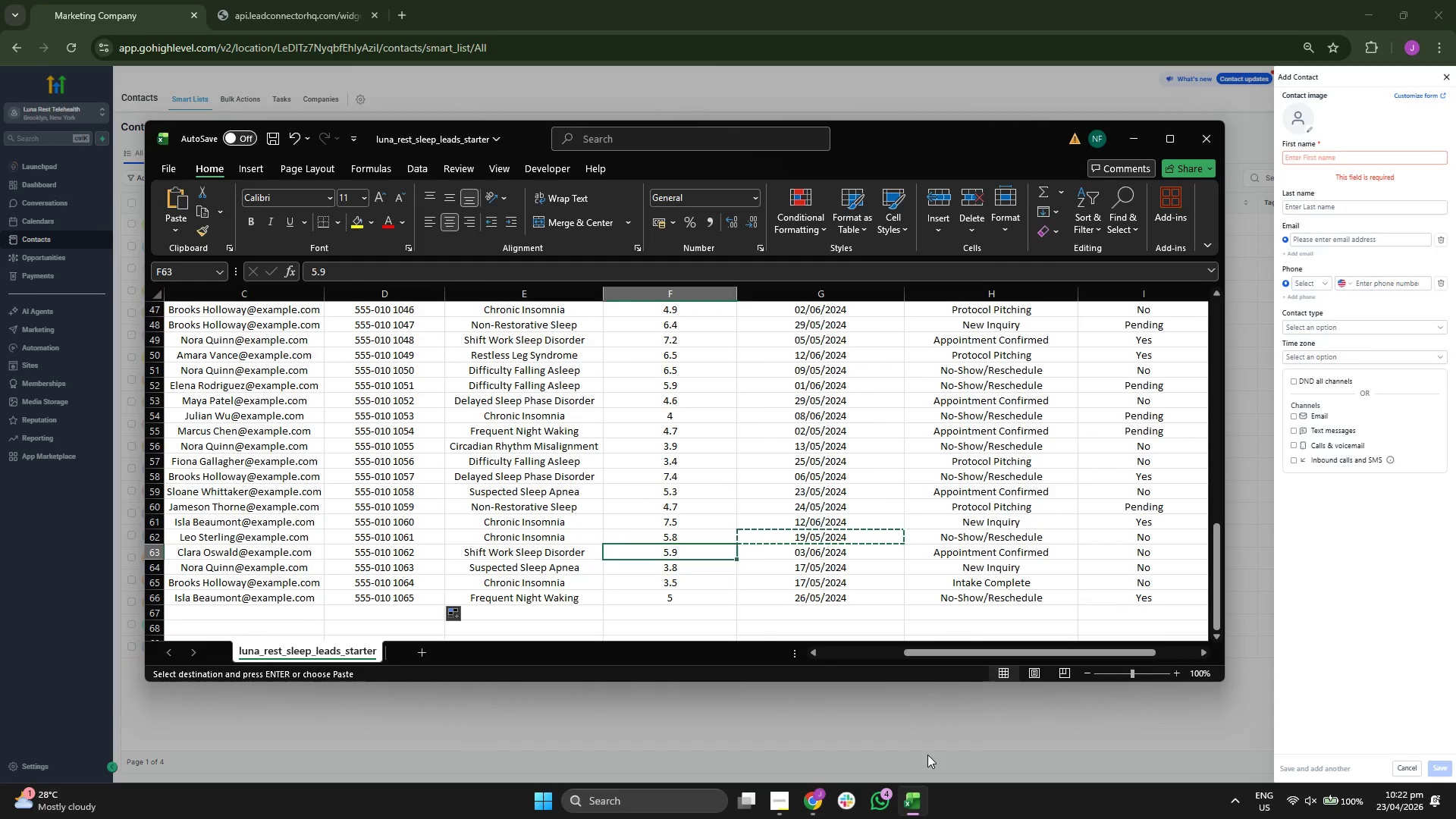 
key(ArrowLeft)
 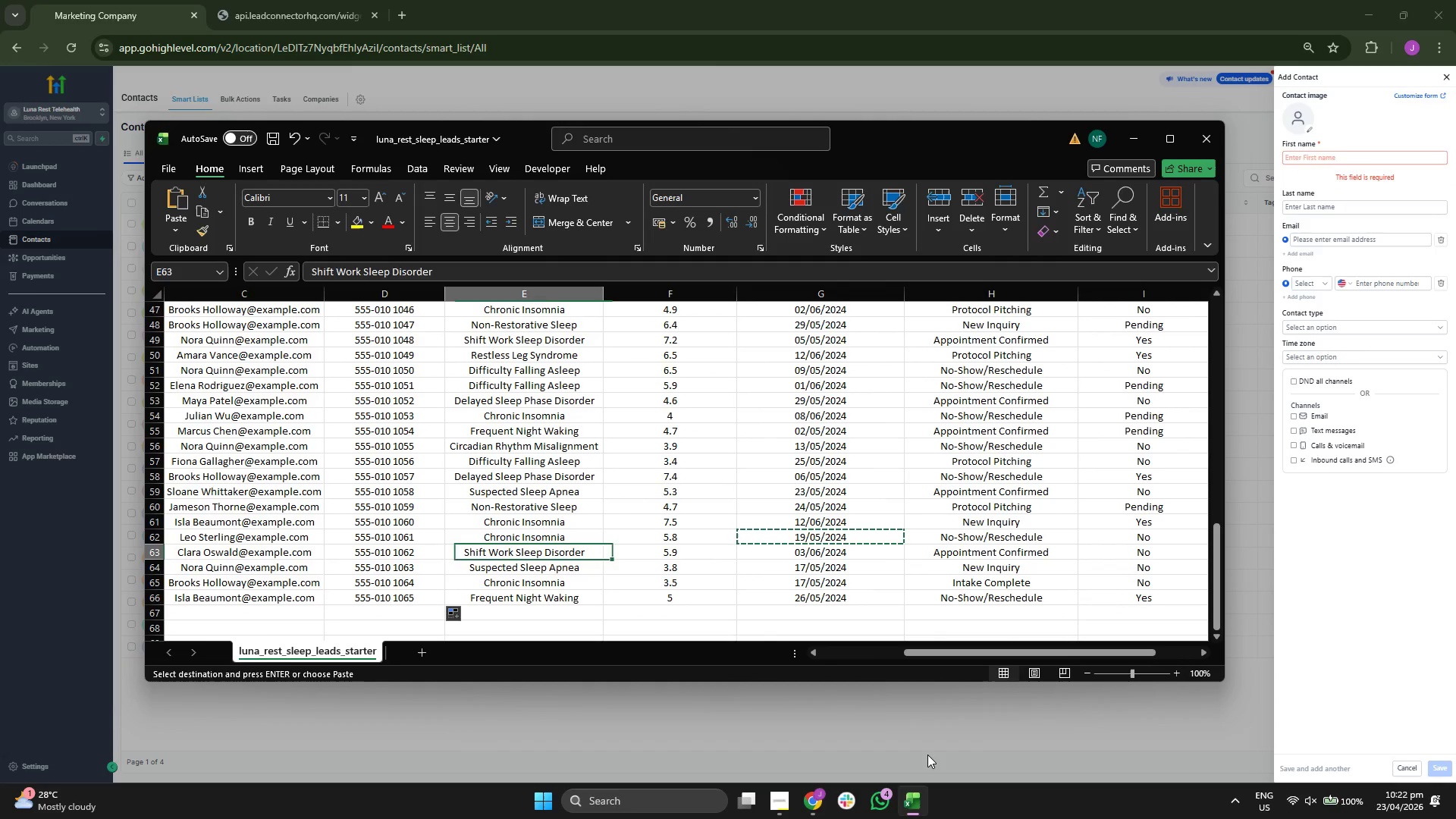 
key(ArrowLeft)
 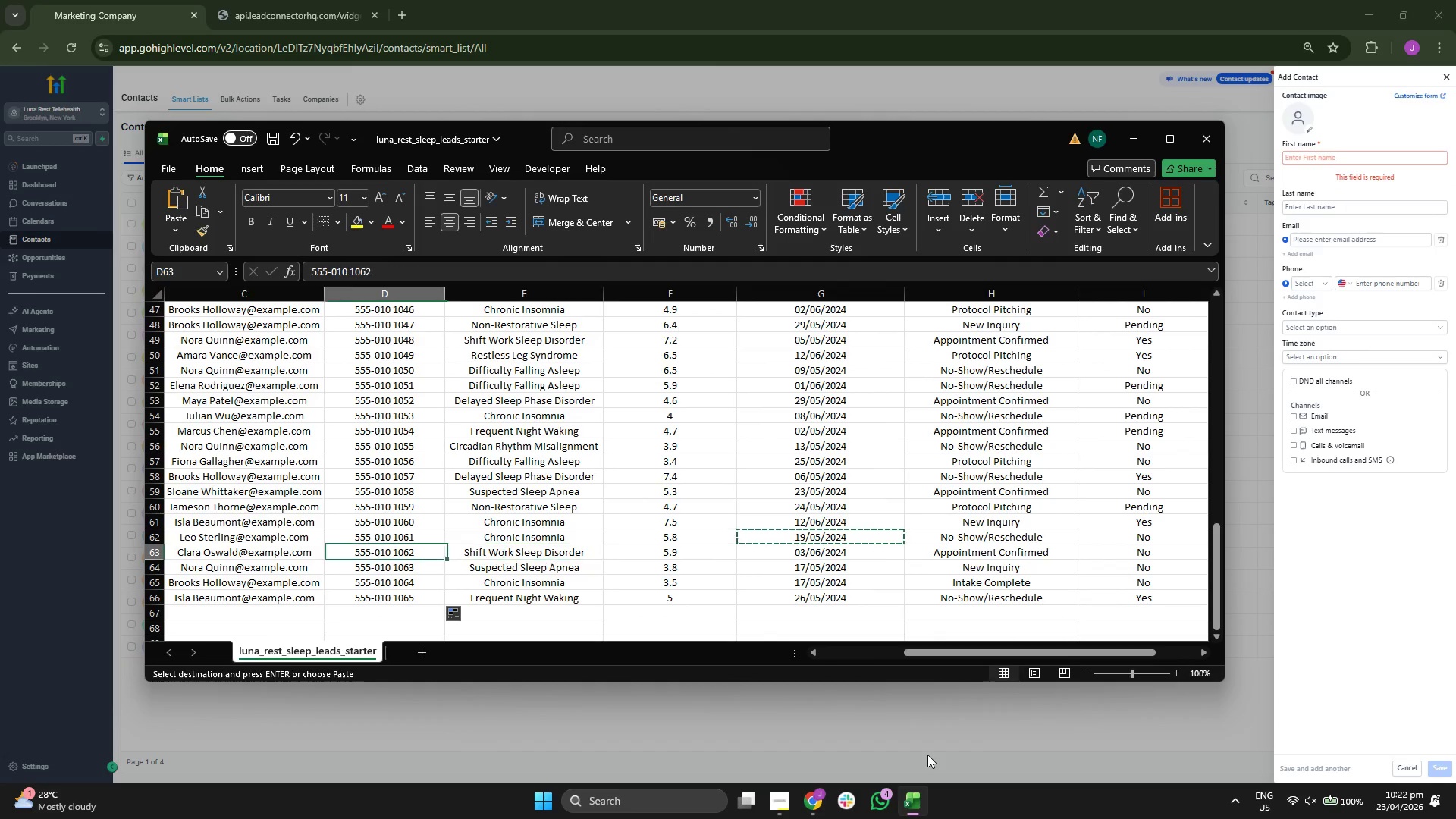 
key(ArrowLeft)
 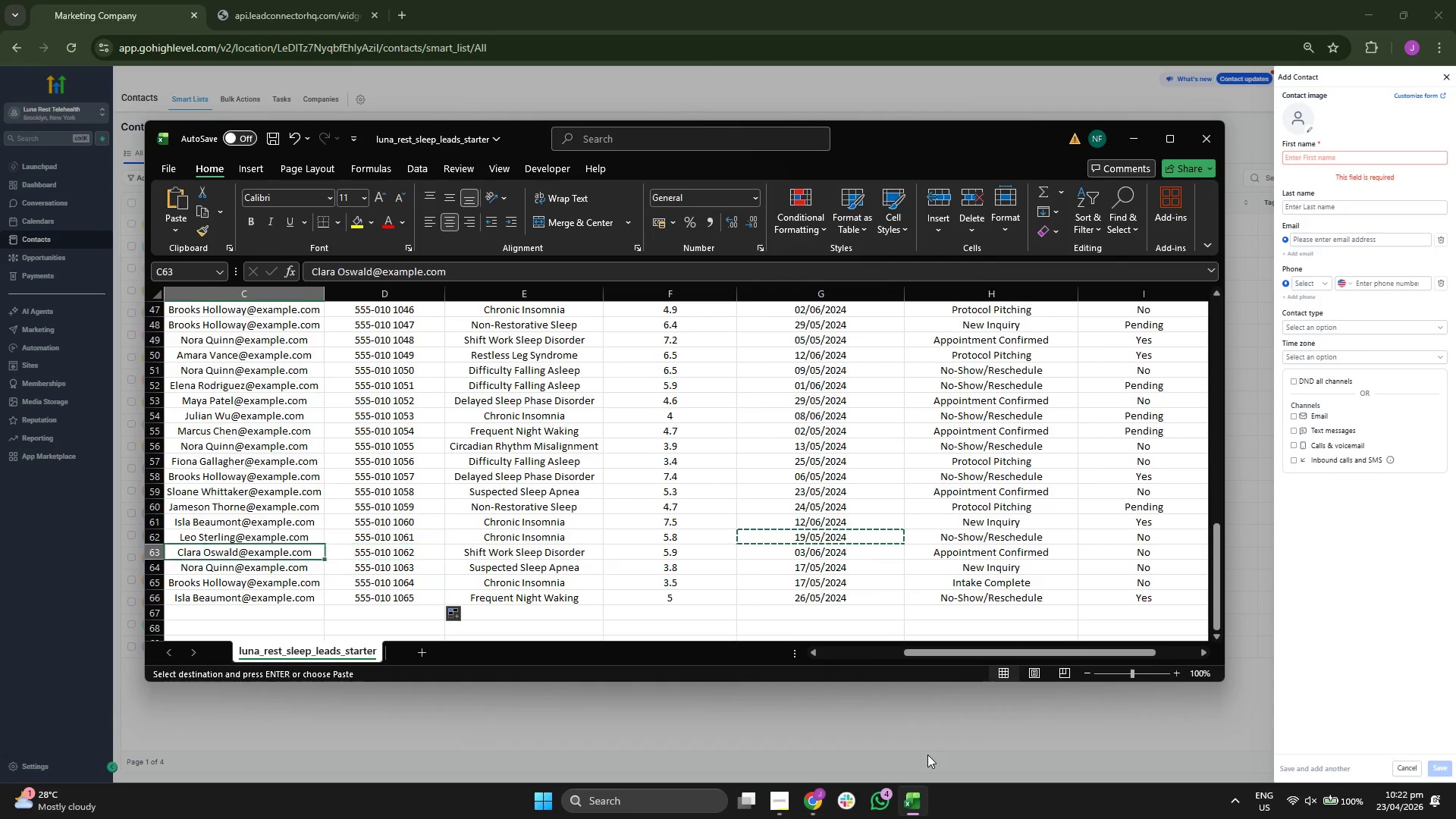 
key(ArrowLeft)
 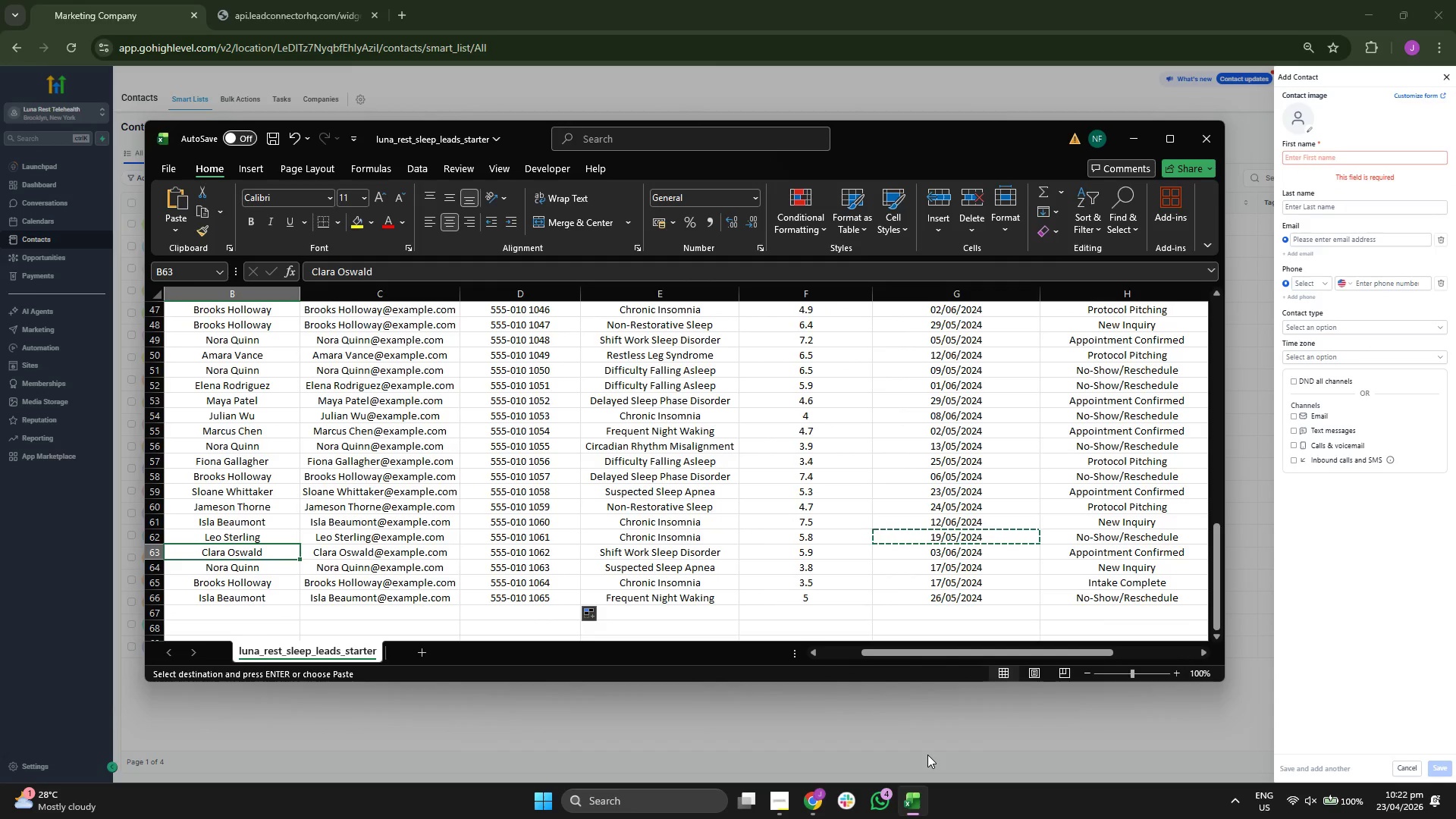 
key(ArrowLeft)
 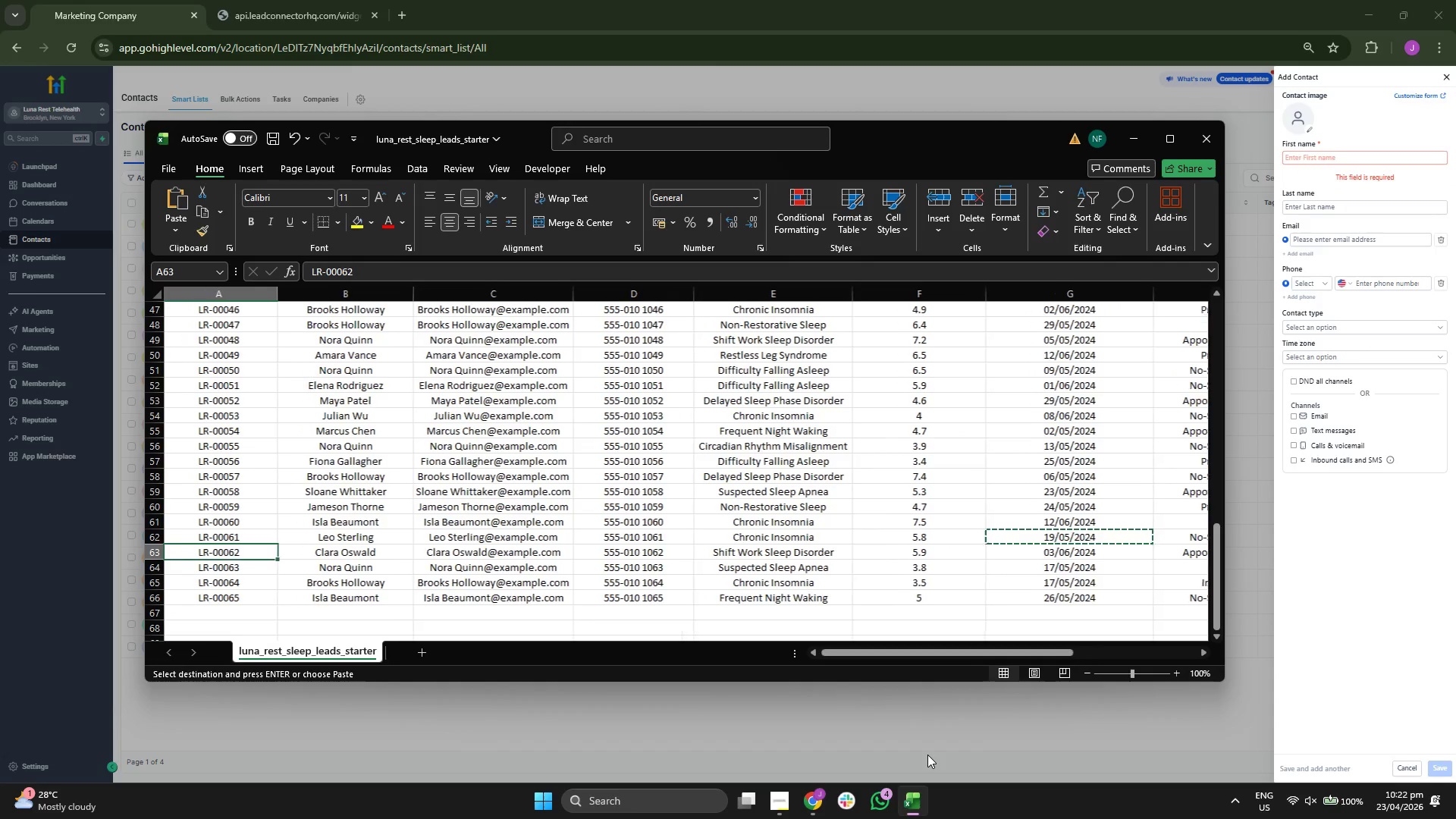 
key(ArrowRight)
 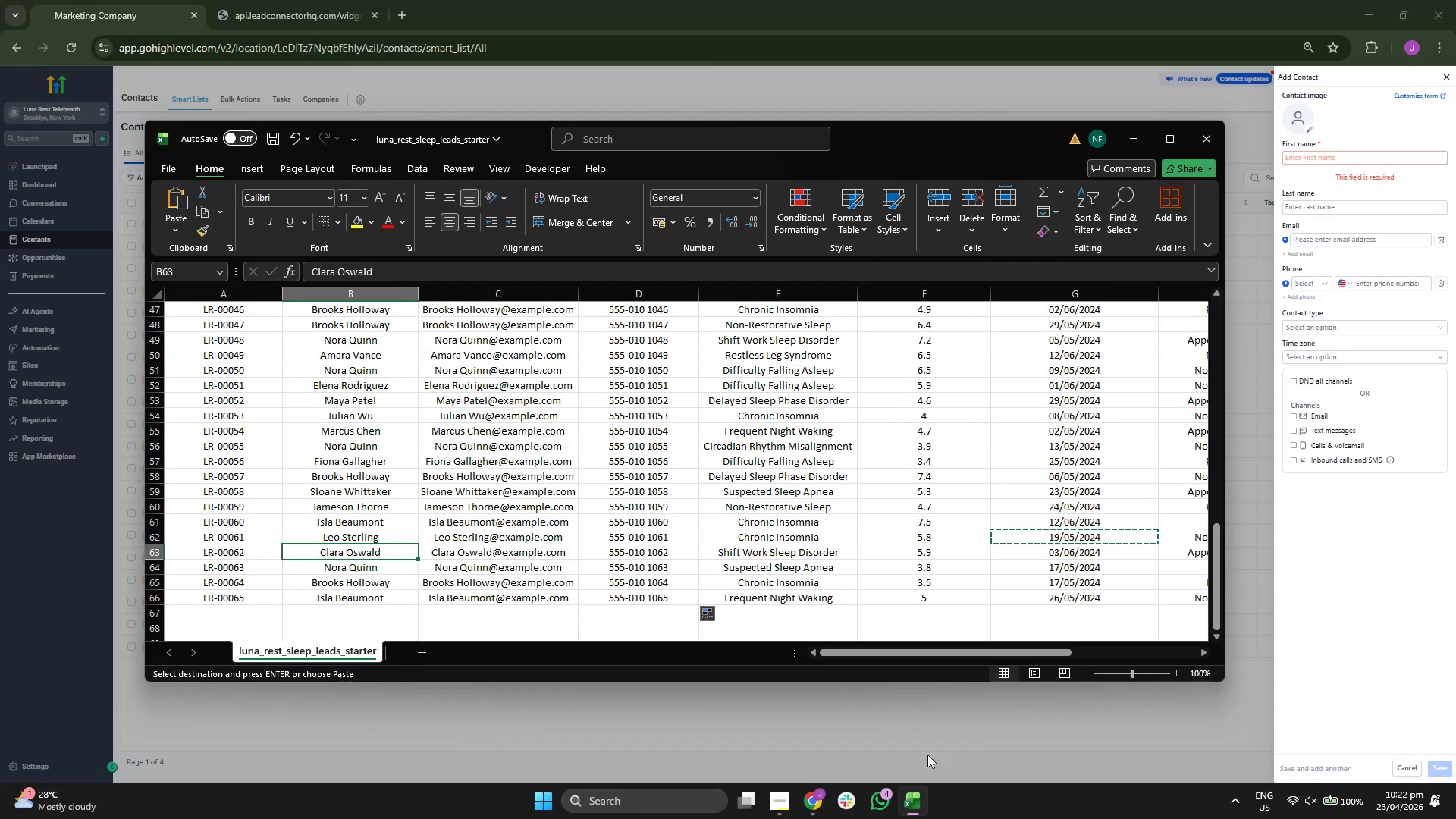 
key(ArrowRight)
 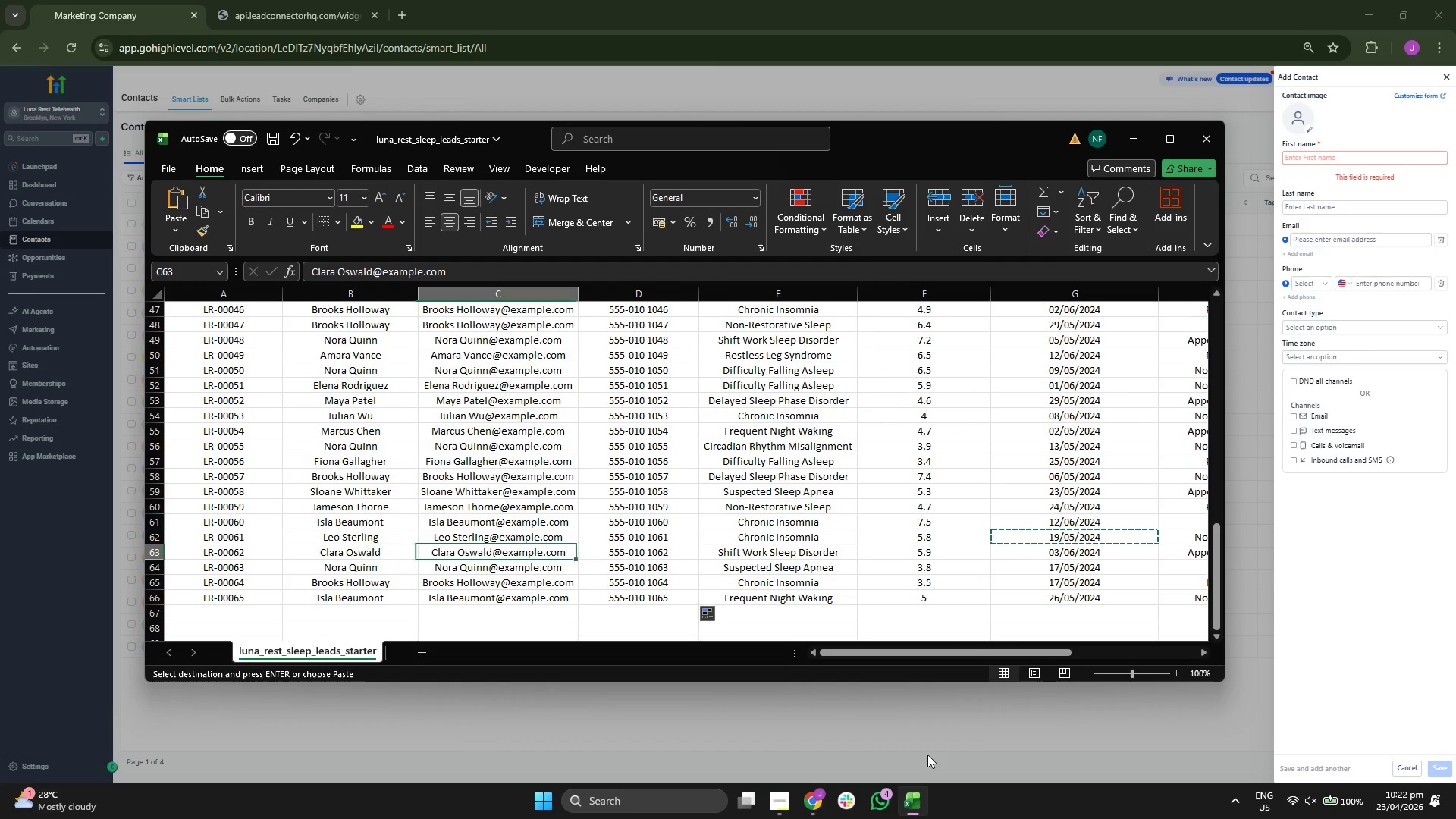 
key(Control+ControlLeft)
 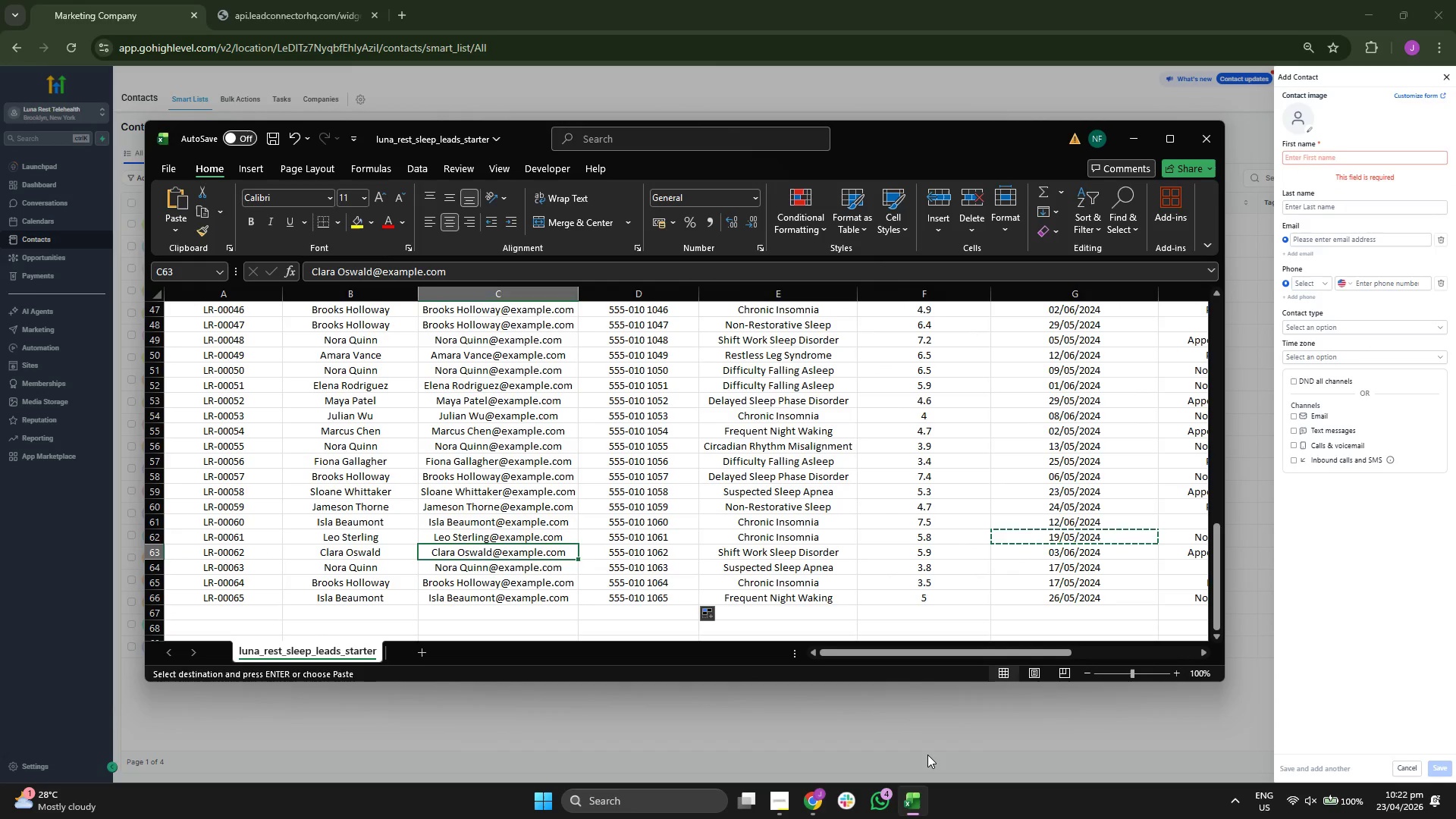 
key(Control+C)
 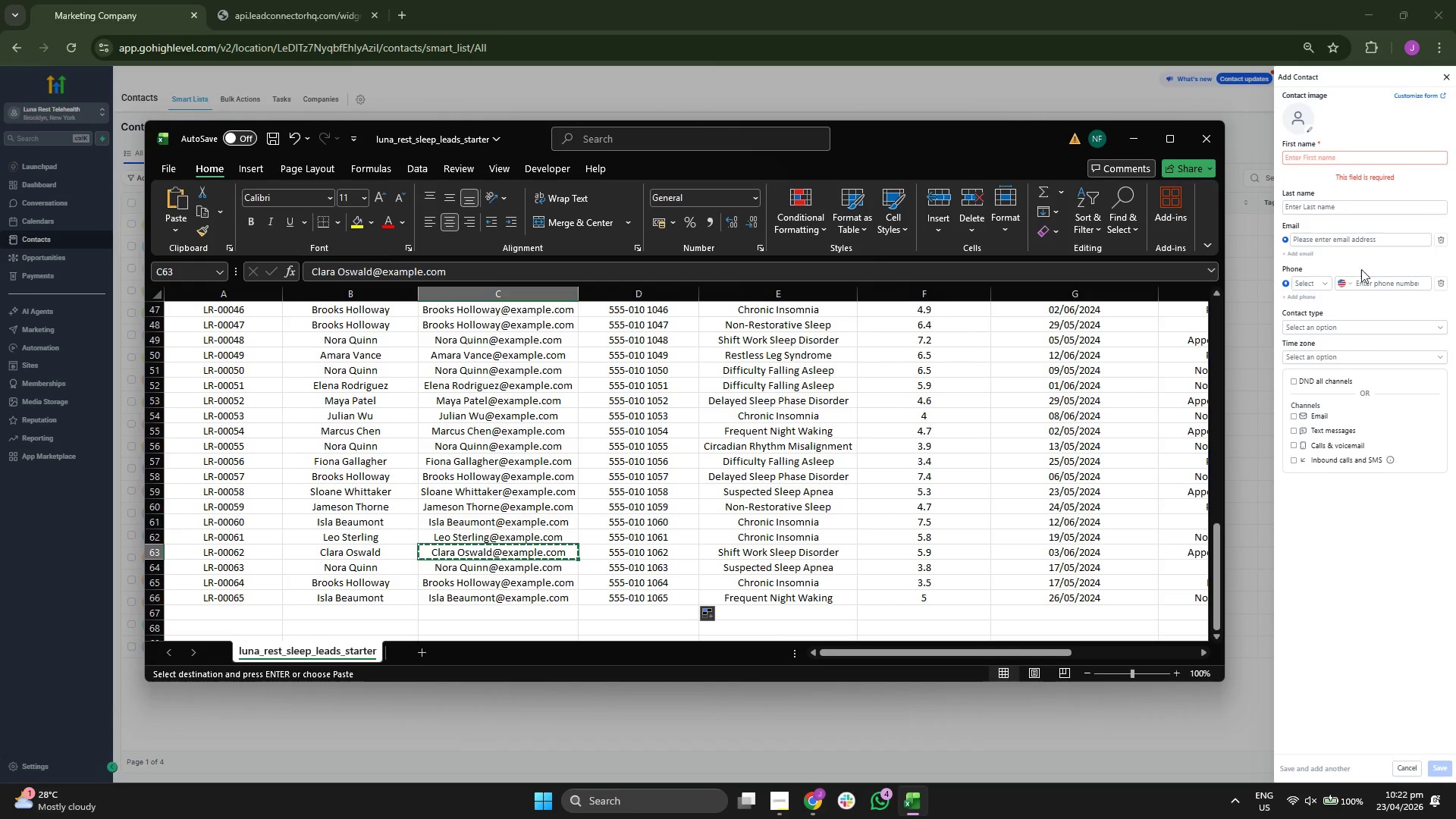 
left_click([1328, 241])
 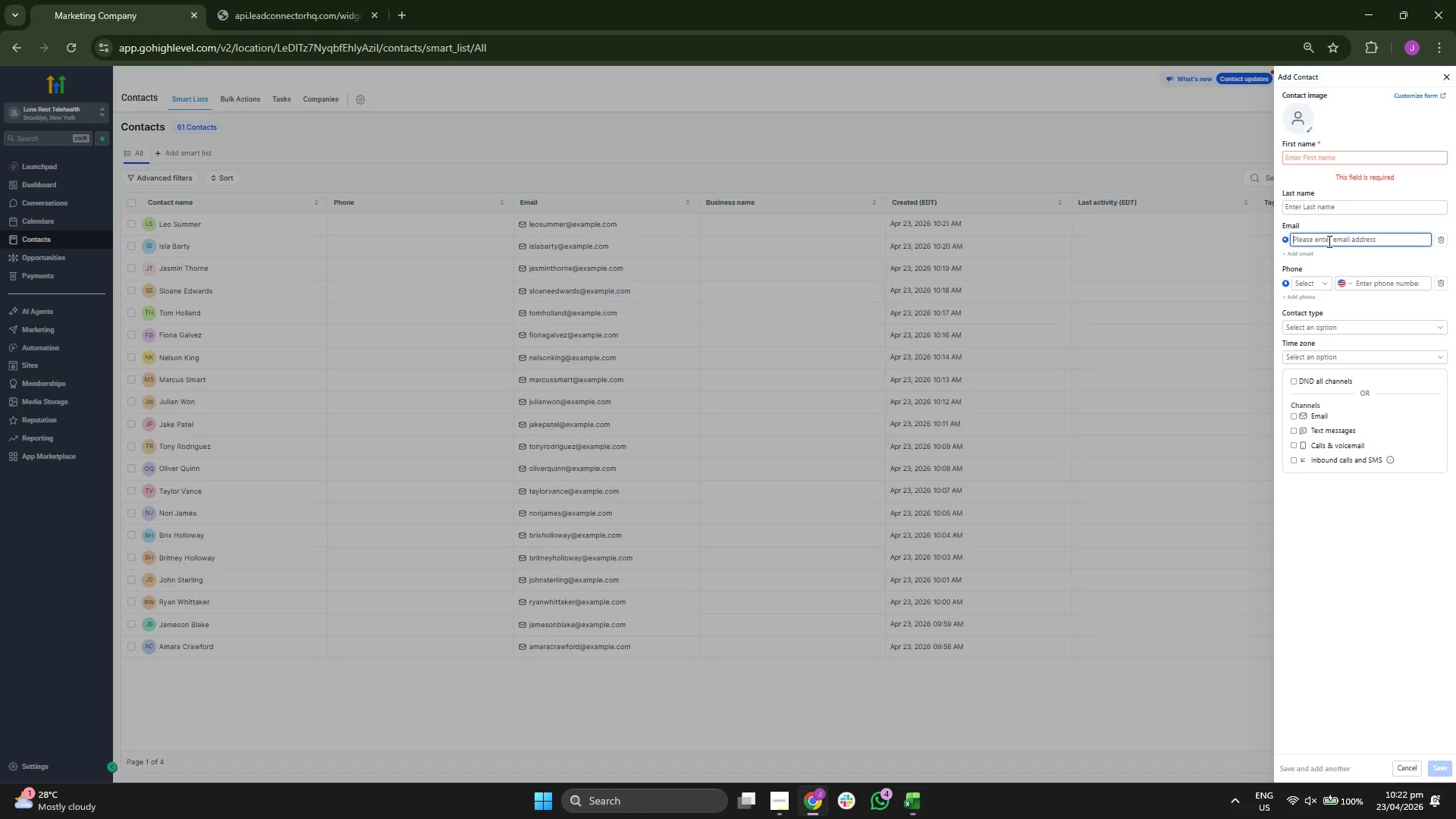 
key(Control+ControlLeft)
 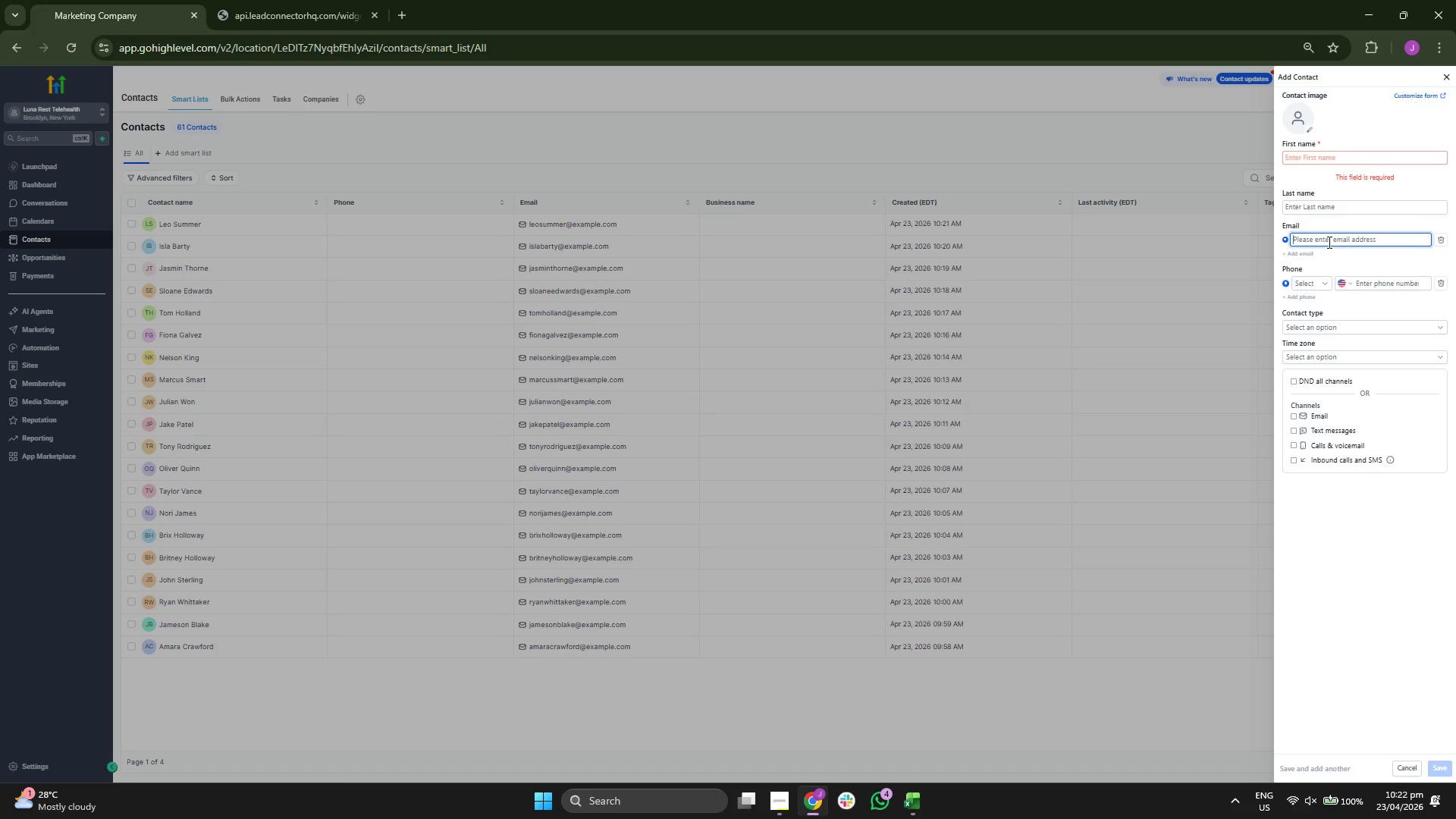 
key(Control+V)
 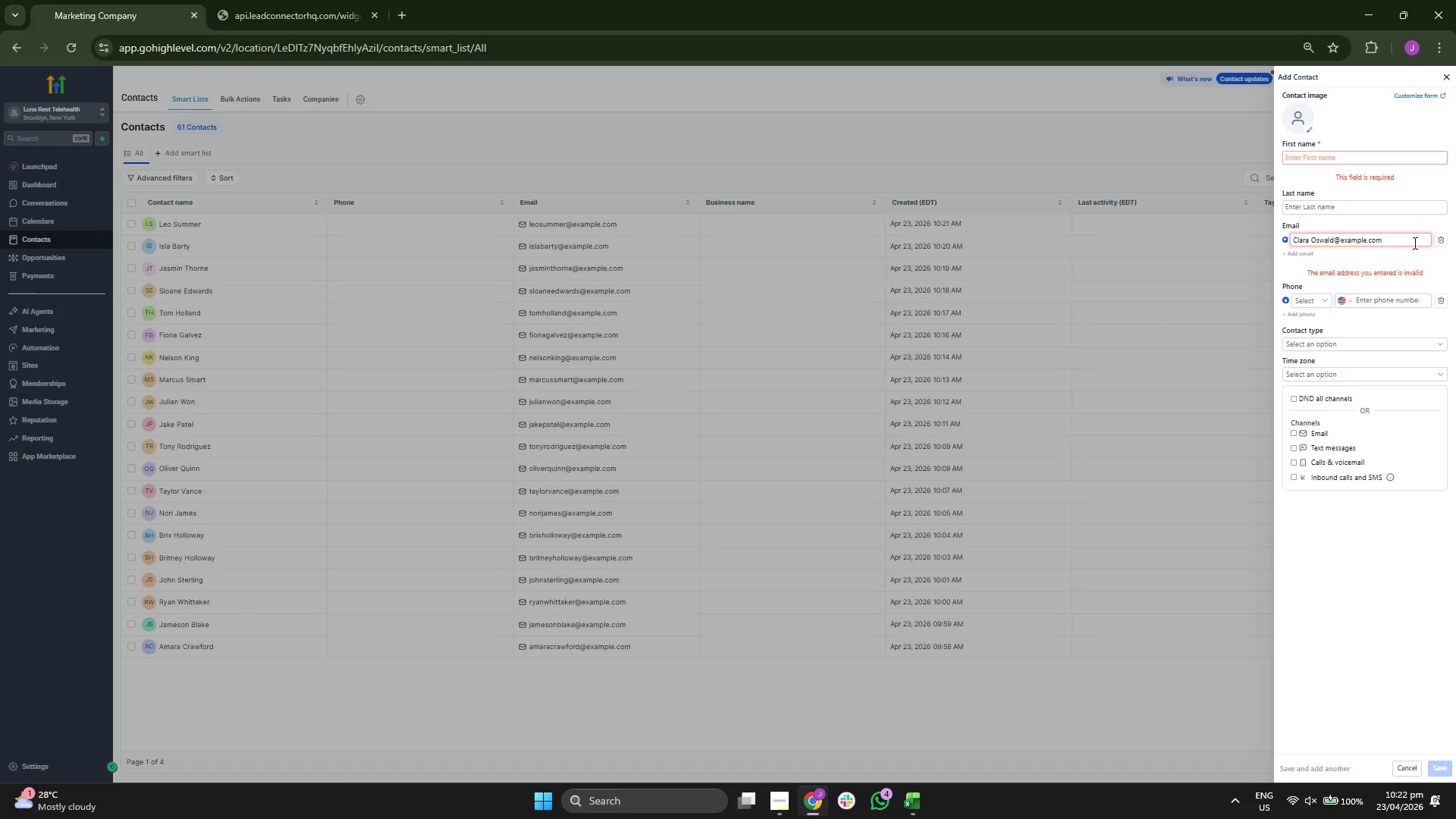 
key(ArrowLeft)
 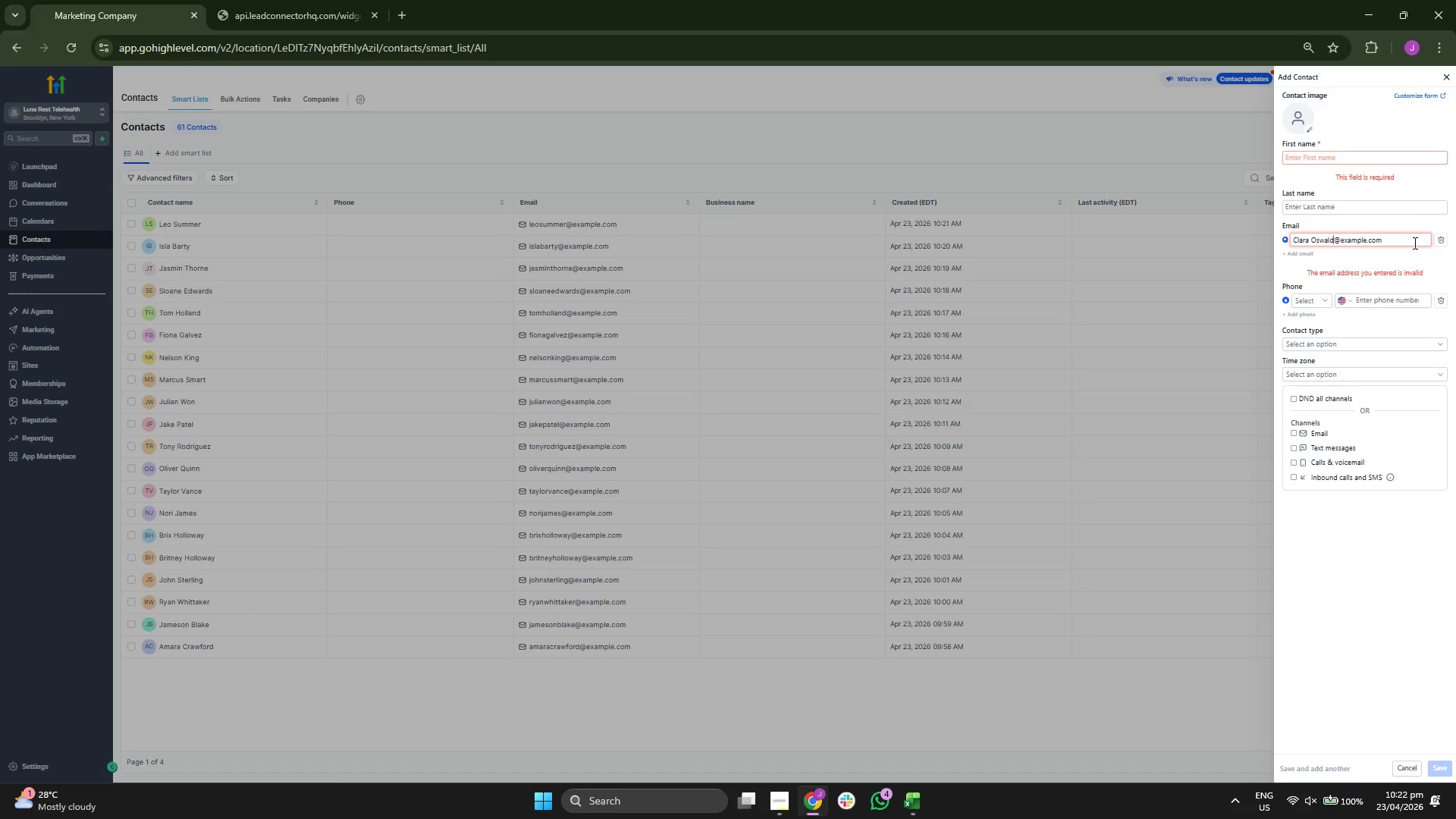 
key(ArrowLeft)
 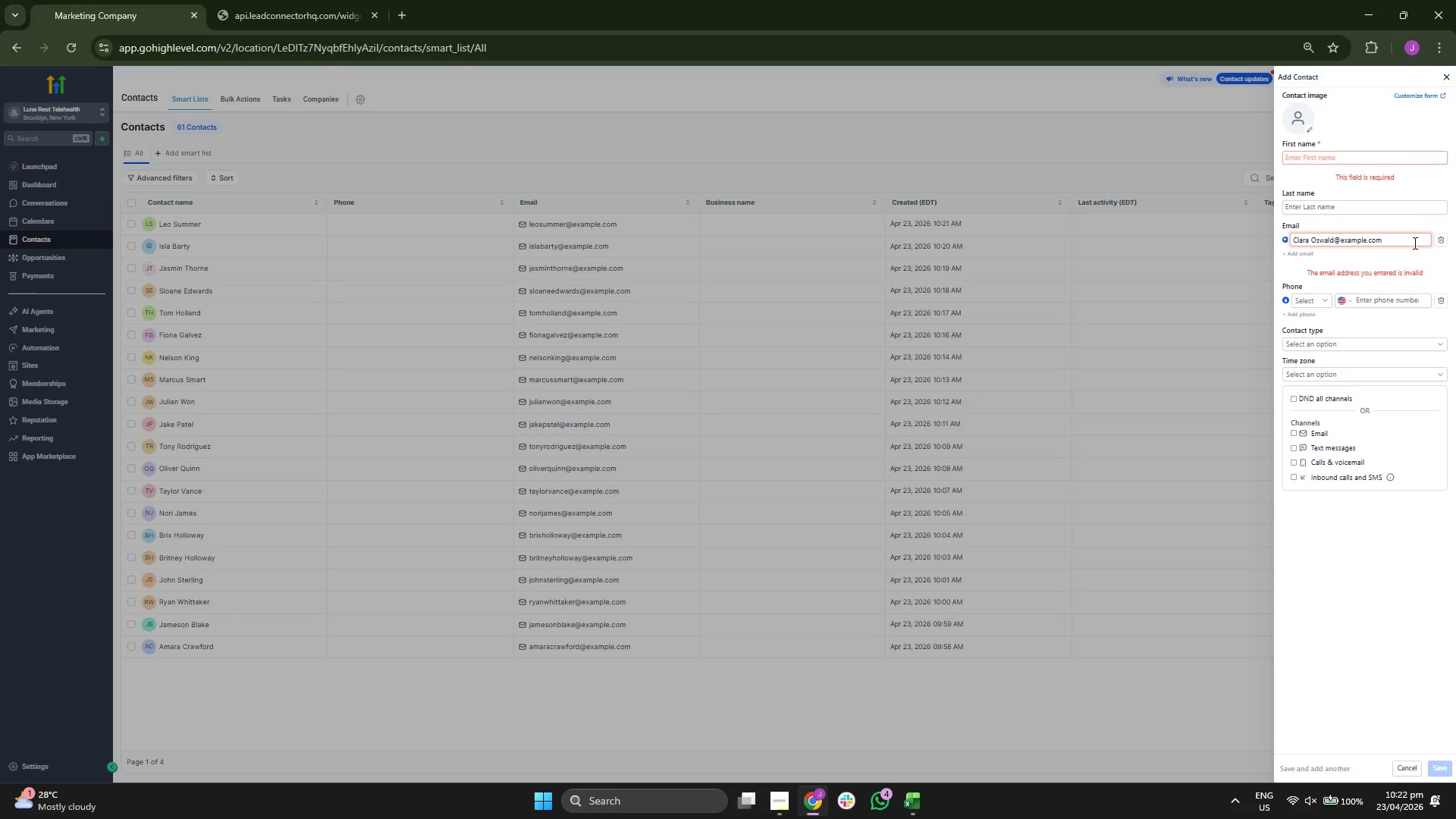 
key(ArrowLeft)
 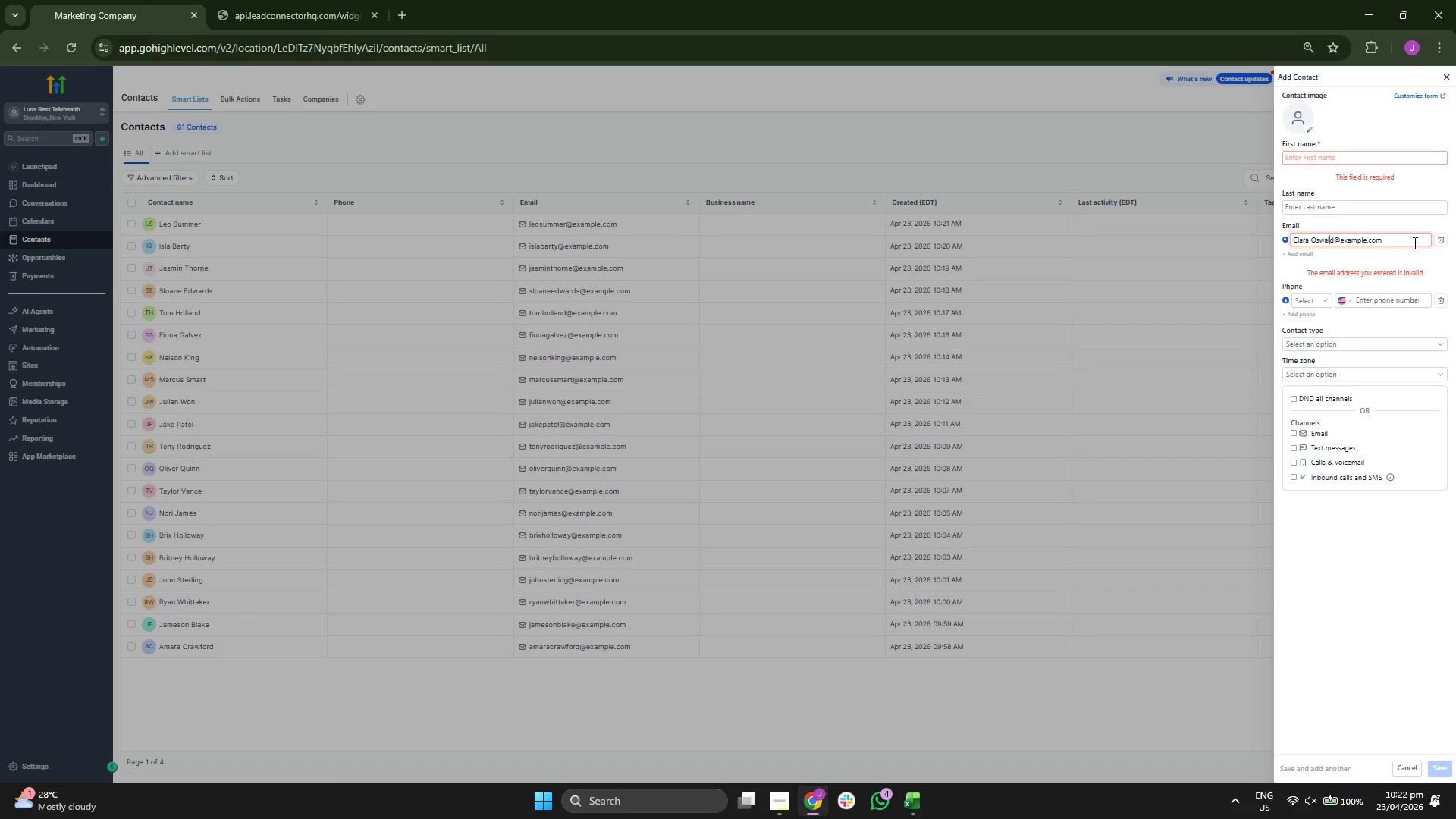 
key(ArrowLeft)
 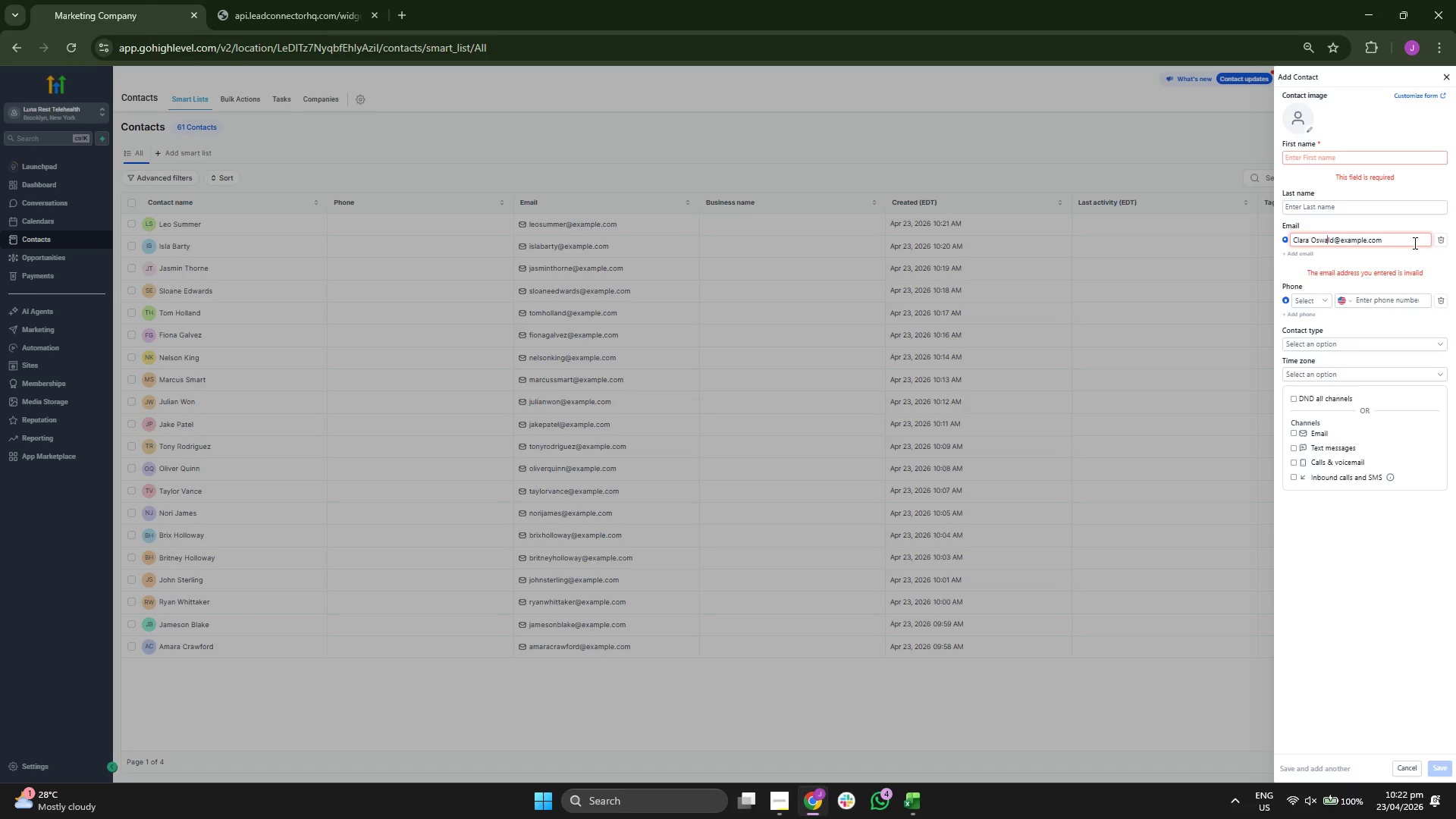 
key(ArrowLeft)
 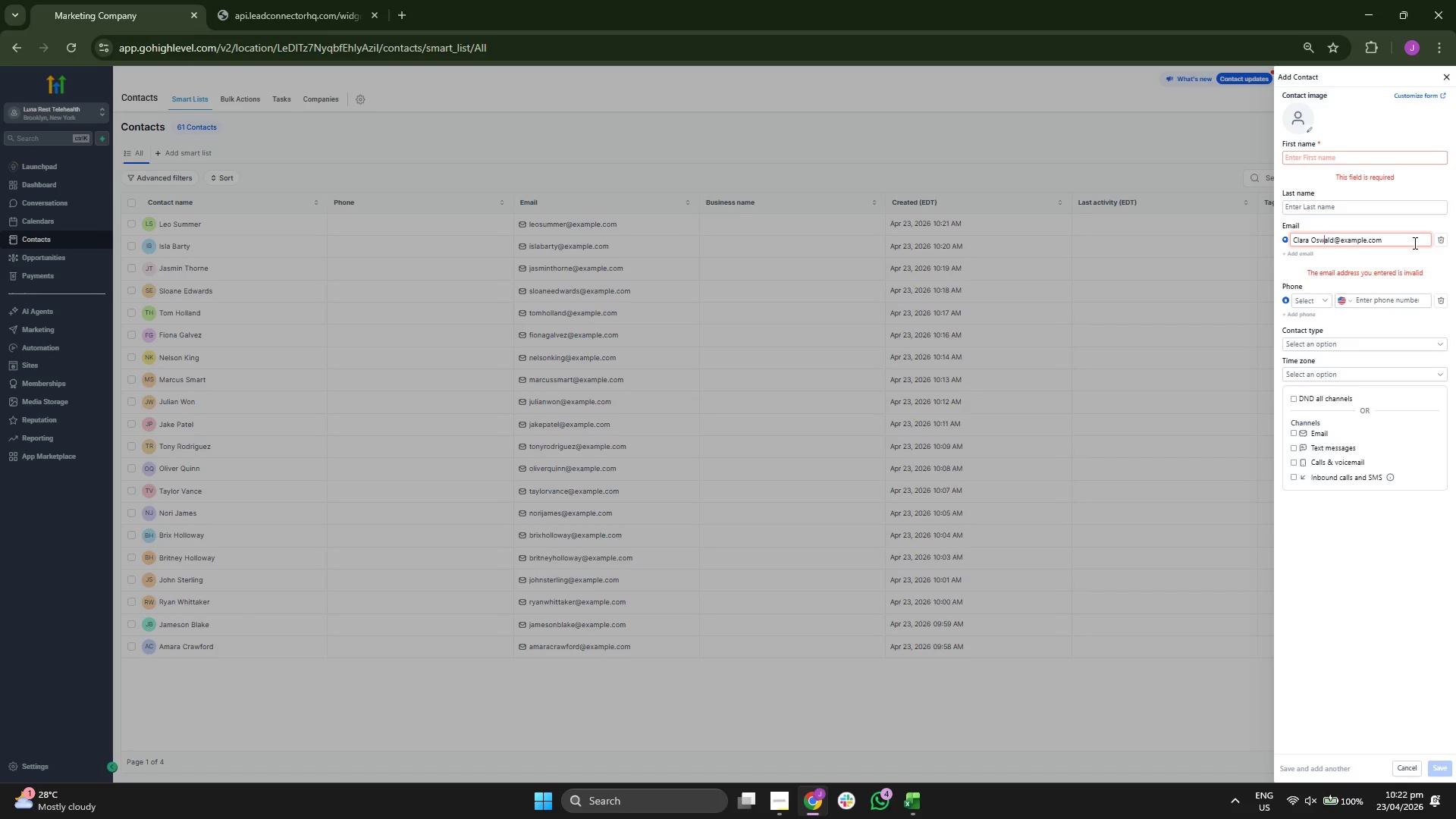 
key(ArrowLeft)
 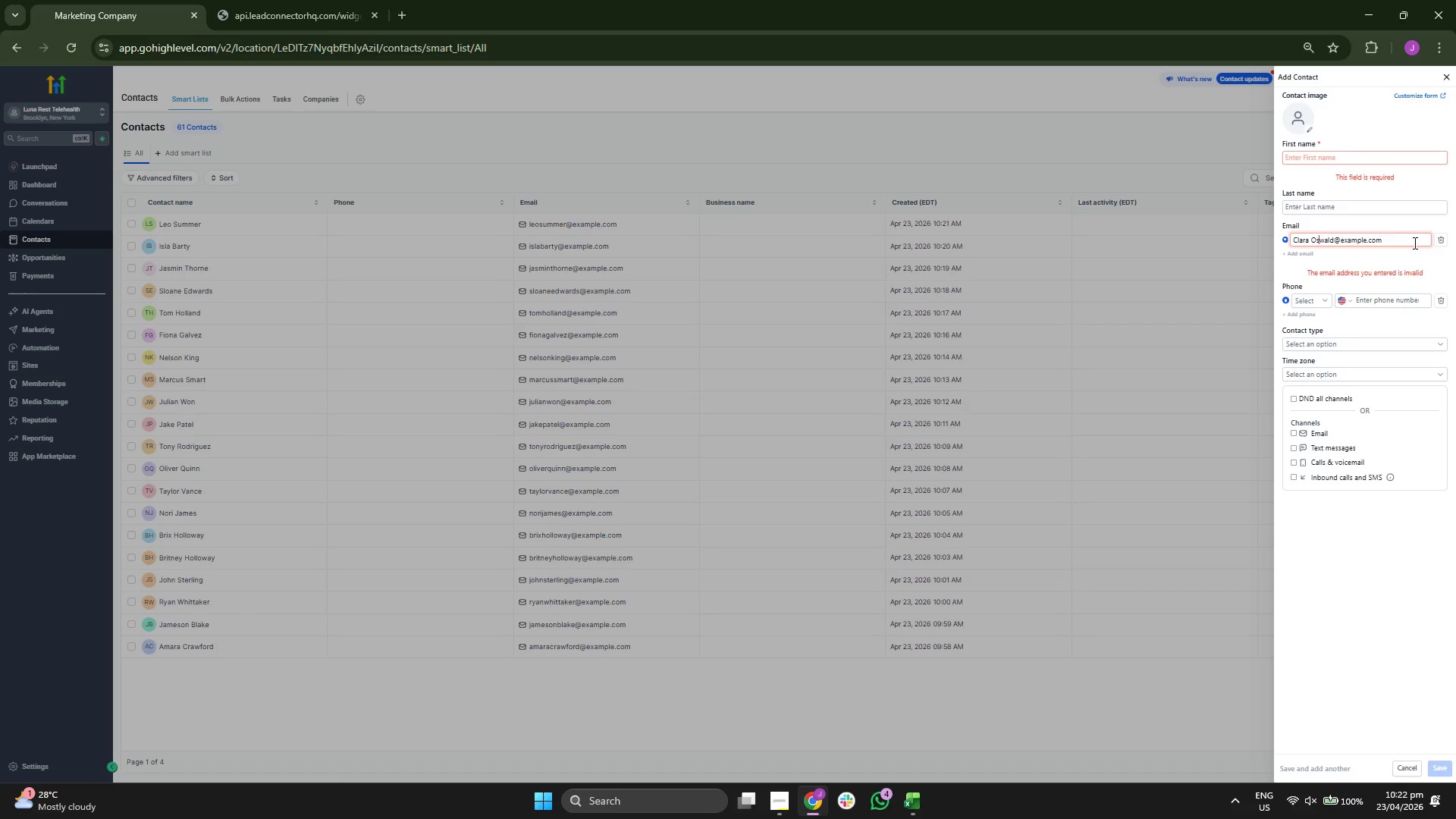 
key(ArrowLeft)
 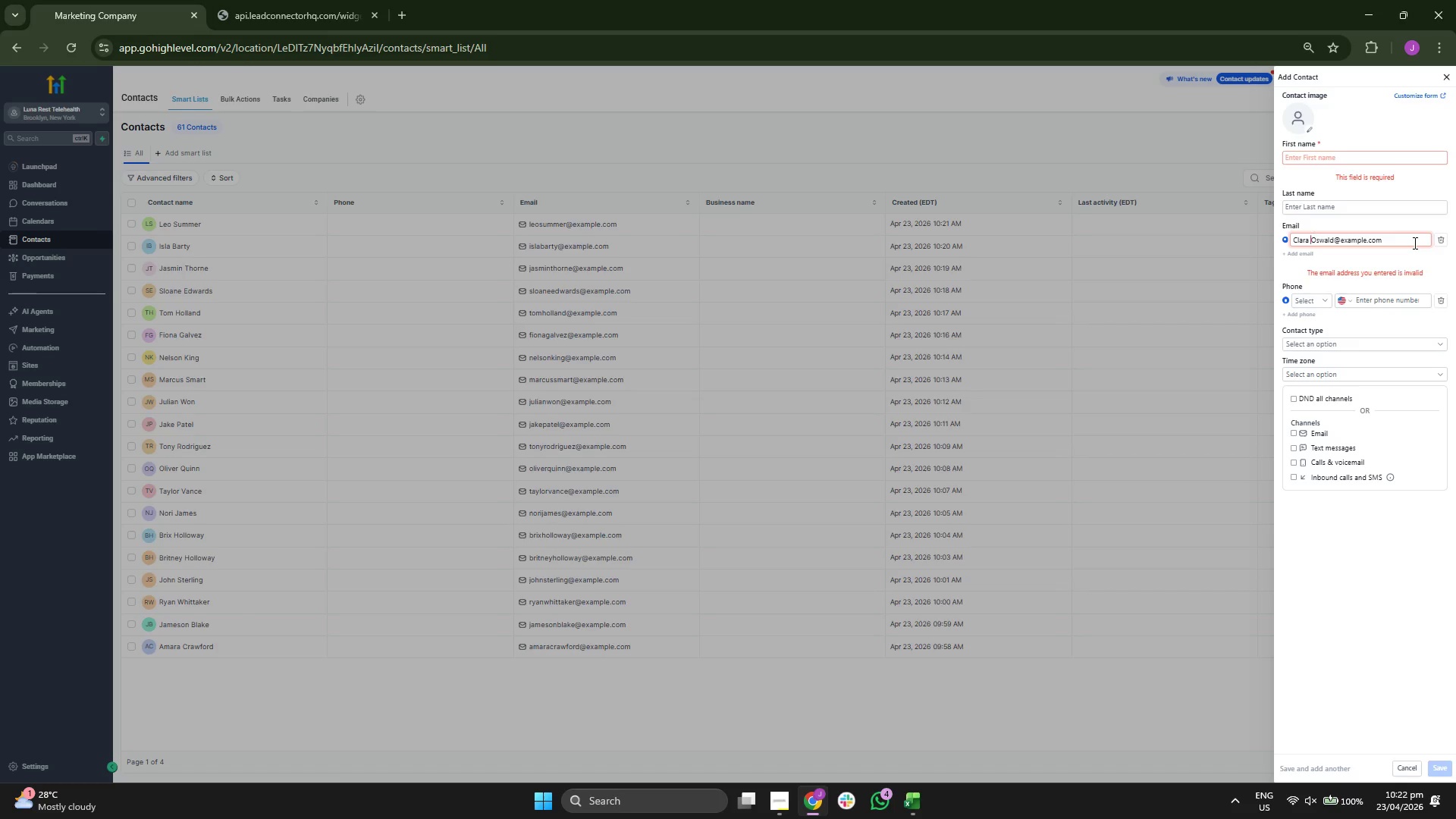 
key(ArrowLeft)
 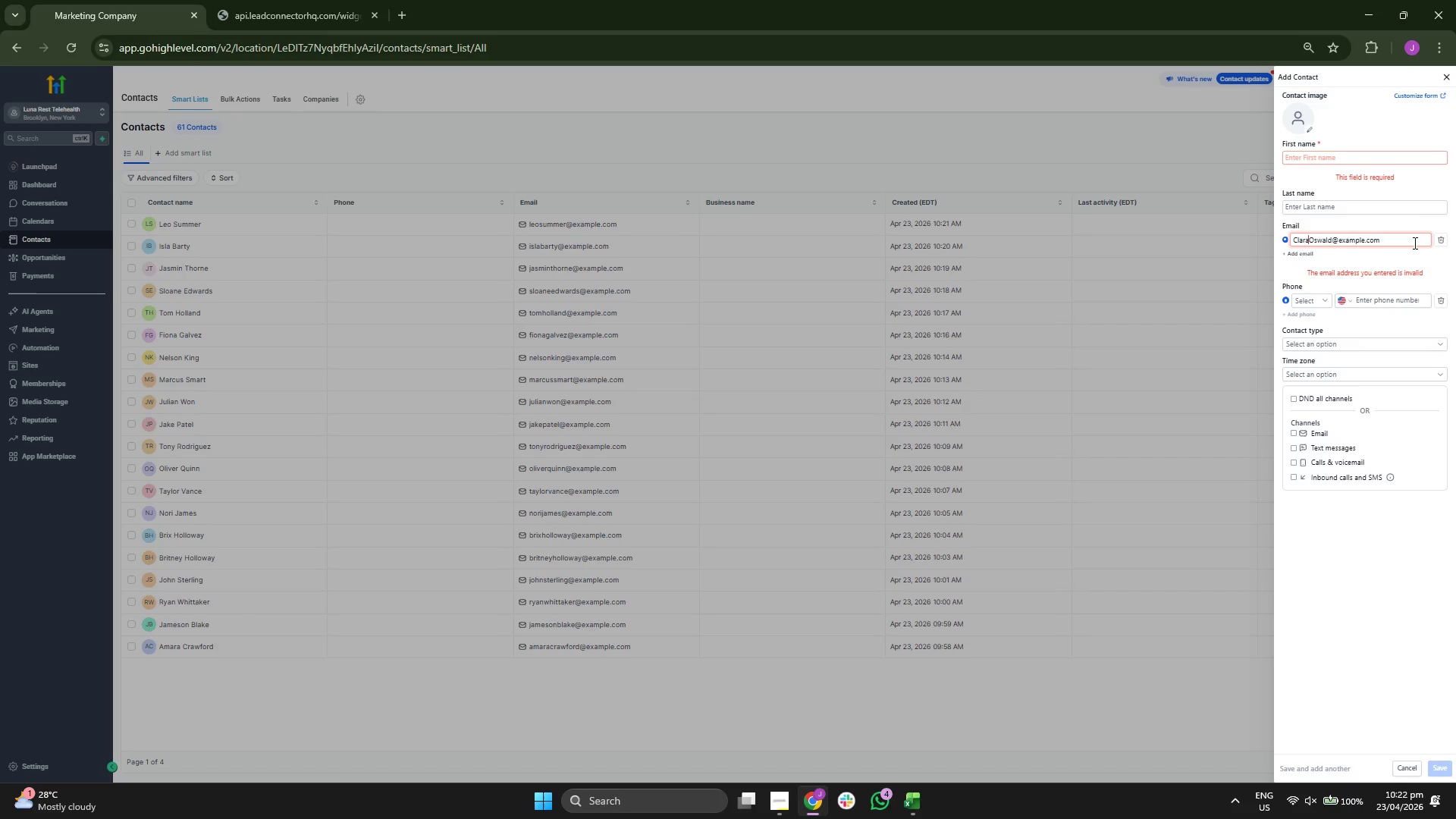 
key(Backspace)
key(Backspace)
key(Backspace)
key(Backspace)
key(Backspace)
type(iara)
 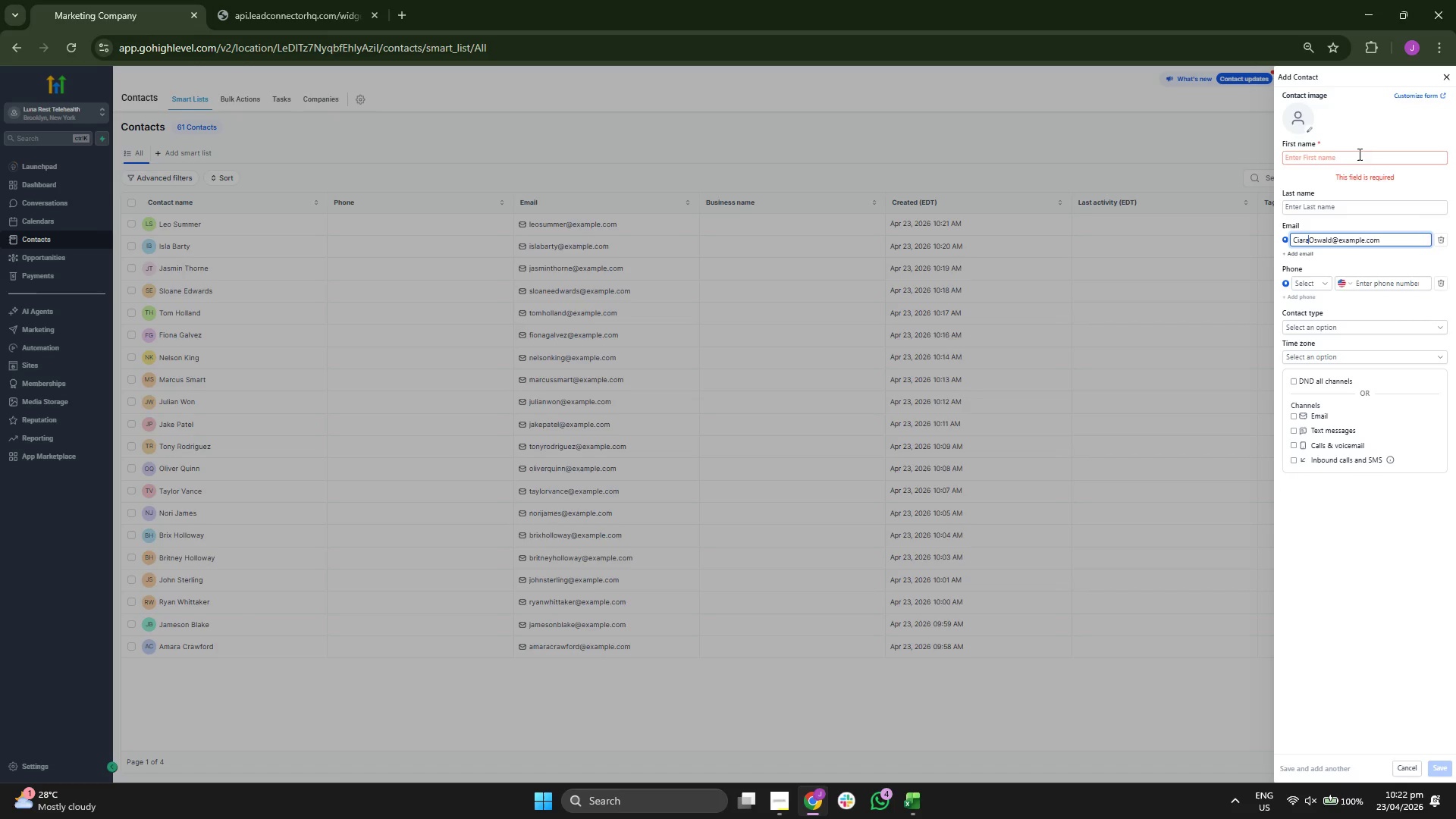 
left_click([1349, 152])
 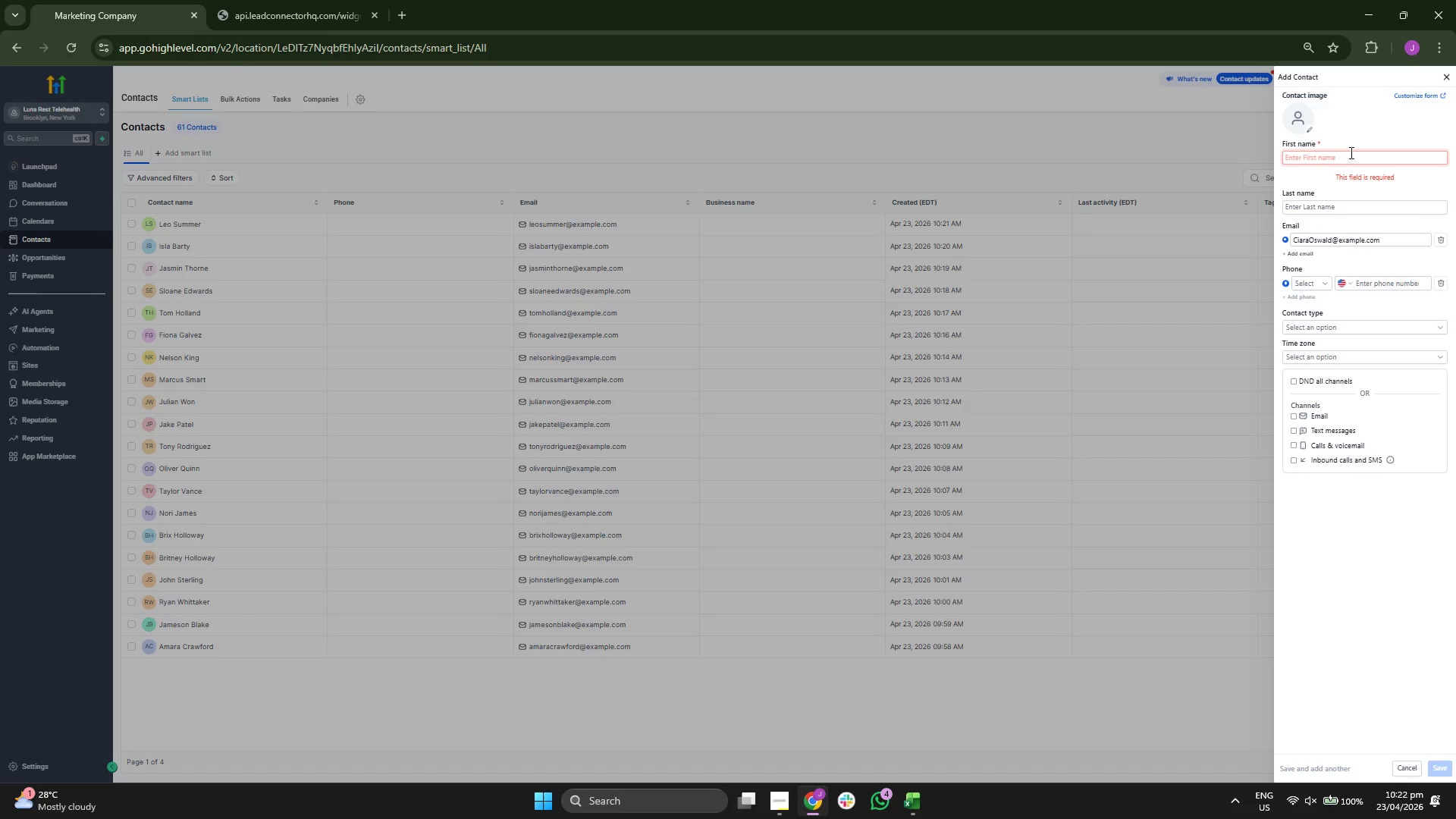 
type(Ciara)
key(Tab)
type(Oswald)
 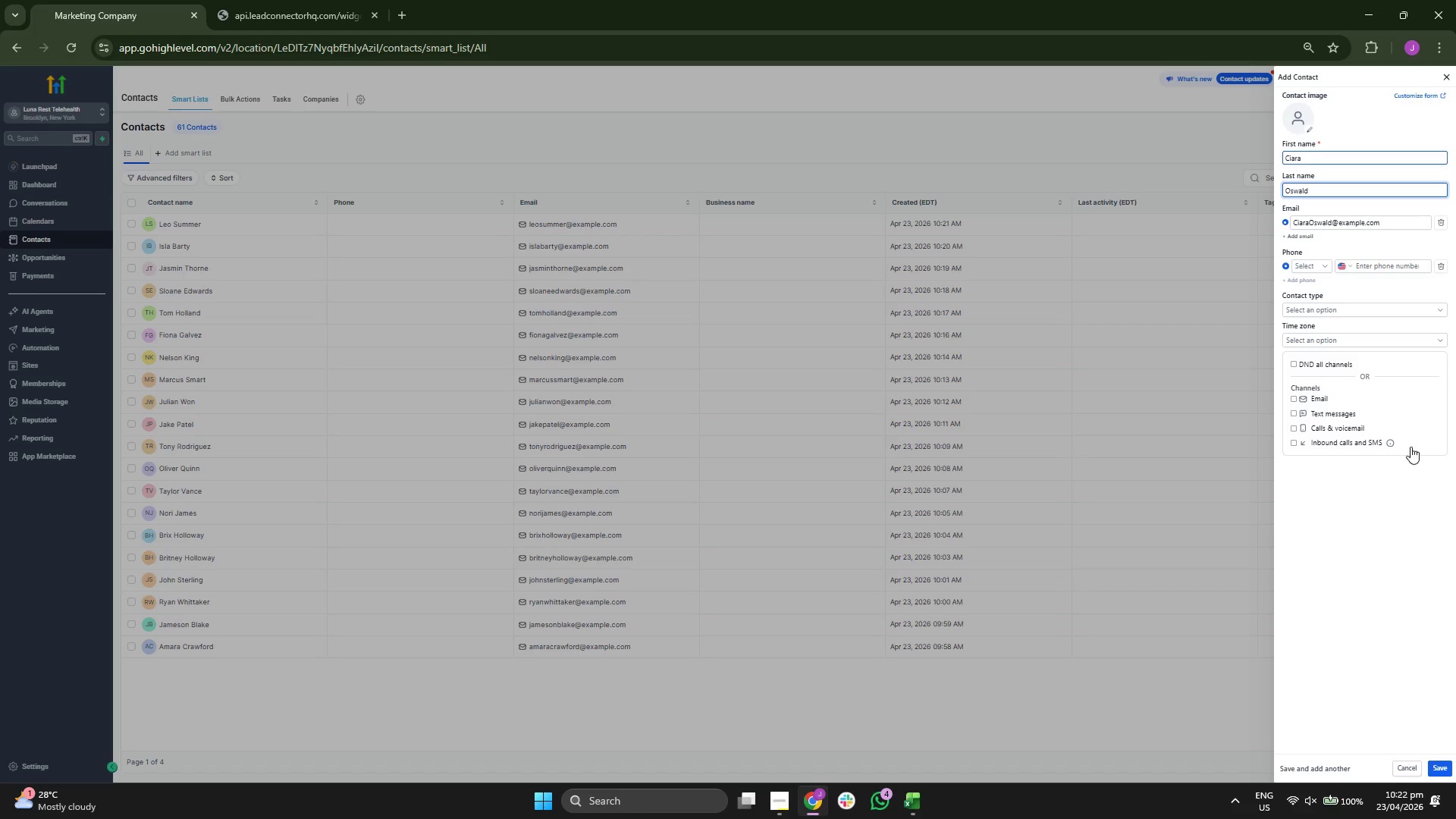 
left_click_drag(start_coordinate=[1436, 635], to_coordinate=[1430, 640])
 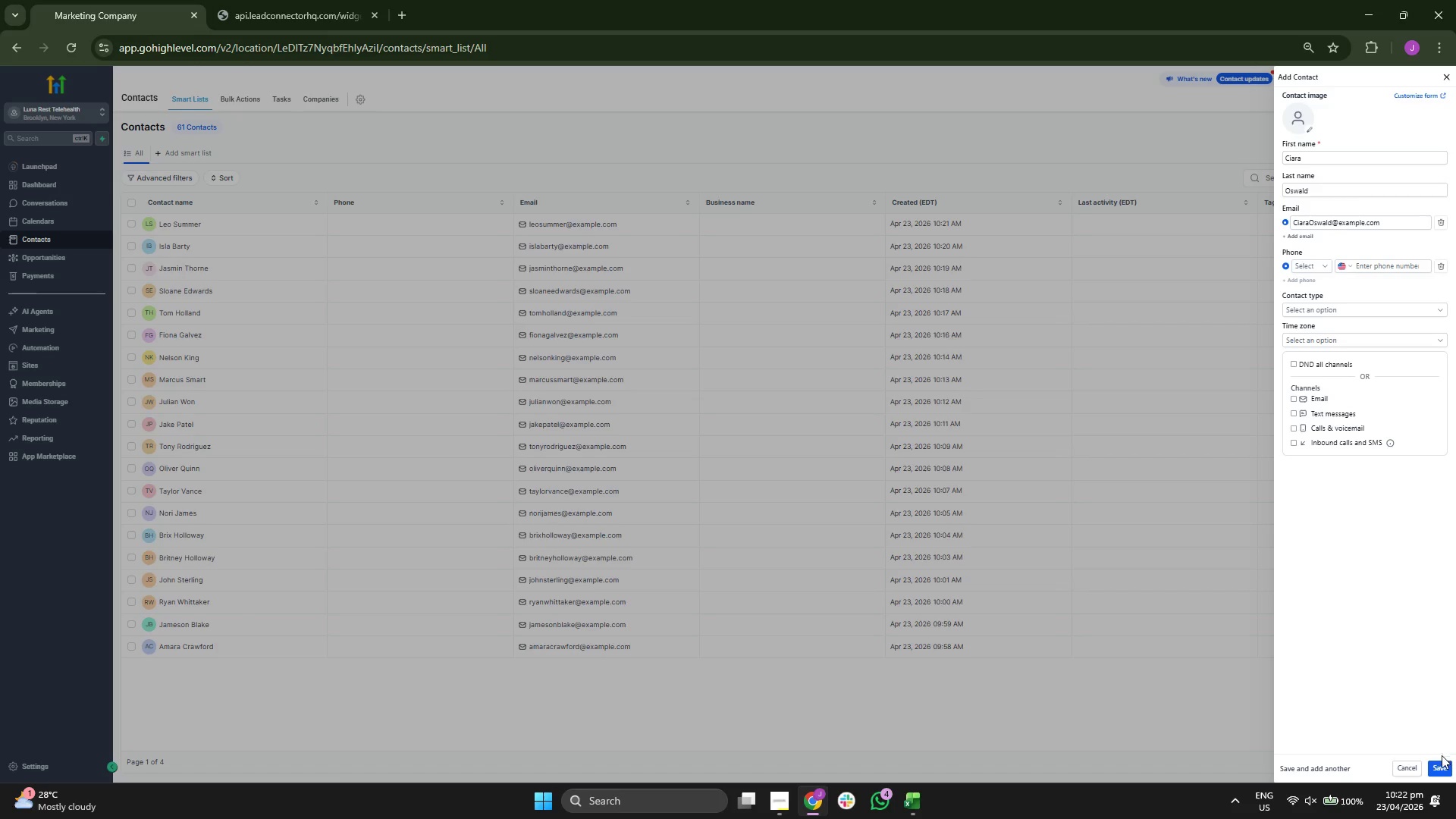 
double_click([1442, 758])
 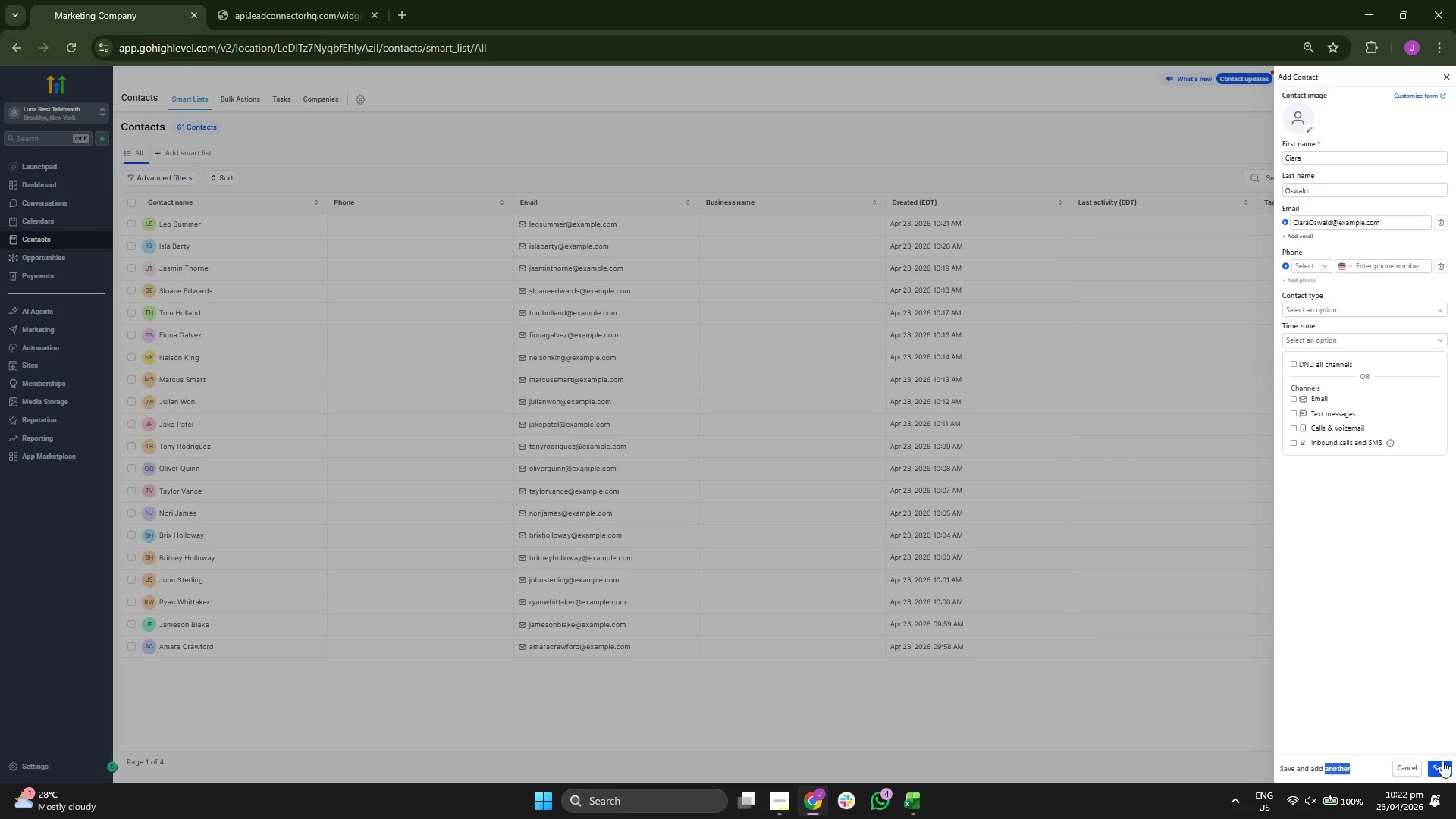 
triple_click([1442, 761])
 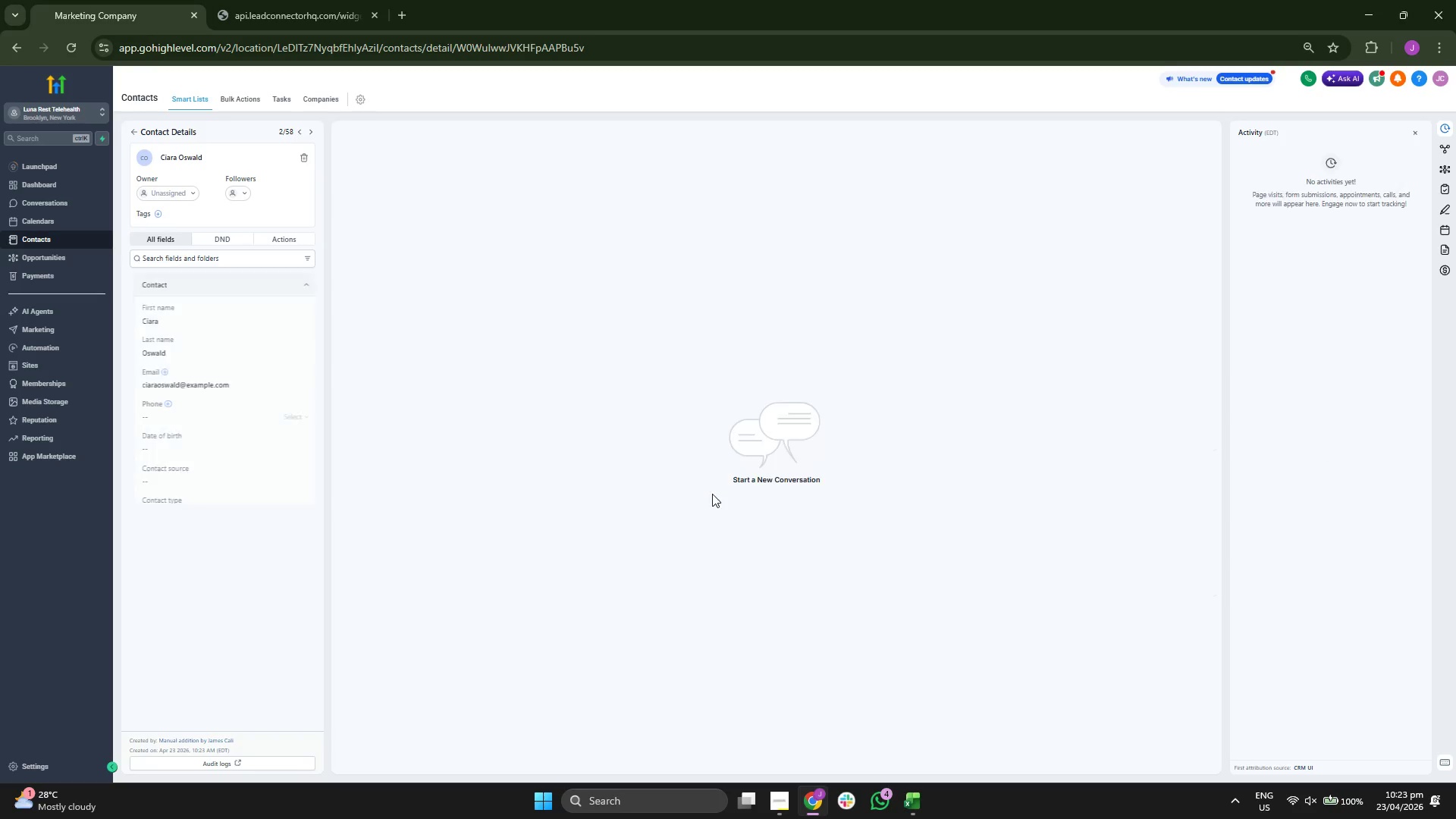 
scroll: coordinate [171, 364], scroll_direction: down, amount: 1.0
 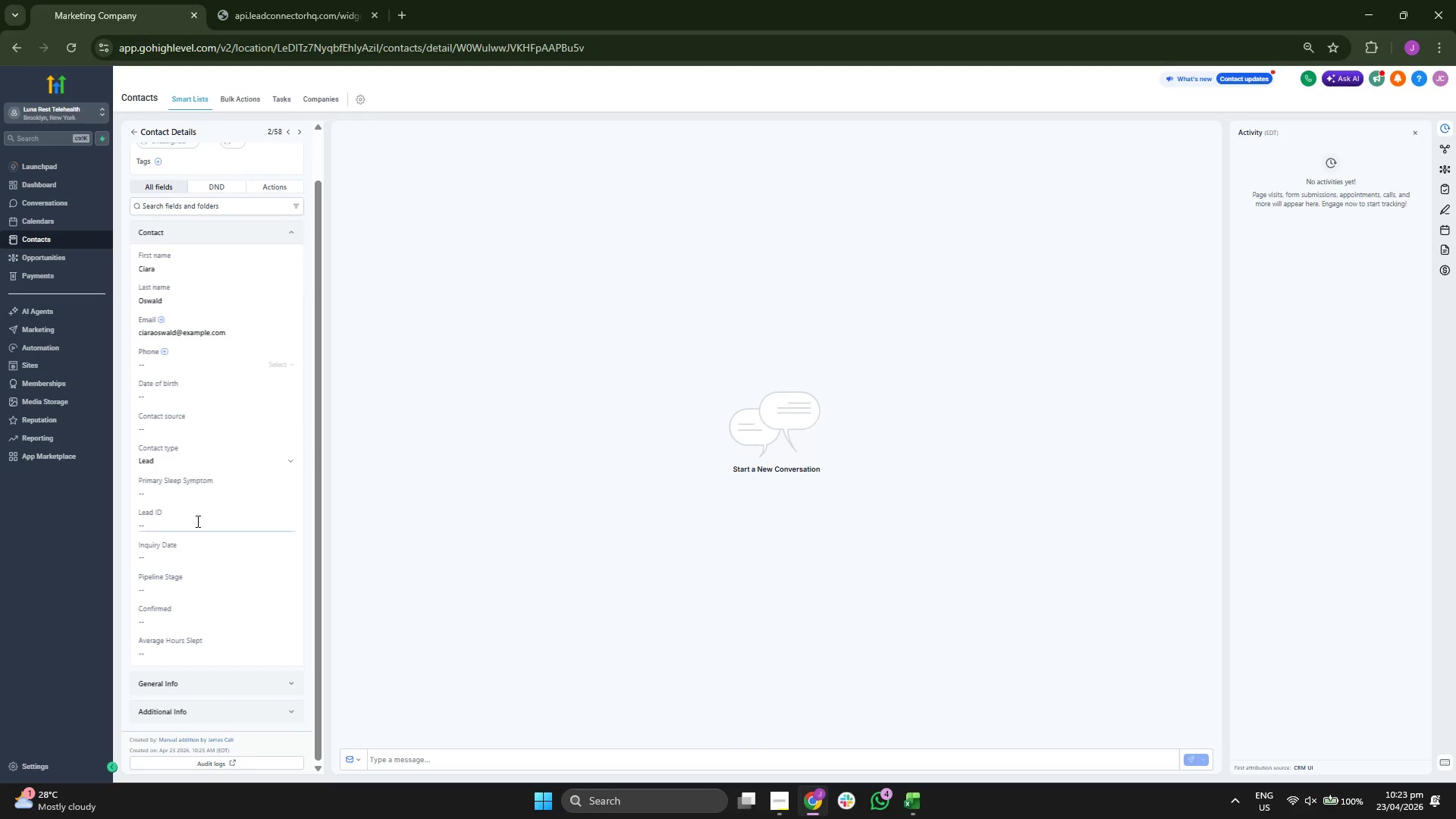 
left_click([196, 520])
 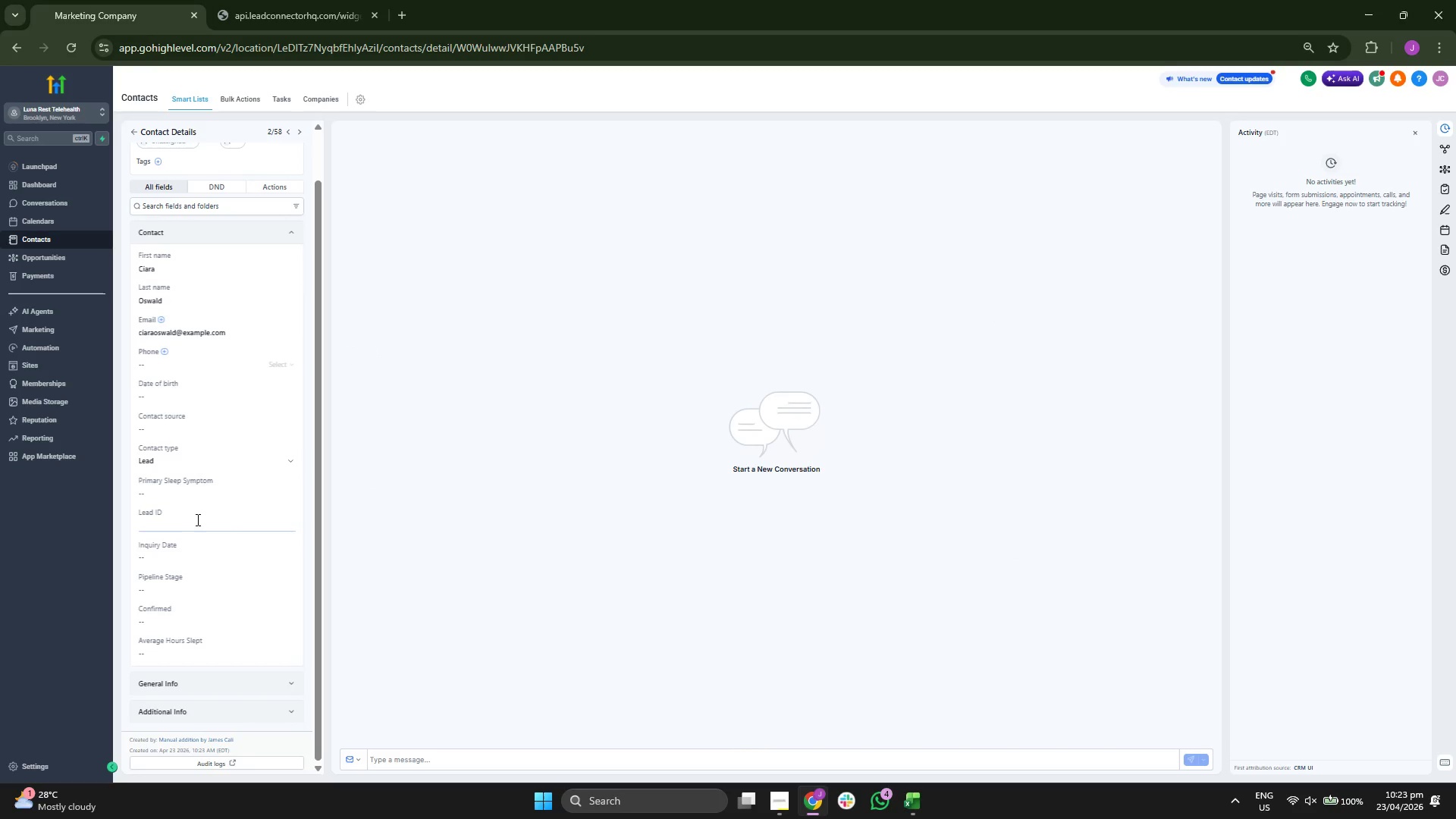 
type(LR-00062)
 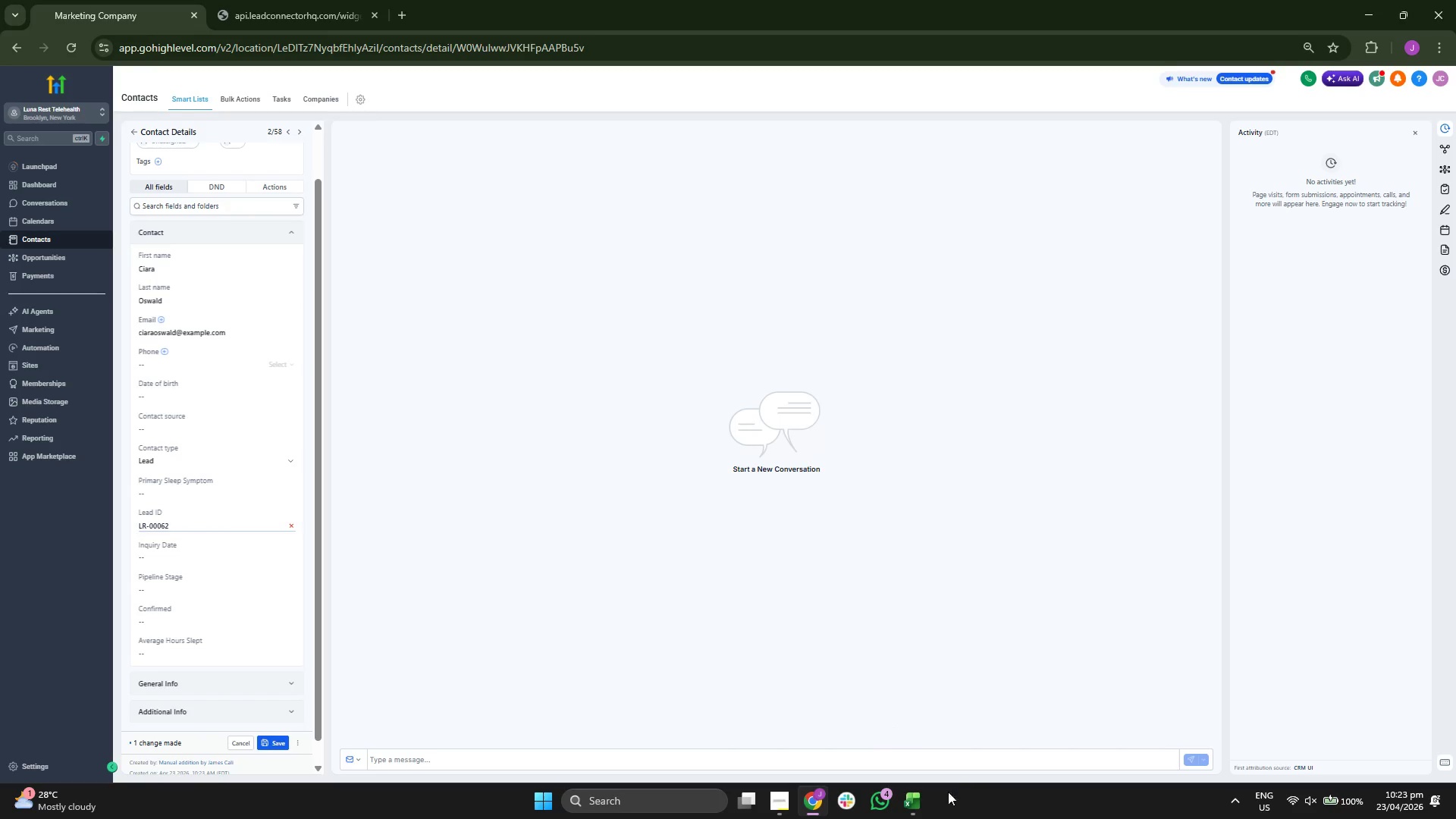 
key(ArrowRight)
 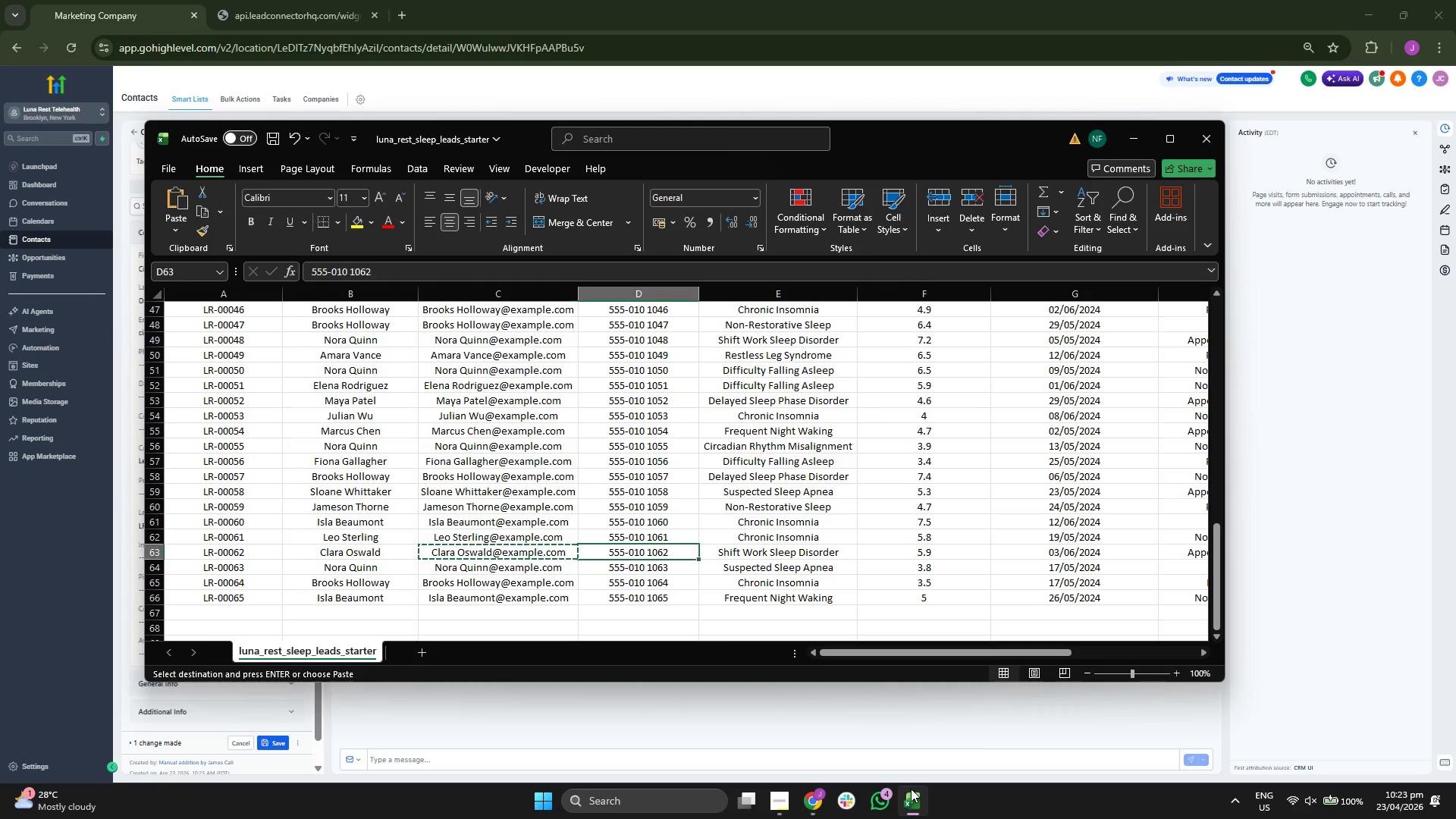 
key(ArrowRight)
 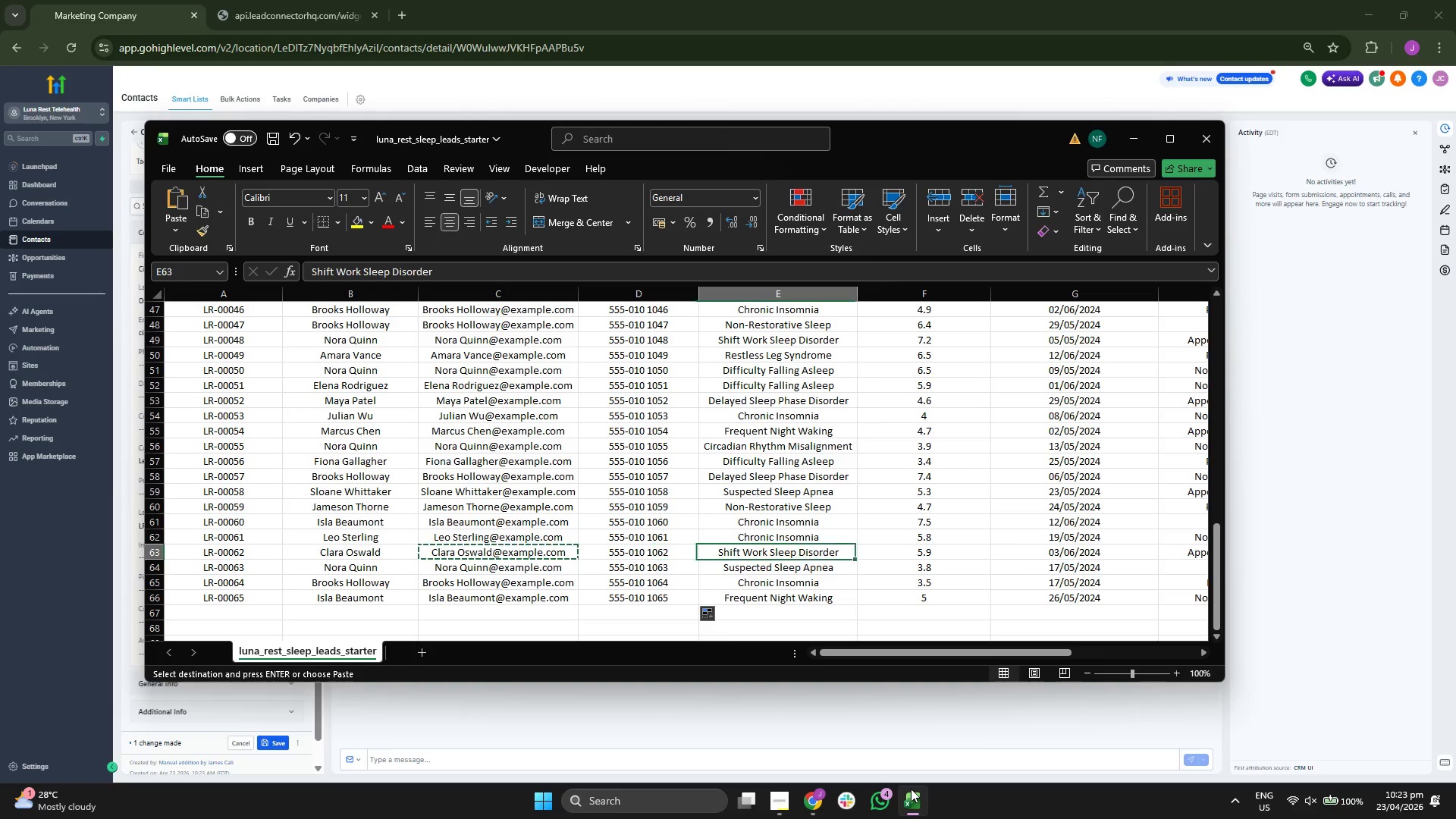 
key(Control+ControlLeft)
 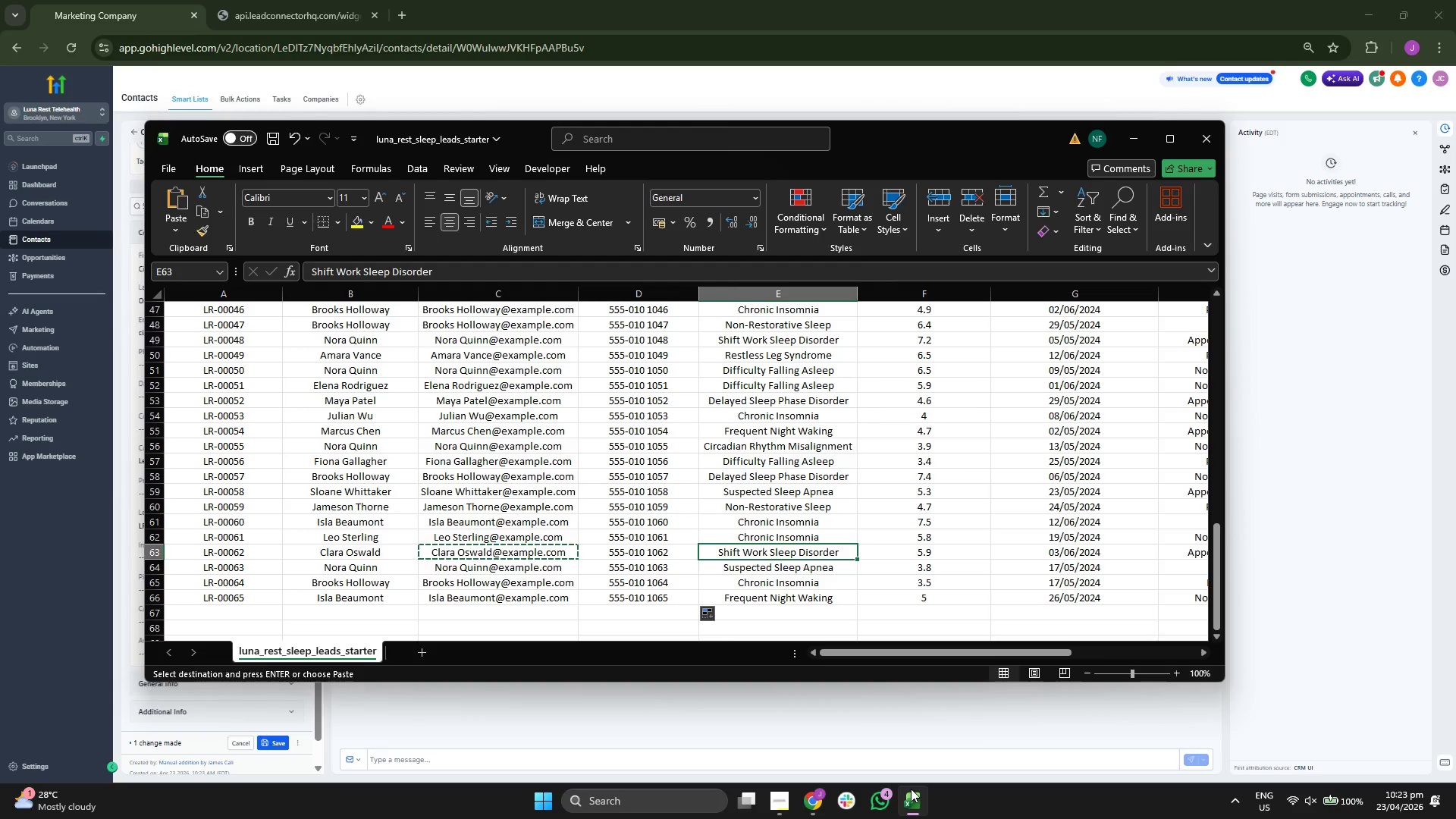 
key(Control+C)
 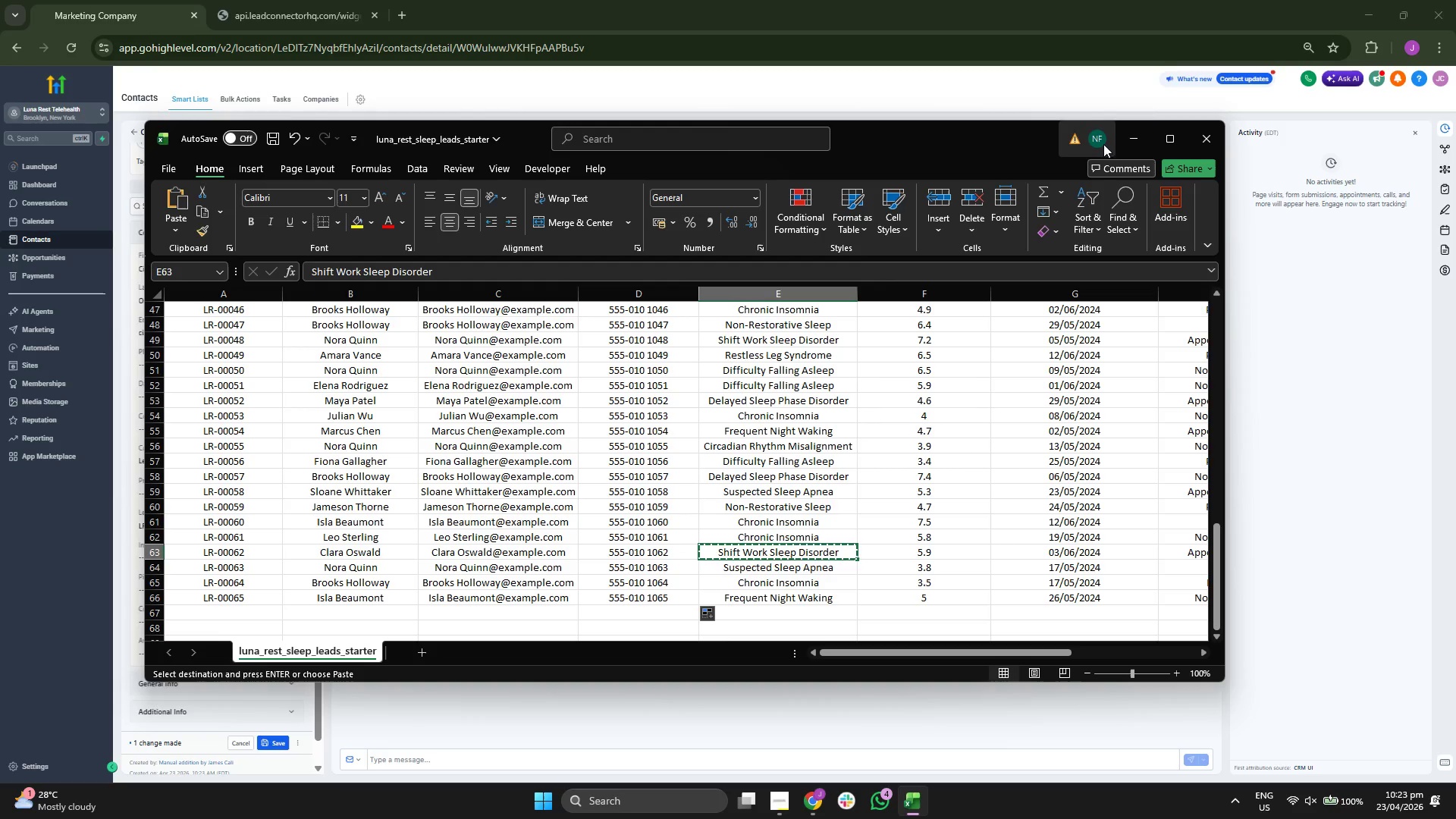 
left_click([1135, 141])
 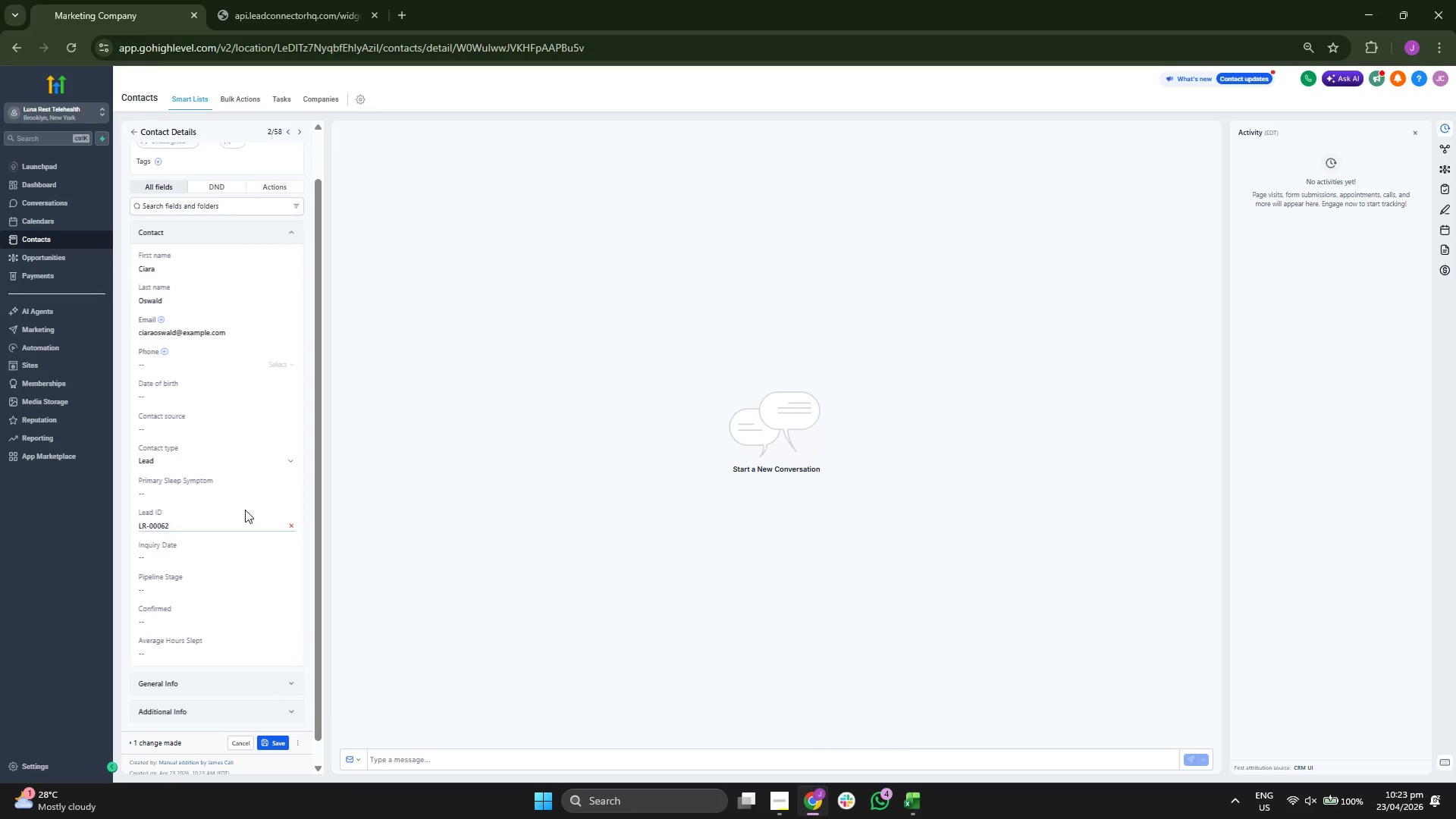 
left_click([225, 492])
 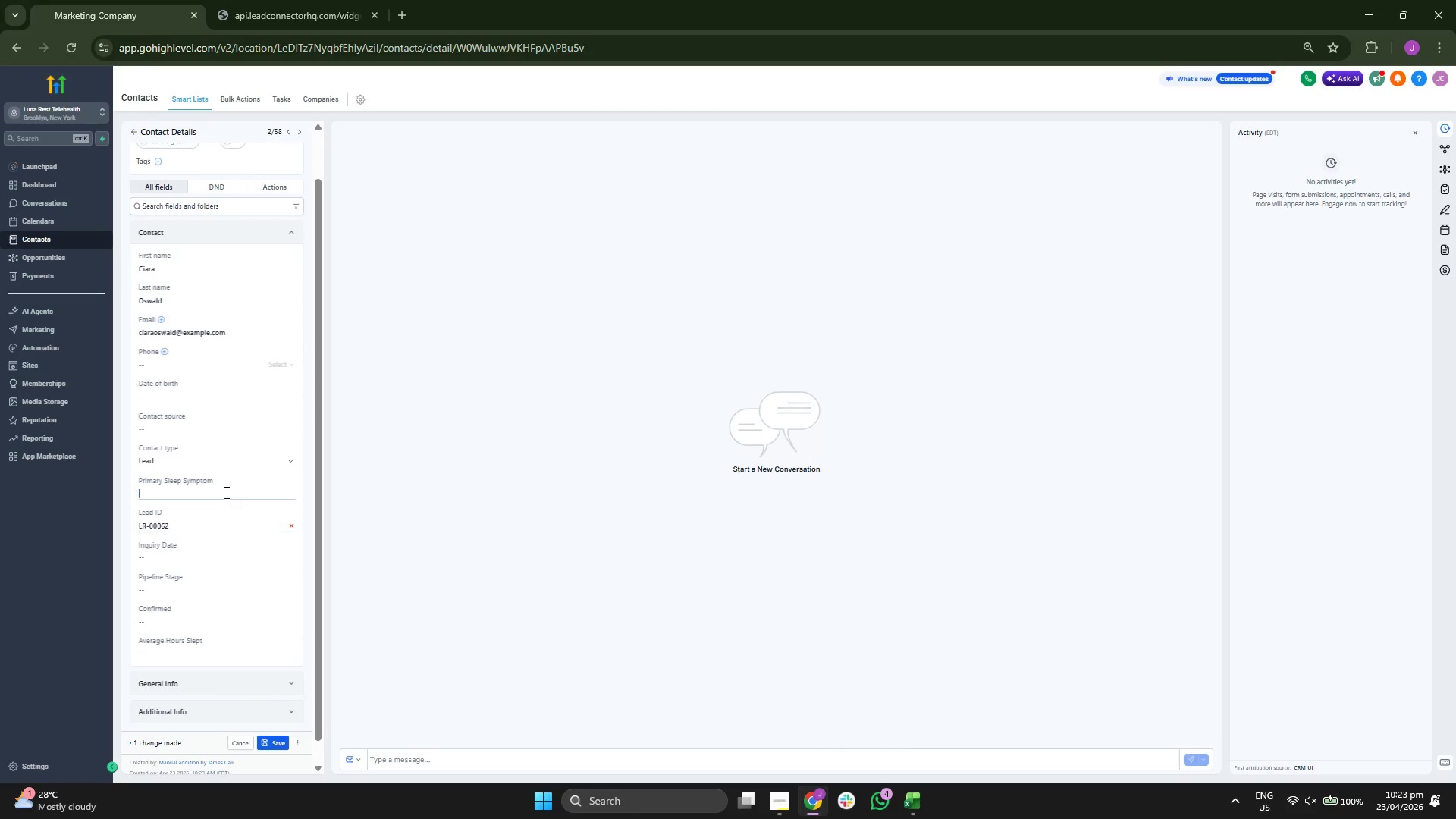 
key(Control+ControlLeft)
 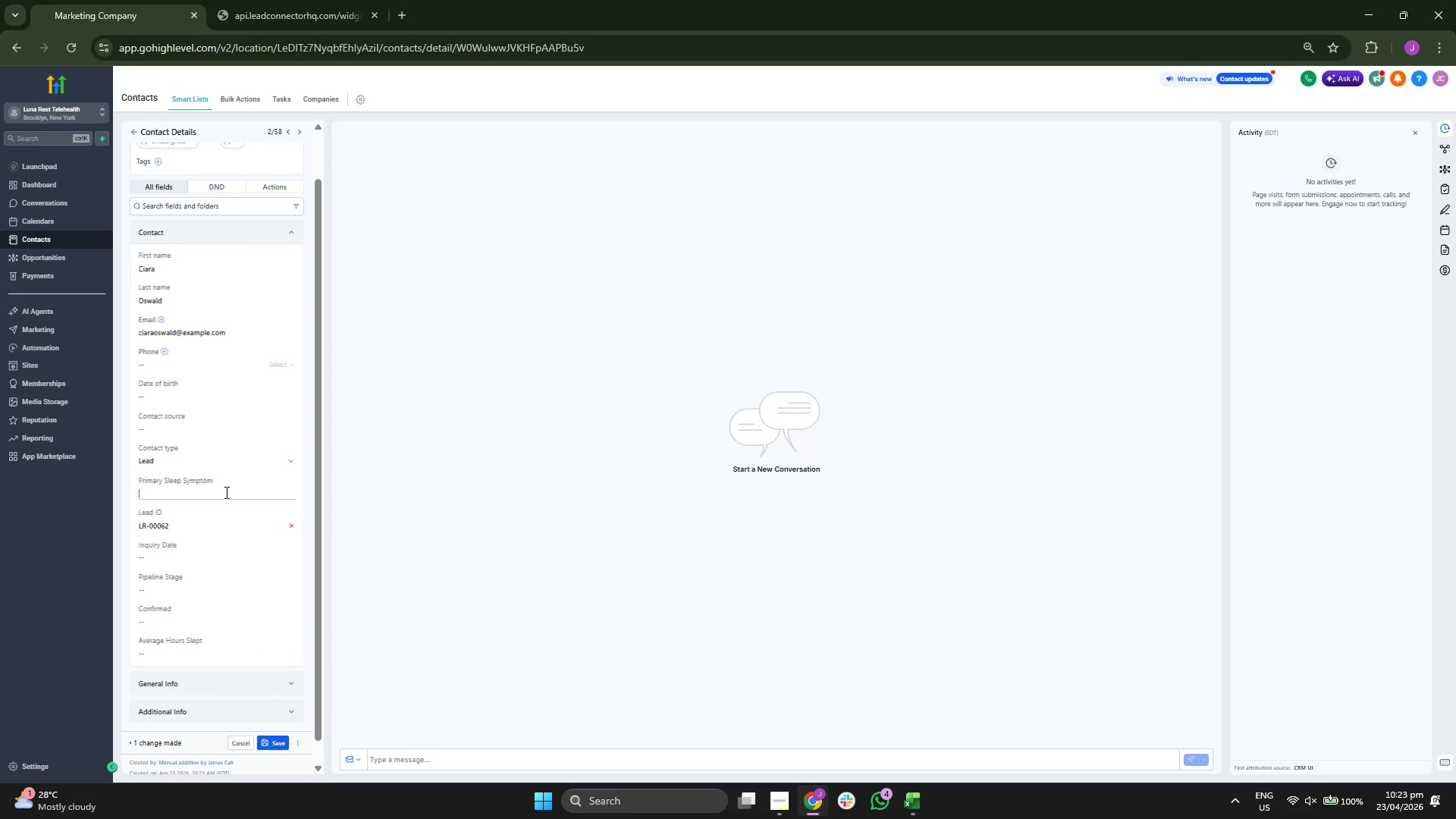 
key(Control+V)
 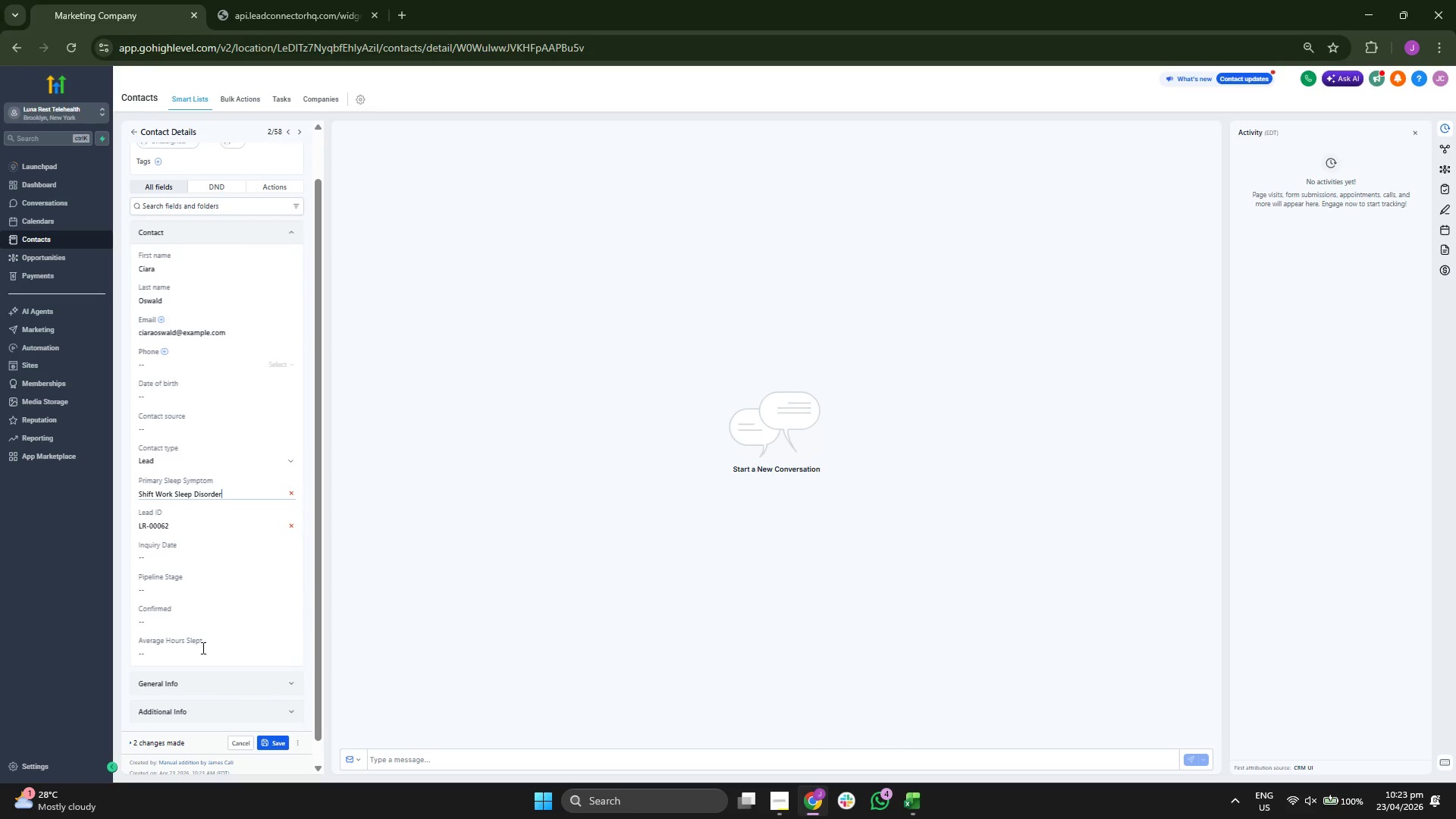 
left_click([197, 661])
 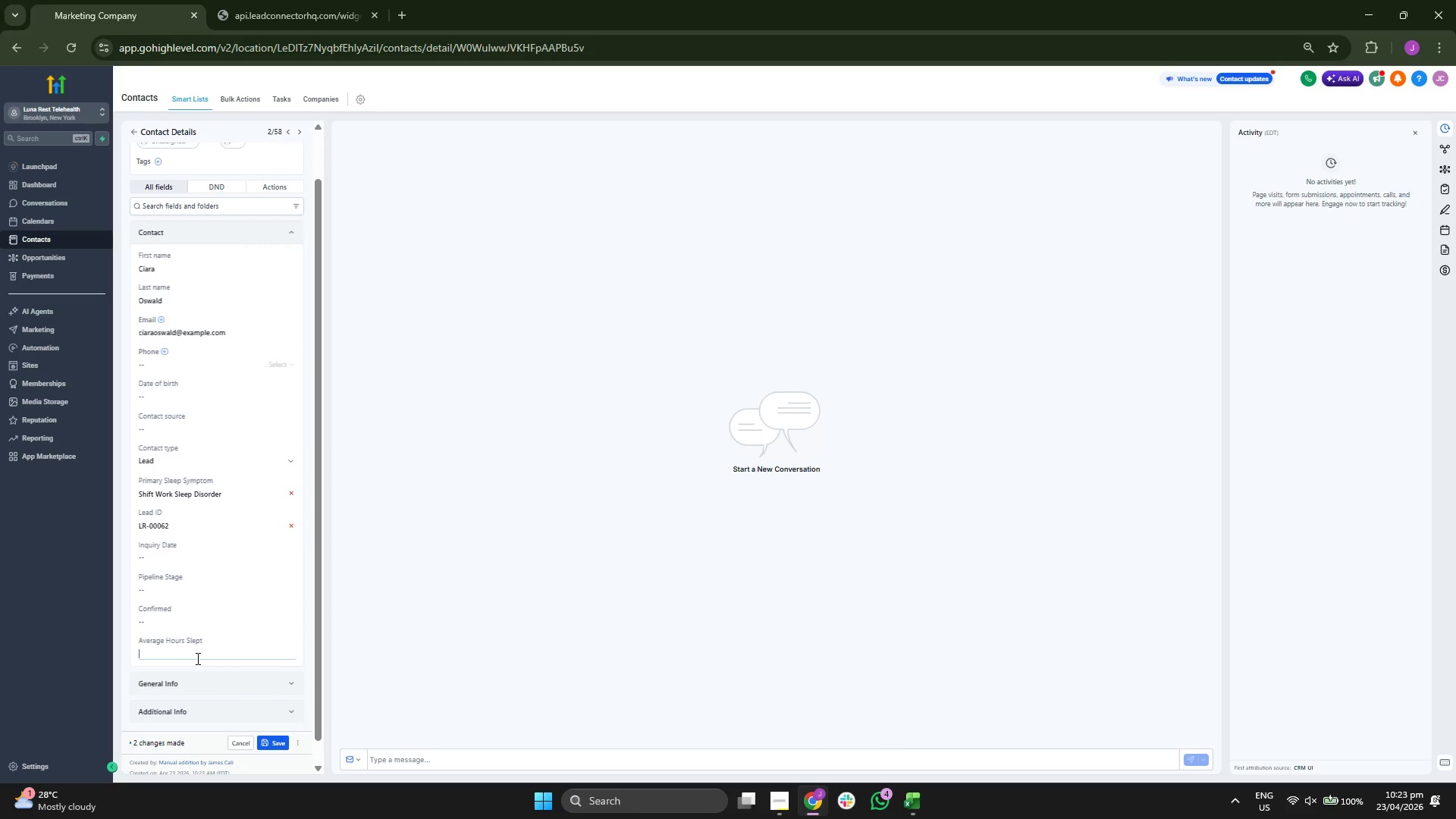 
key(5)
 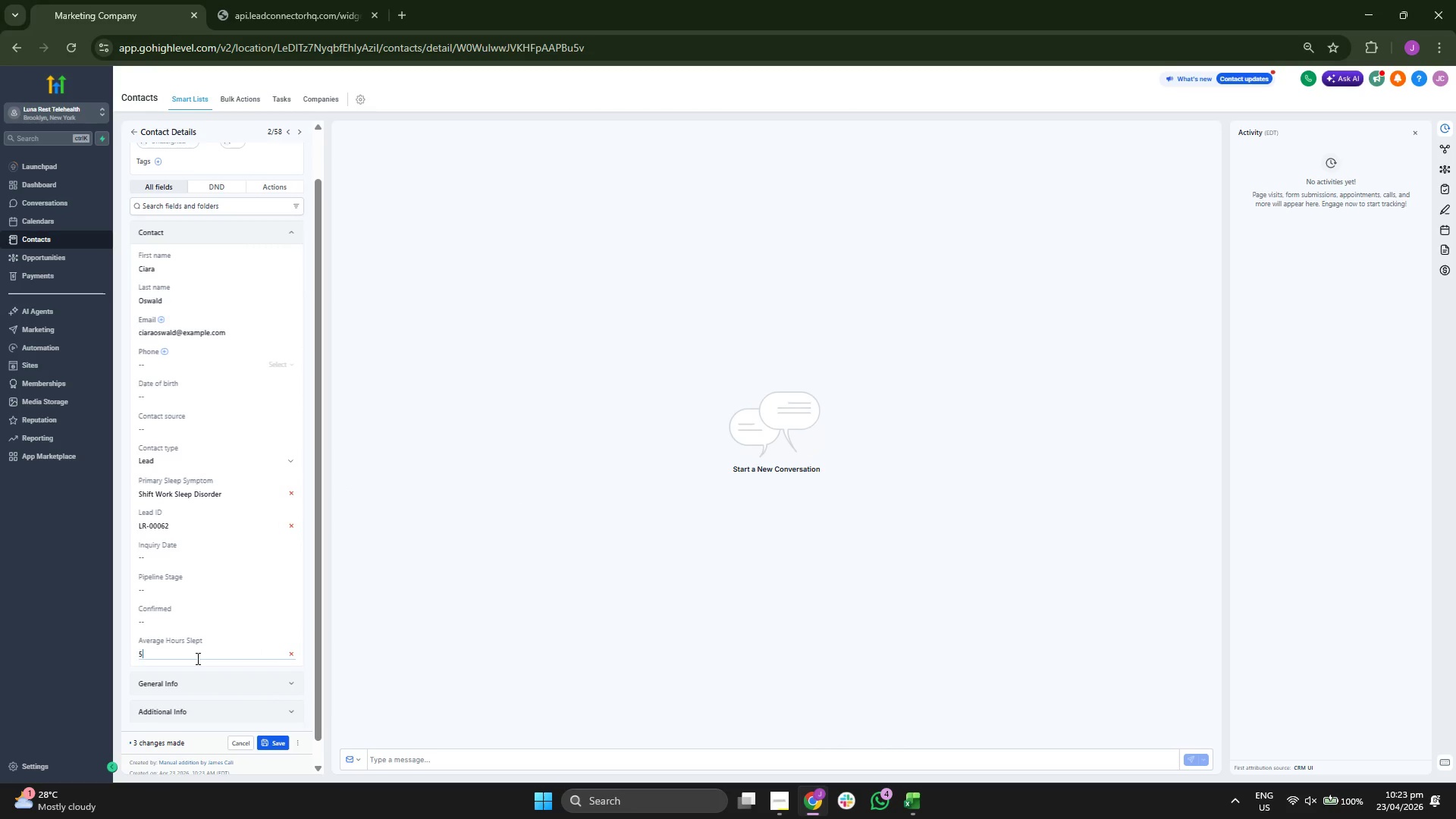 
key(Period)
 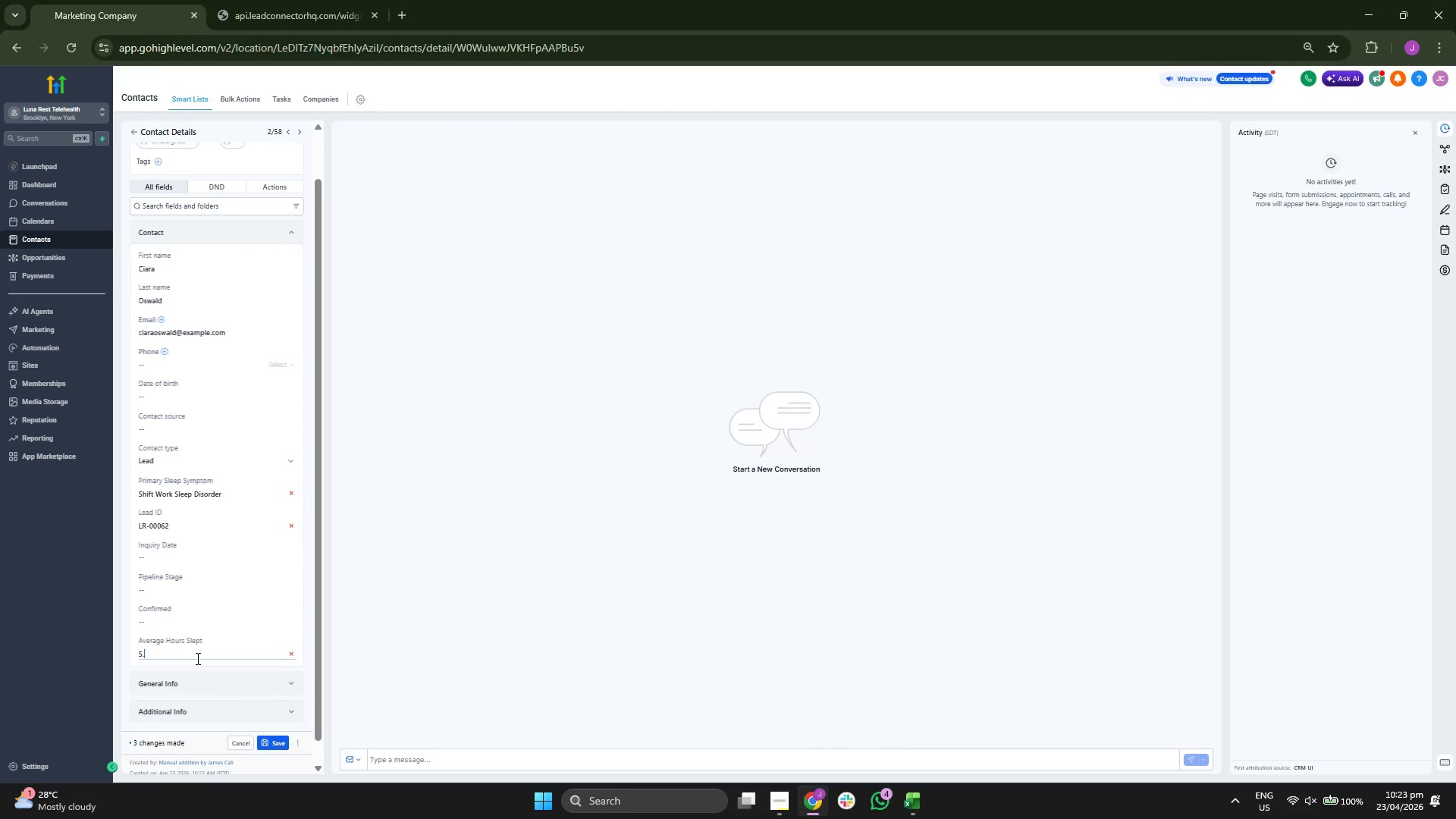 
key(9)
 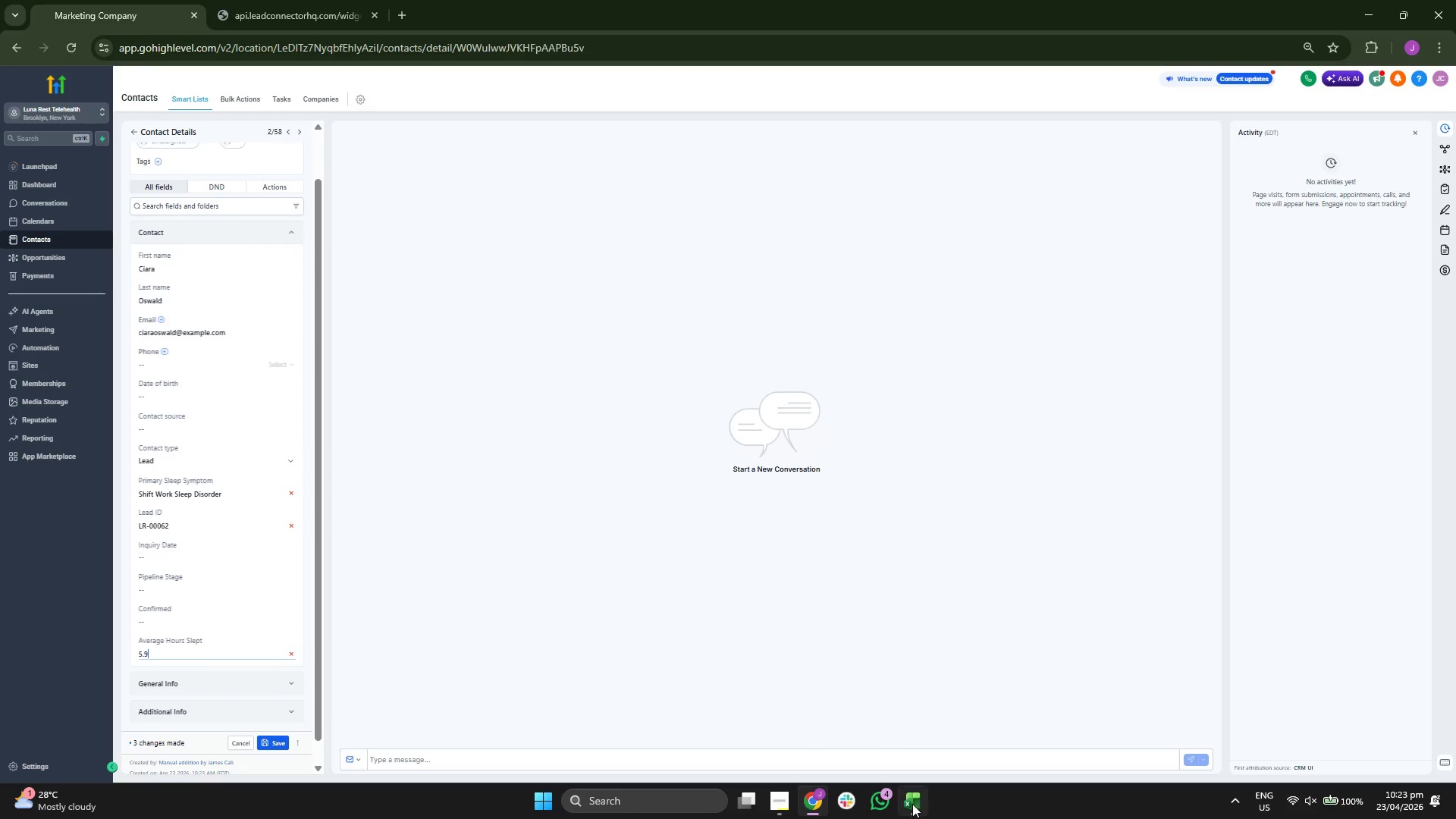 
key(ArrowRight)
 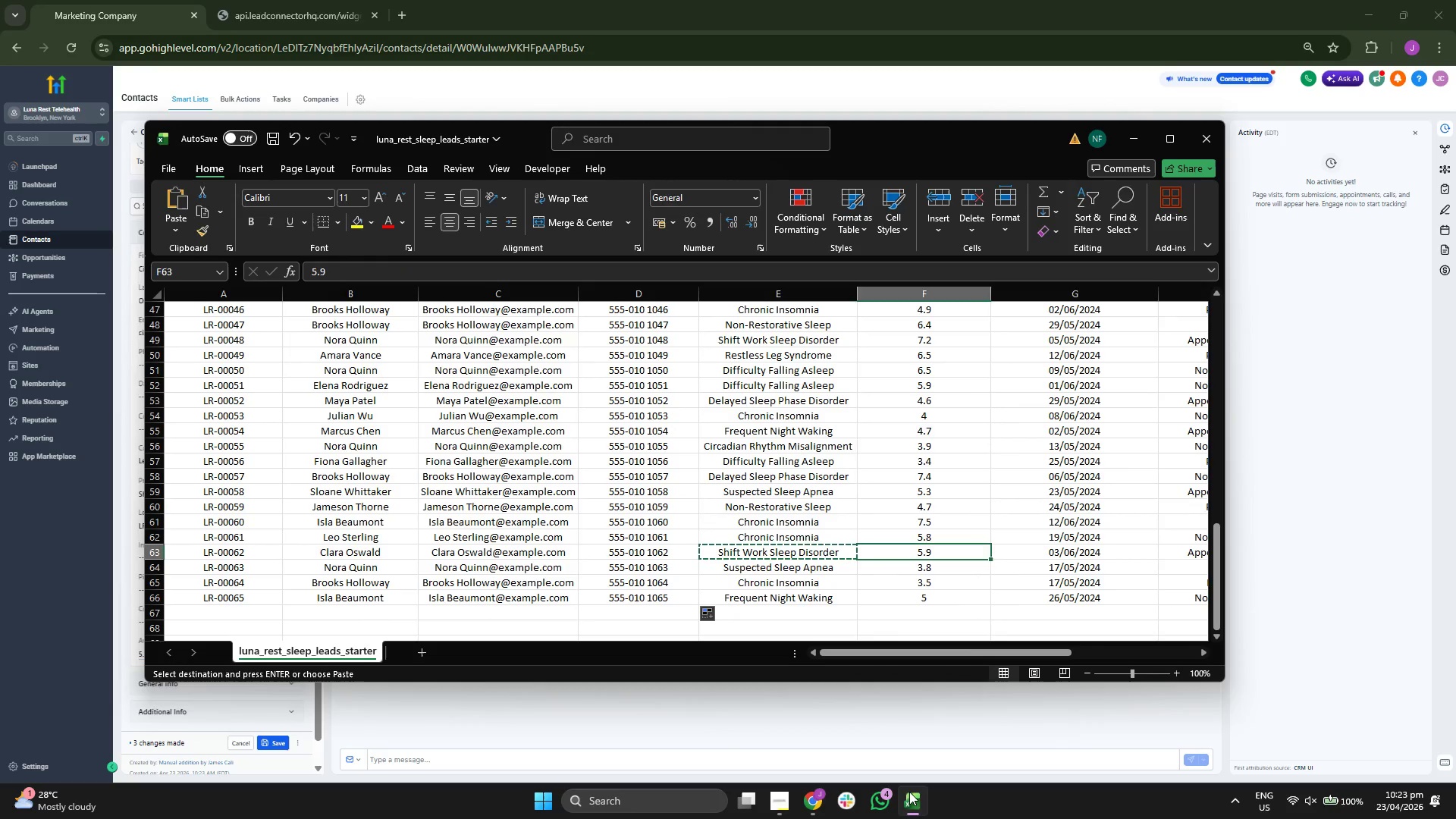 
key(ArrowRight)
 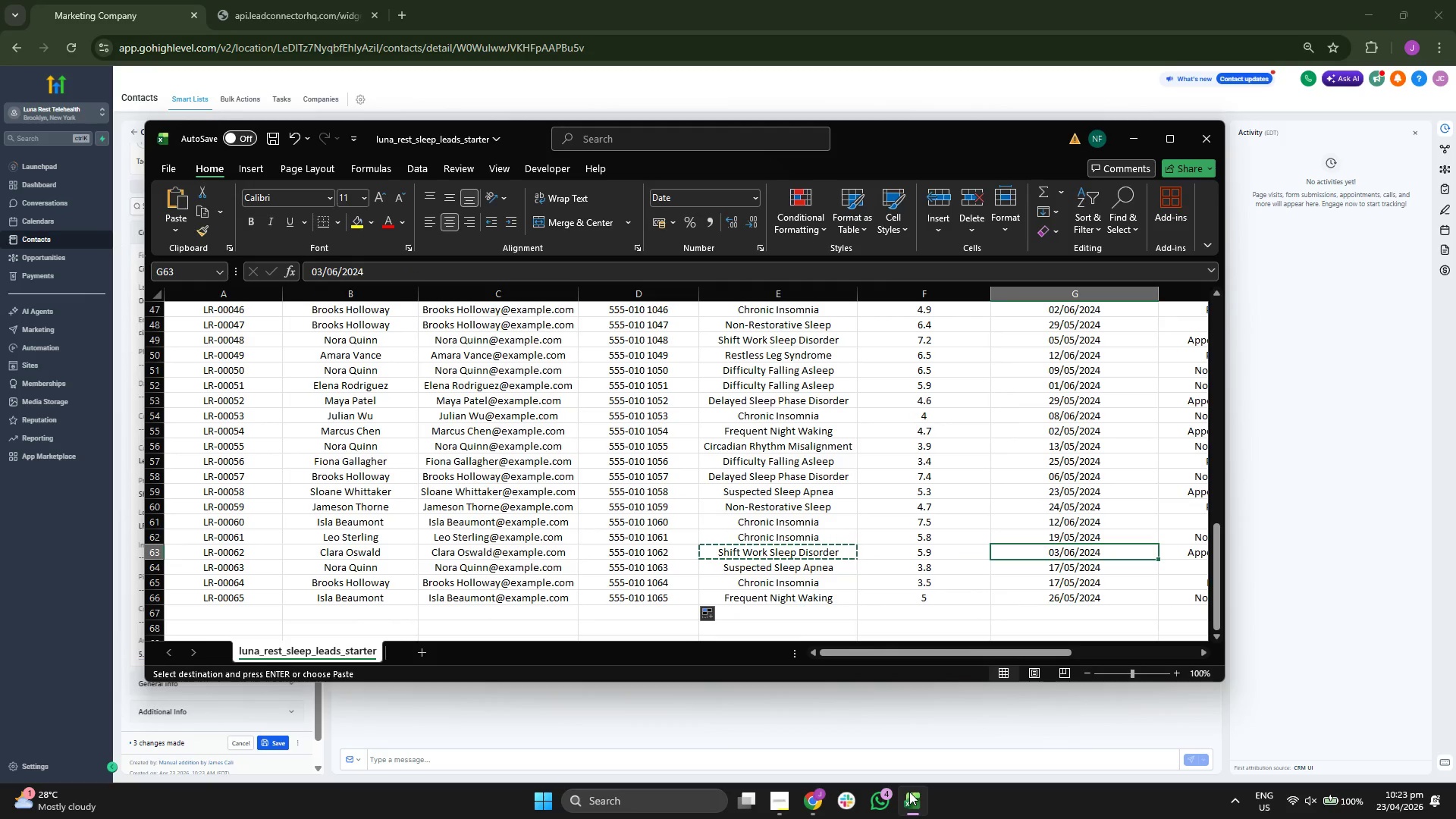 
key(ArrowRight)
 